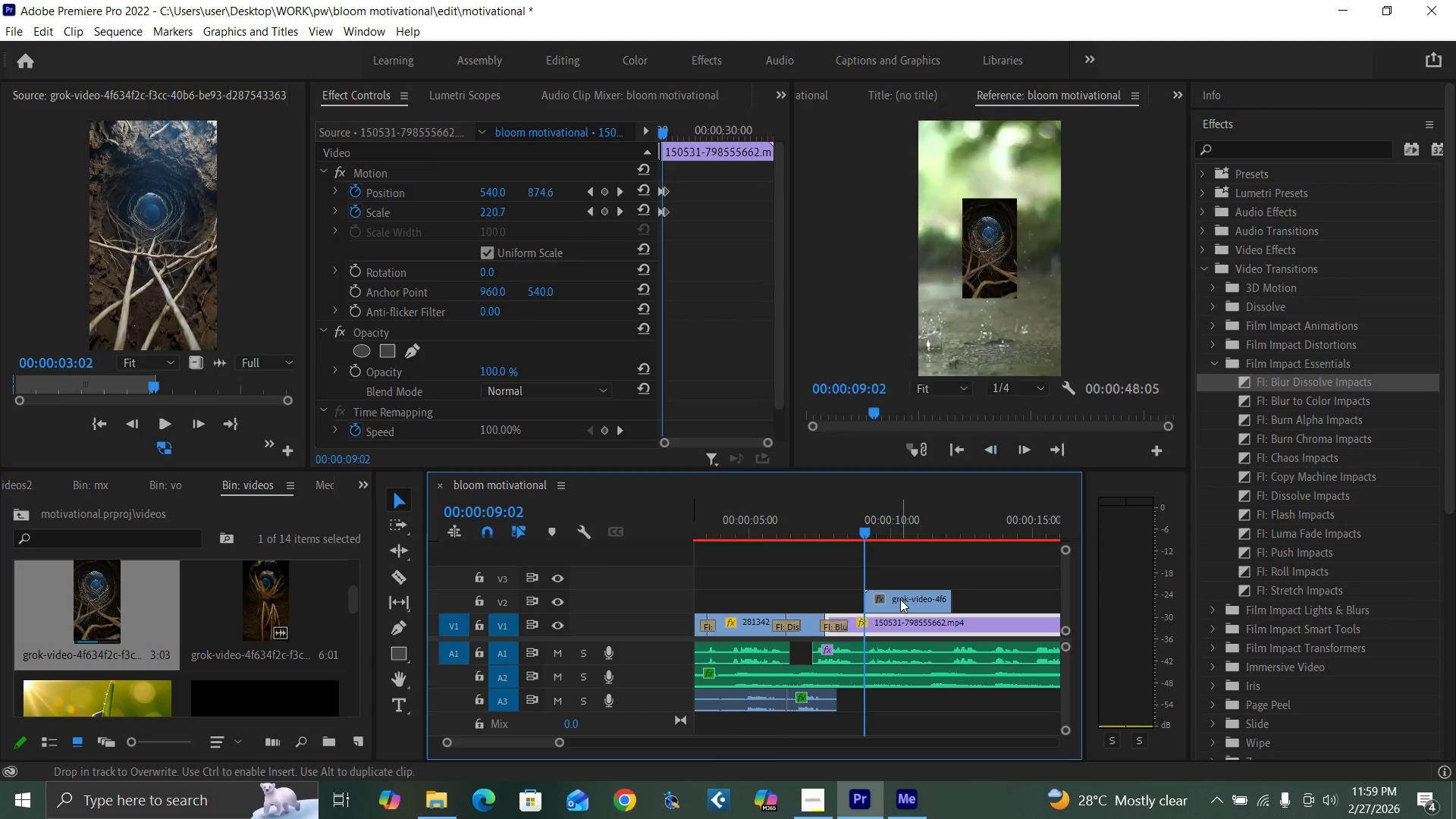 
left_click([900, 599])
 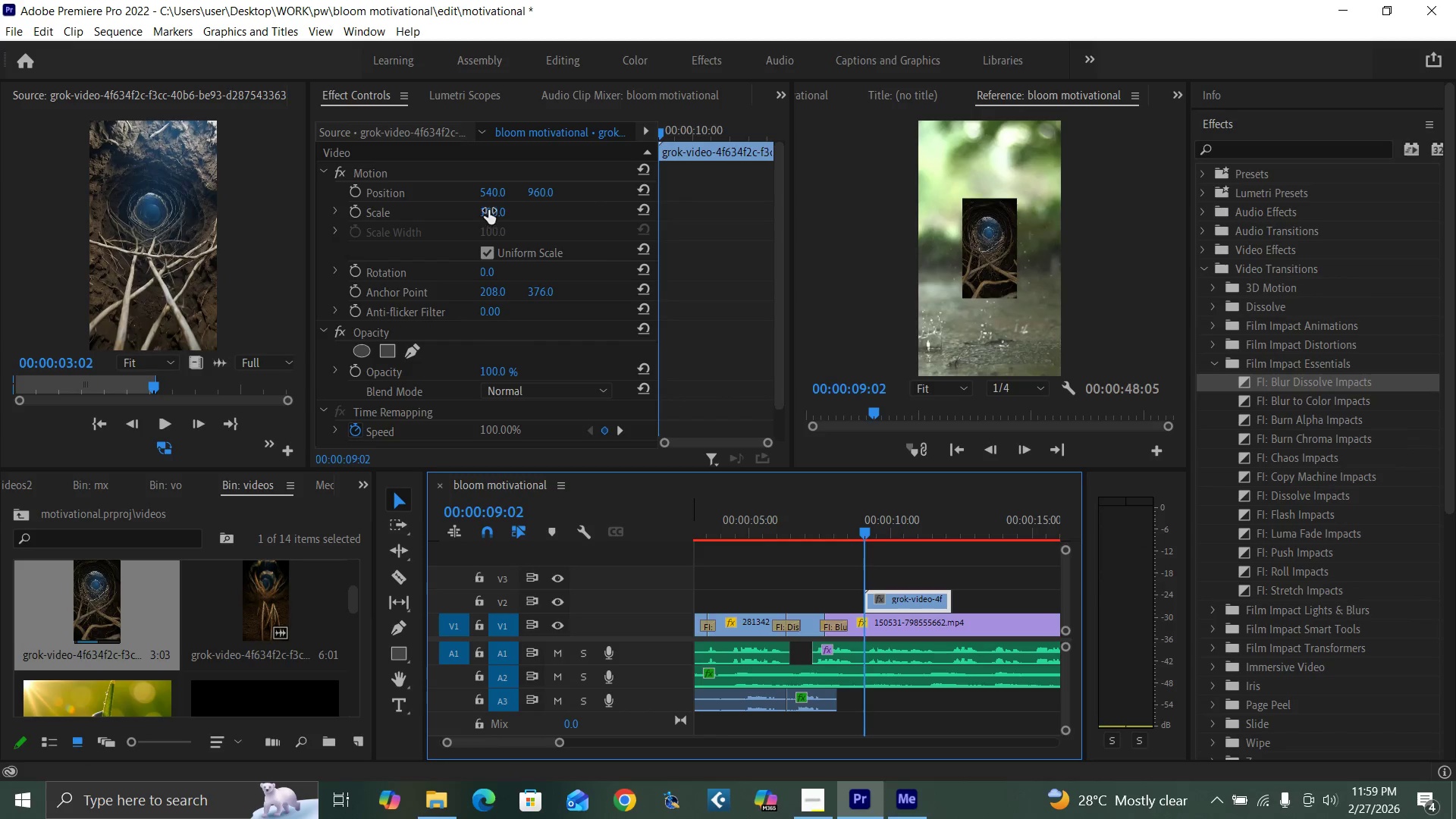 
left_click([488, 210])
 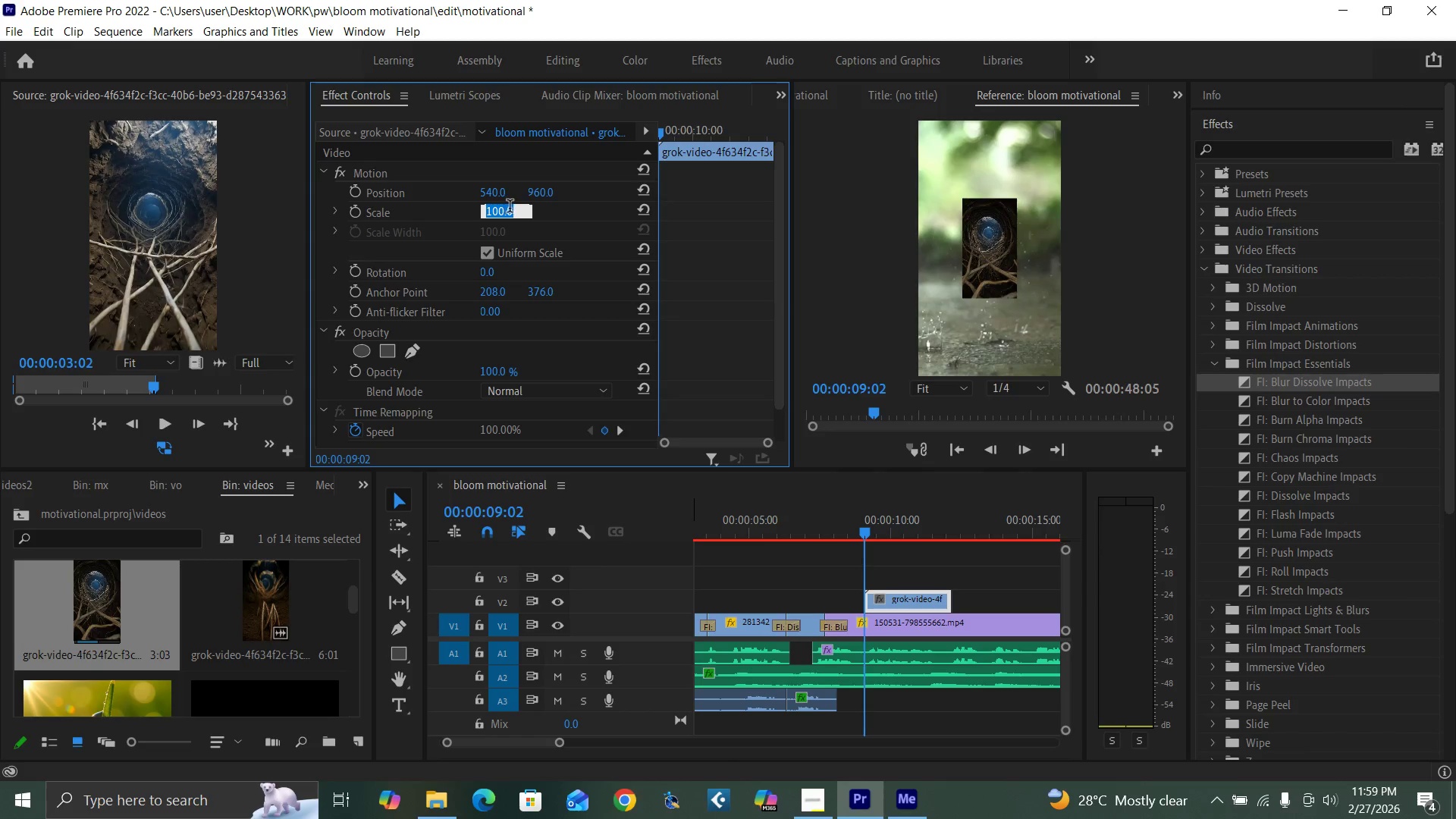 
type(300)
 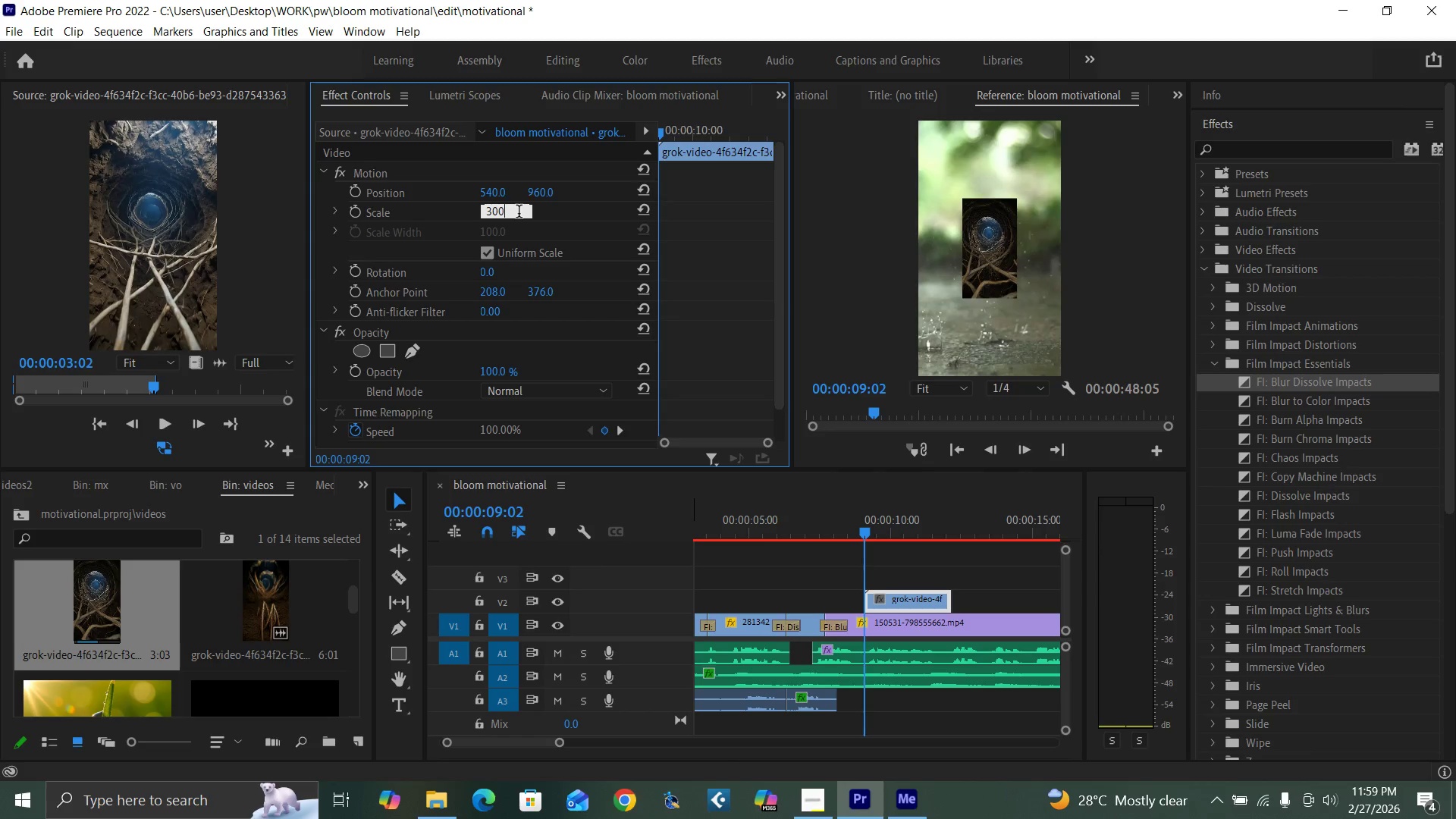 
key(Enter)
 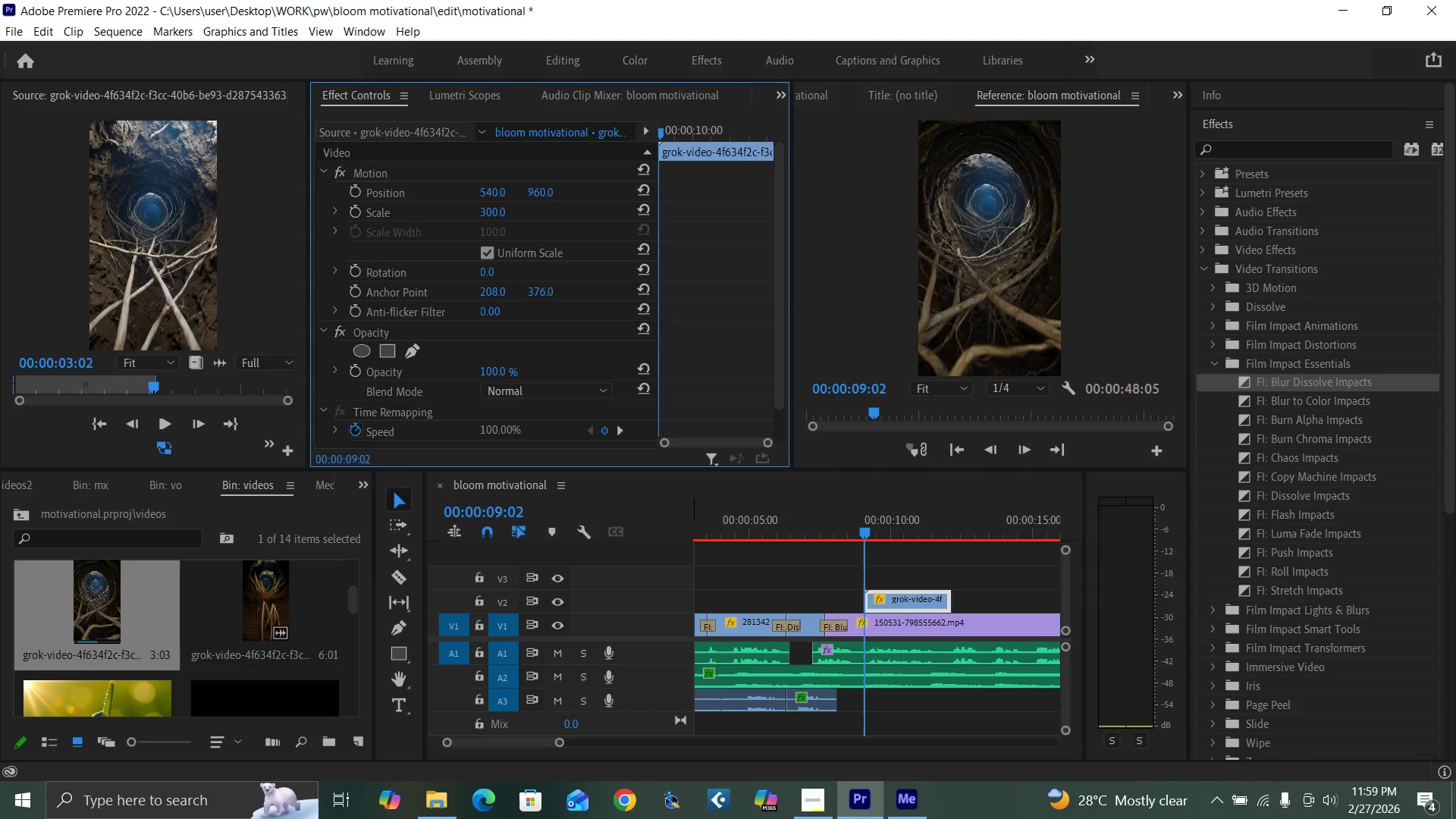 
type(200)
 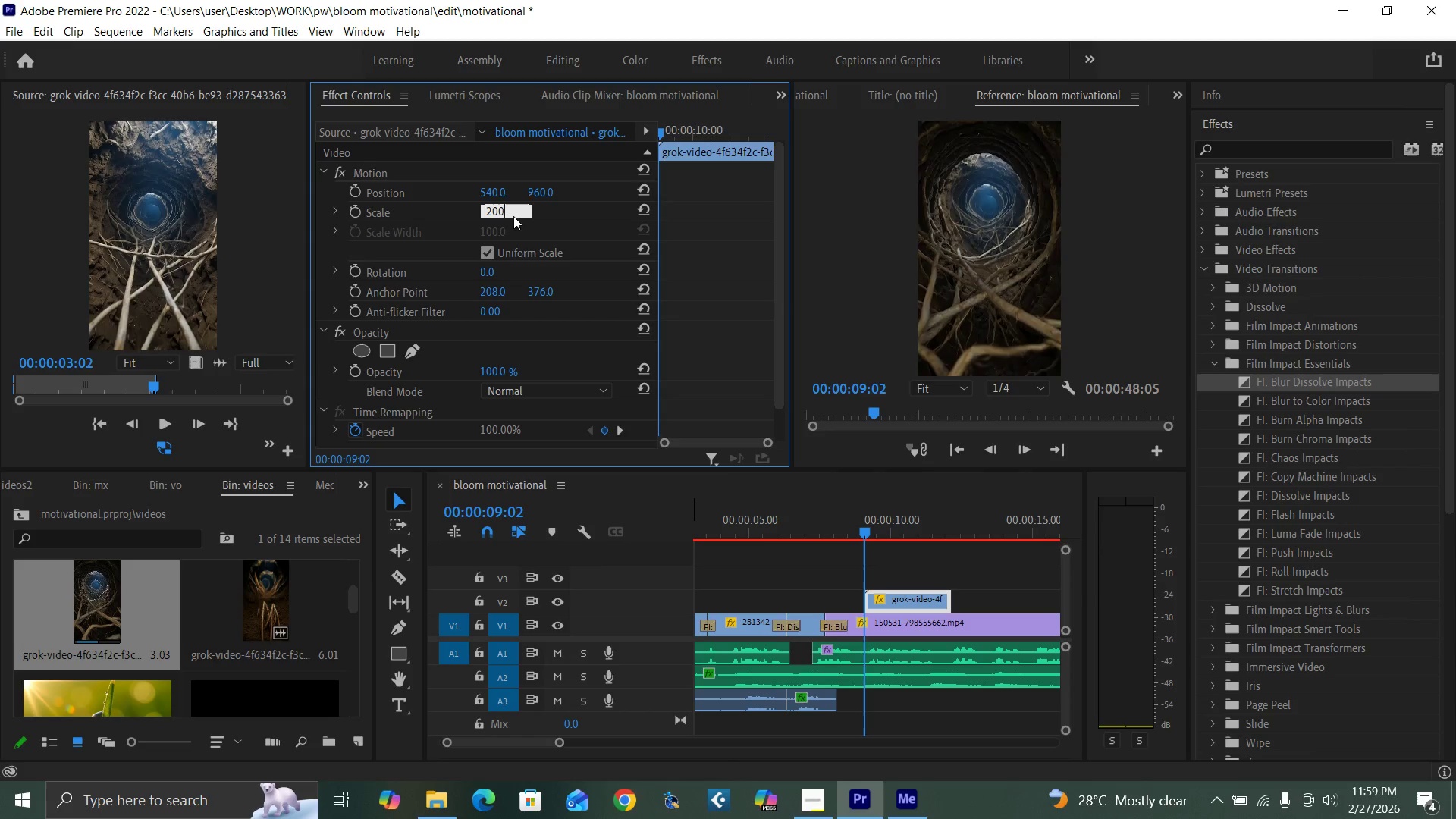 
key(Enter)
 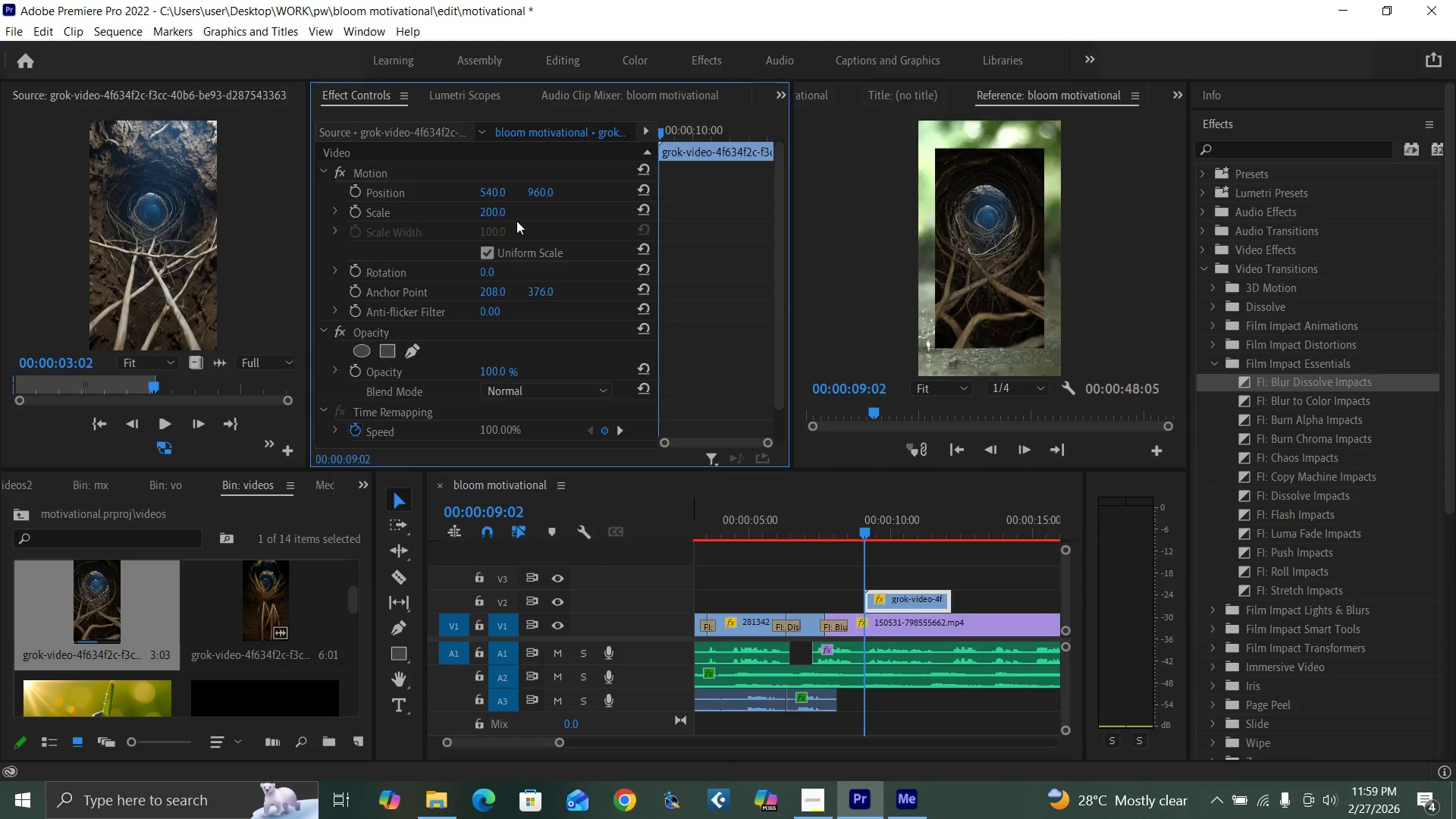 
key(Control+Z)
 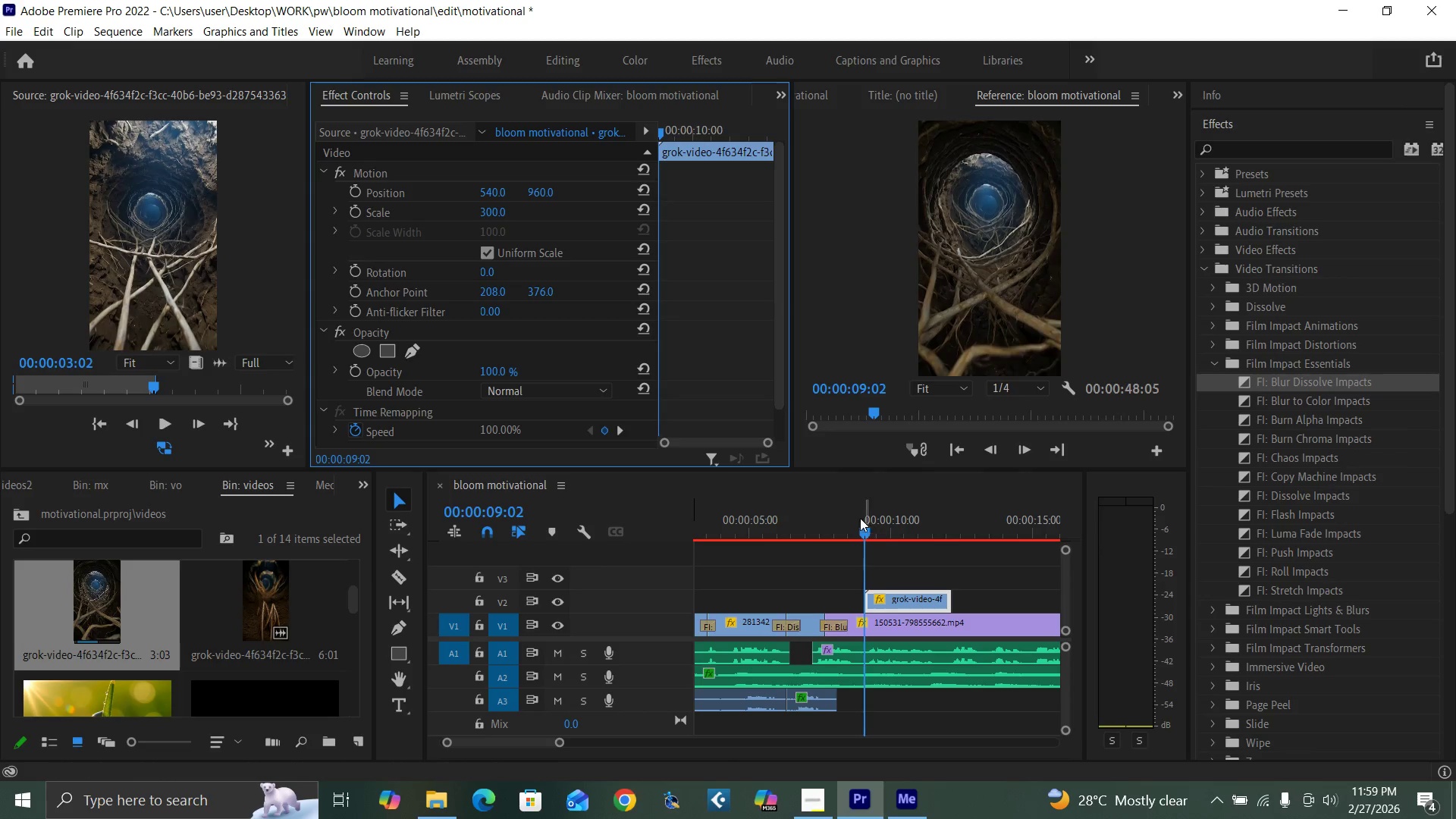 
left_click([814, 525])
 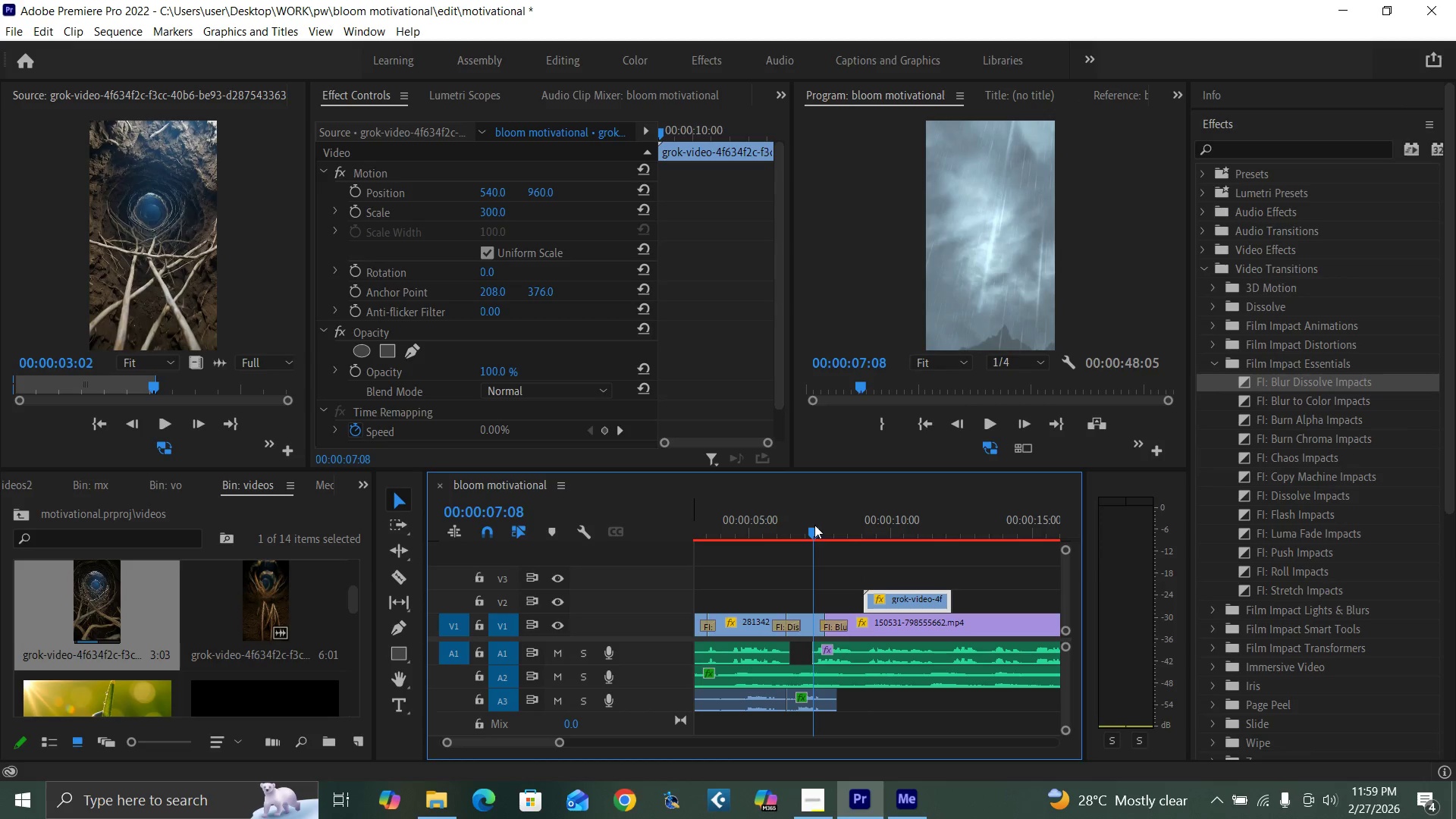 
key(Space)
 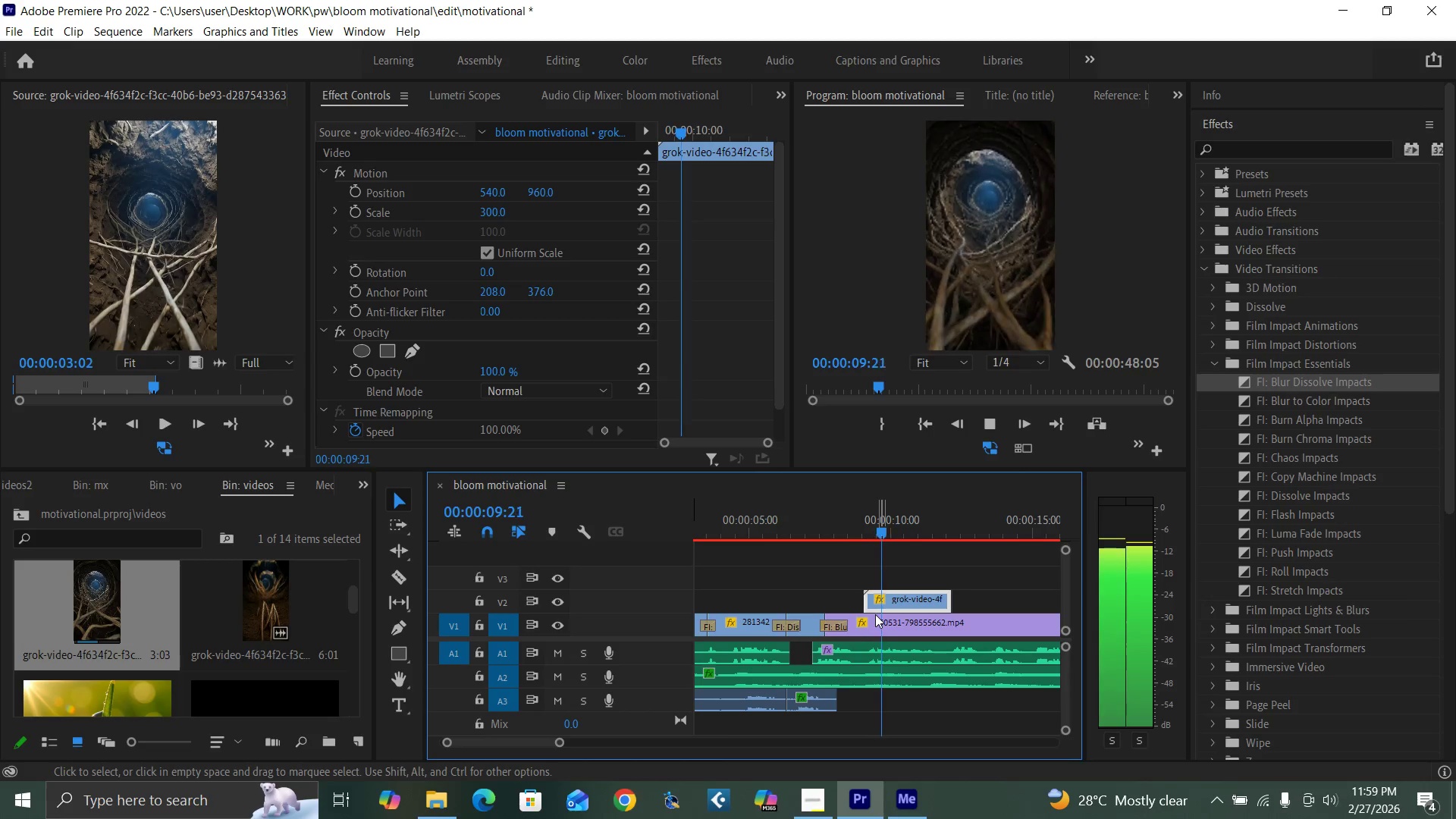 
key(Space)
 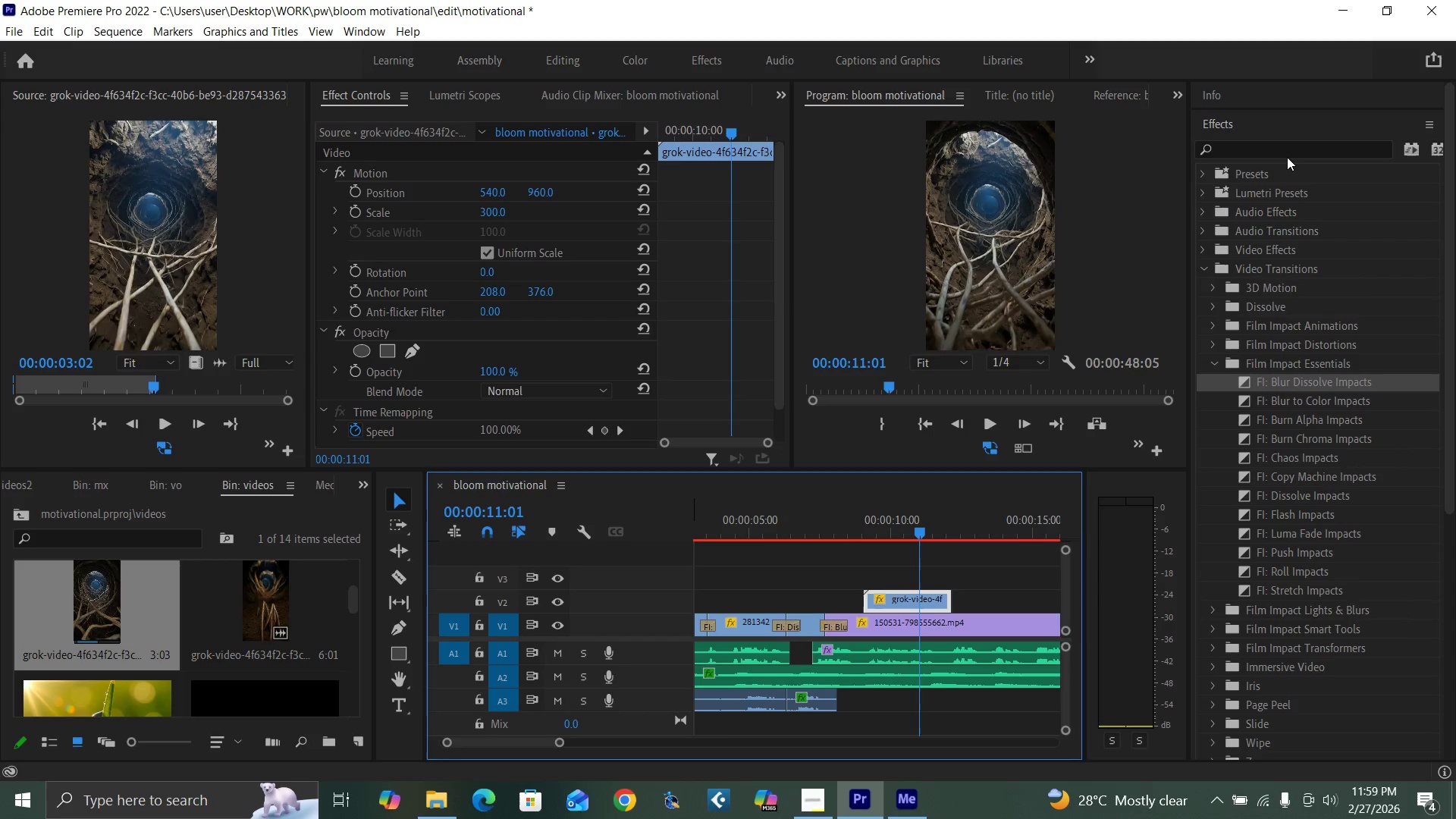 
double_click([1285, 152])
 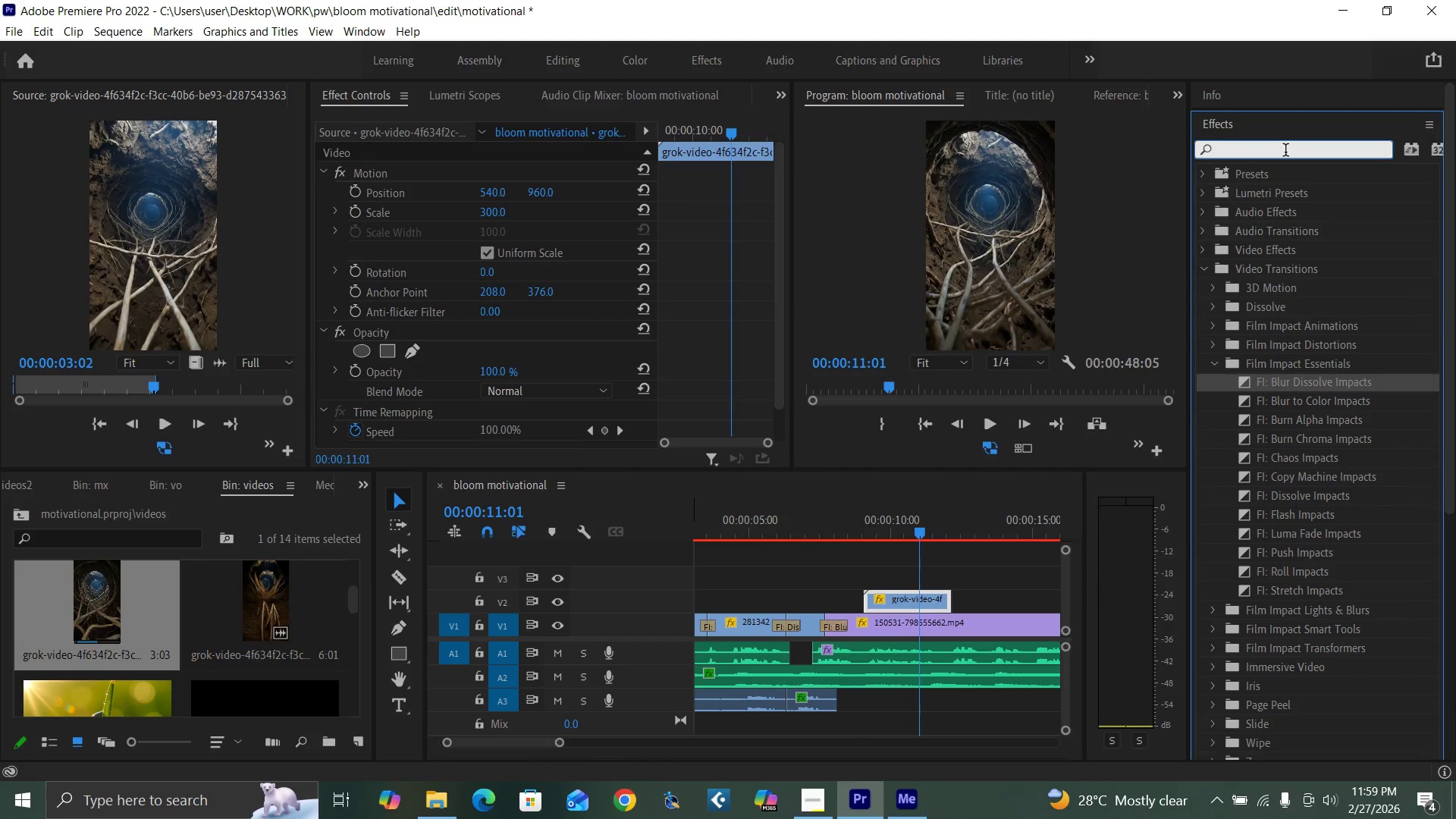 
type(unshar)
 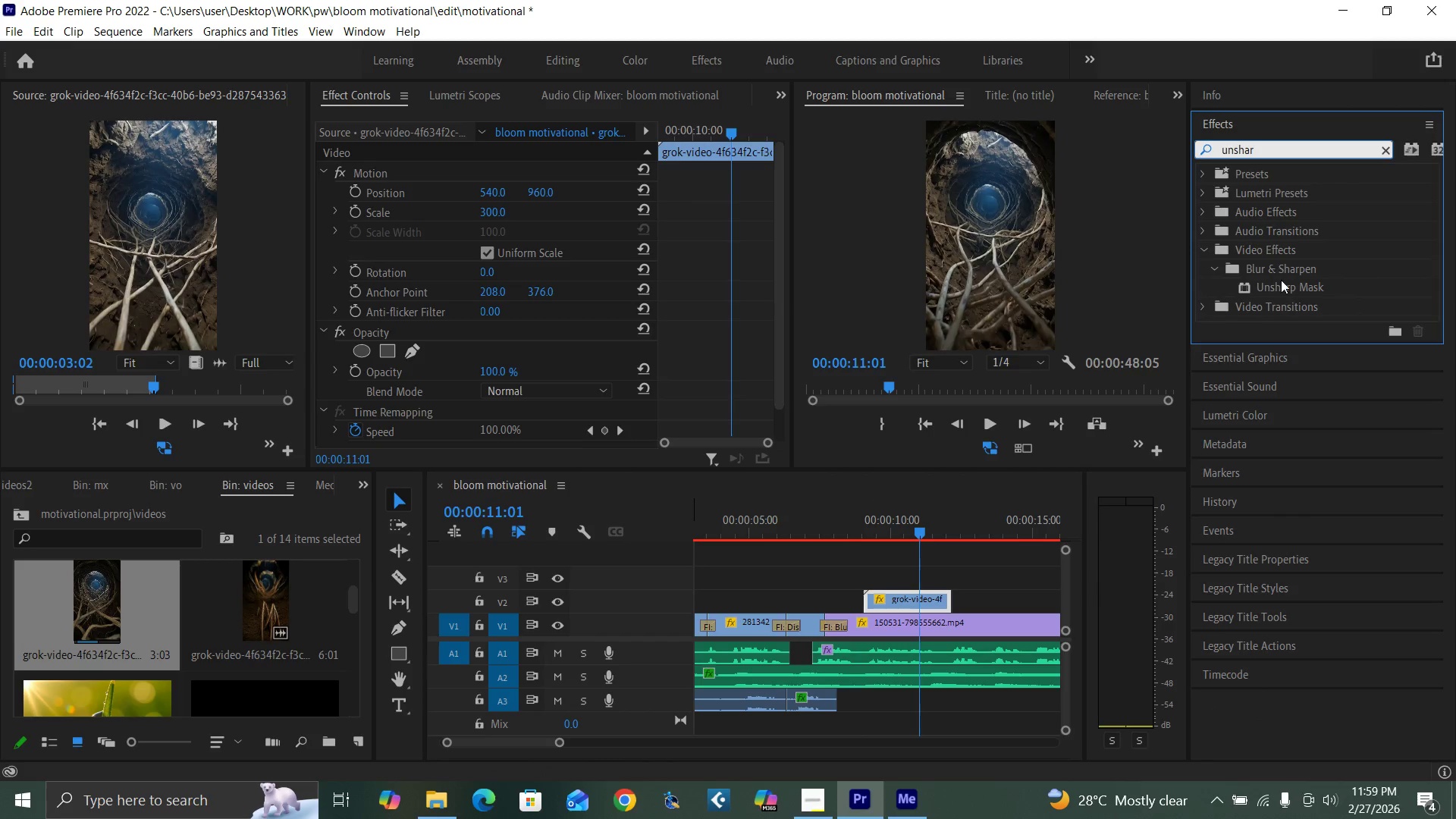 
left_click_drag(start_coordinate=[1285, 287], to_coordinate=[905, 601])
 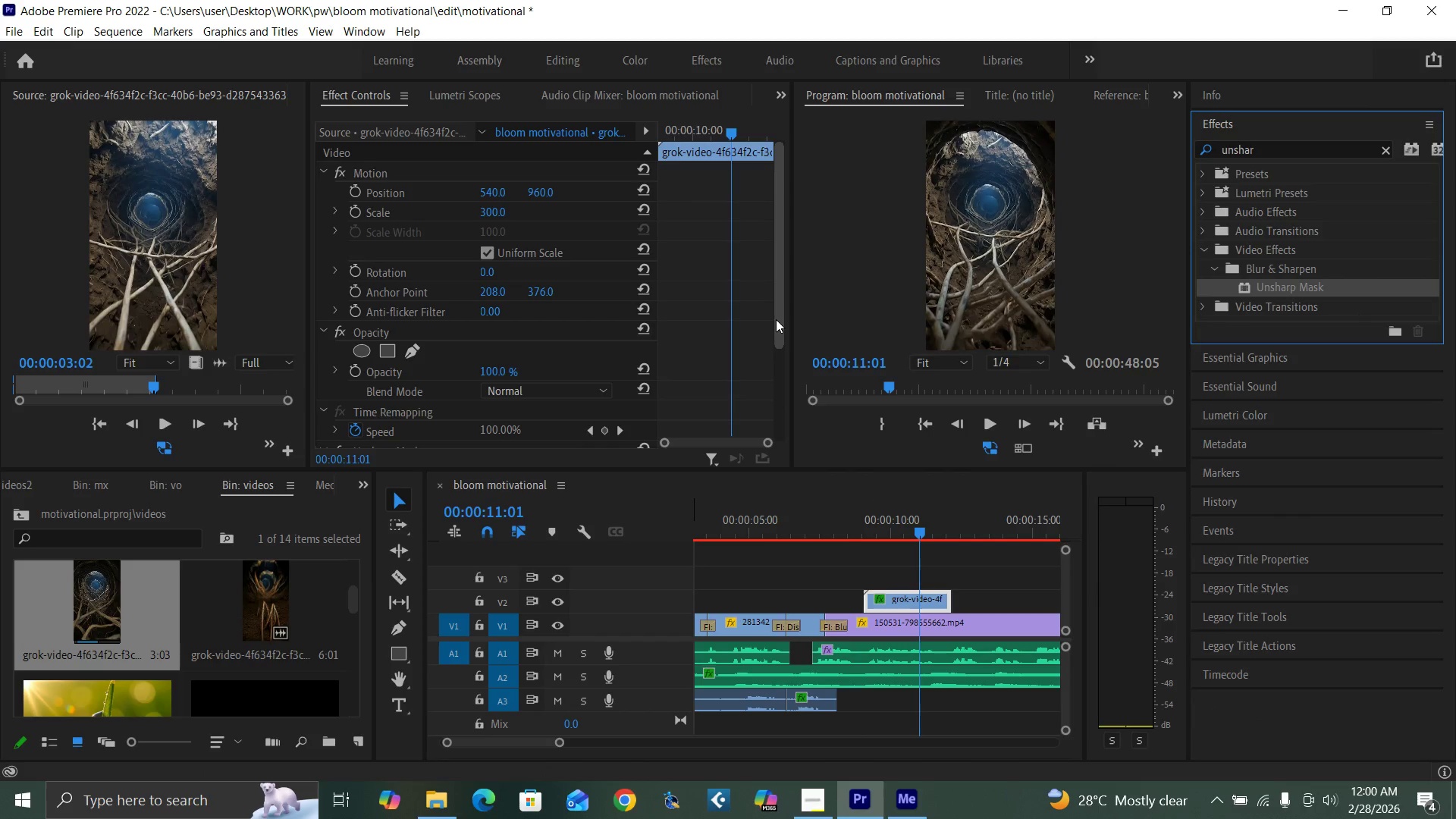 
left_click_drag(start_coordinate=[776, 318], to_coordinate=[783, 510])
 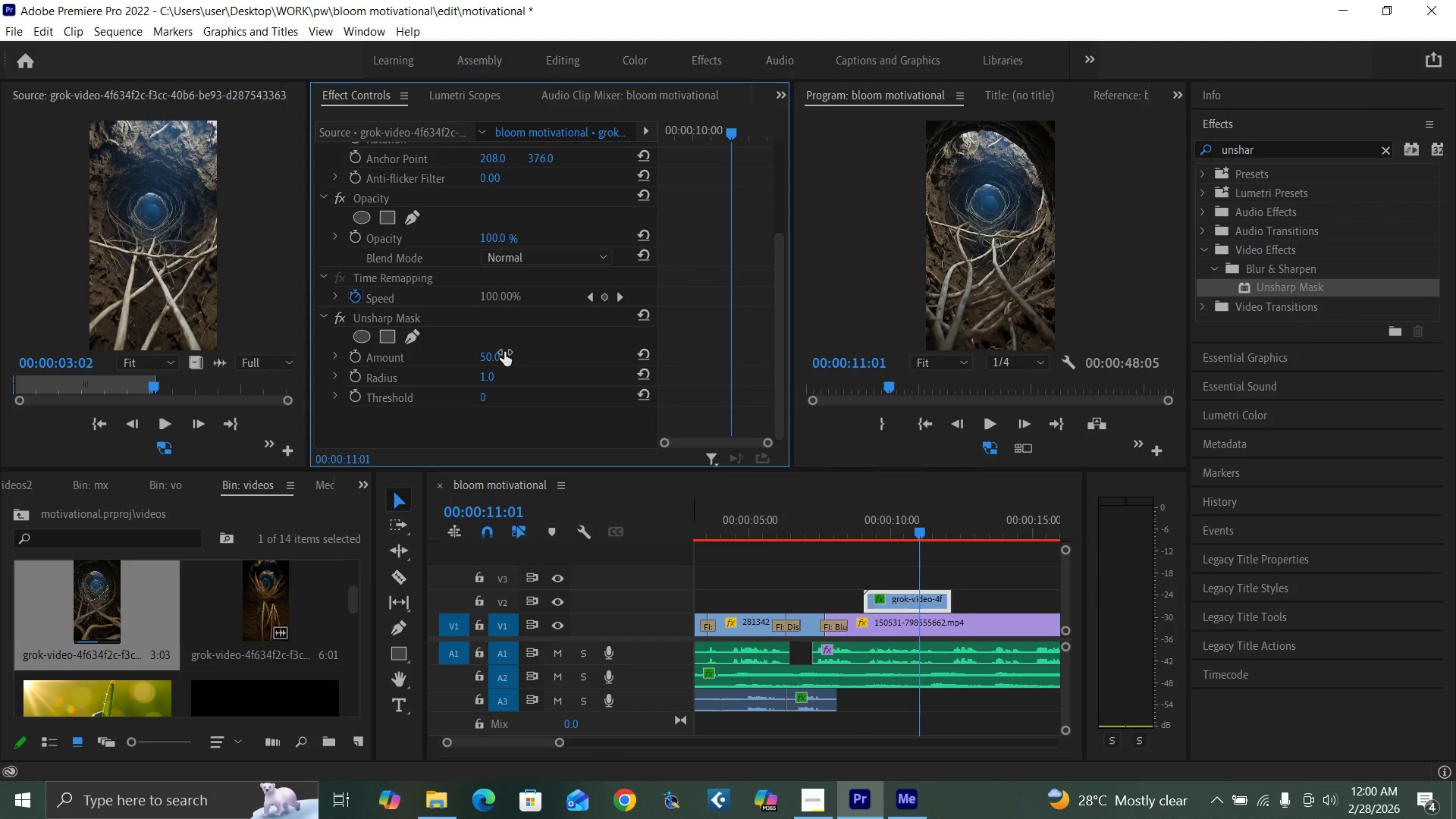 
left_click([491, 358])
 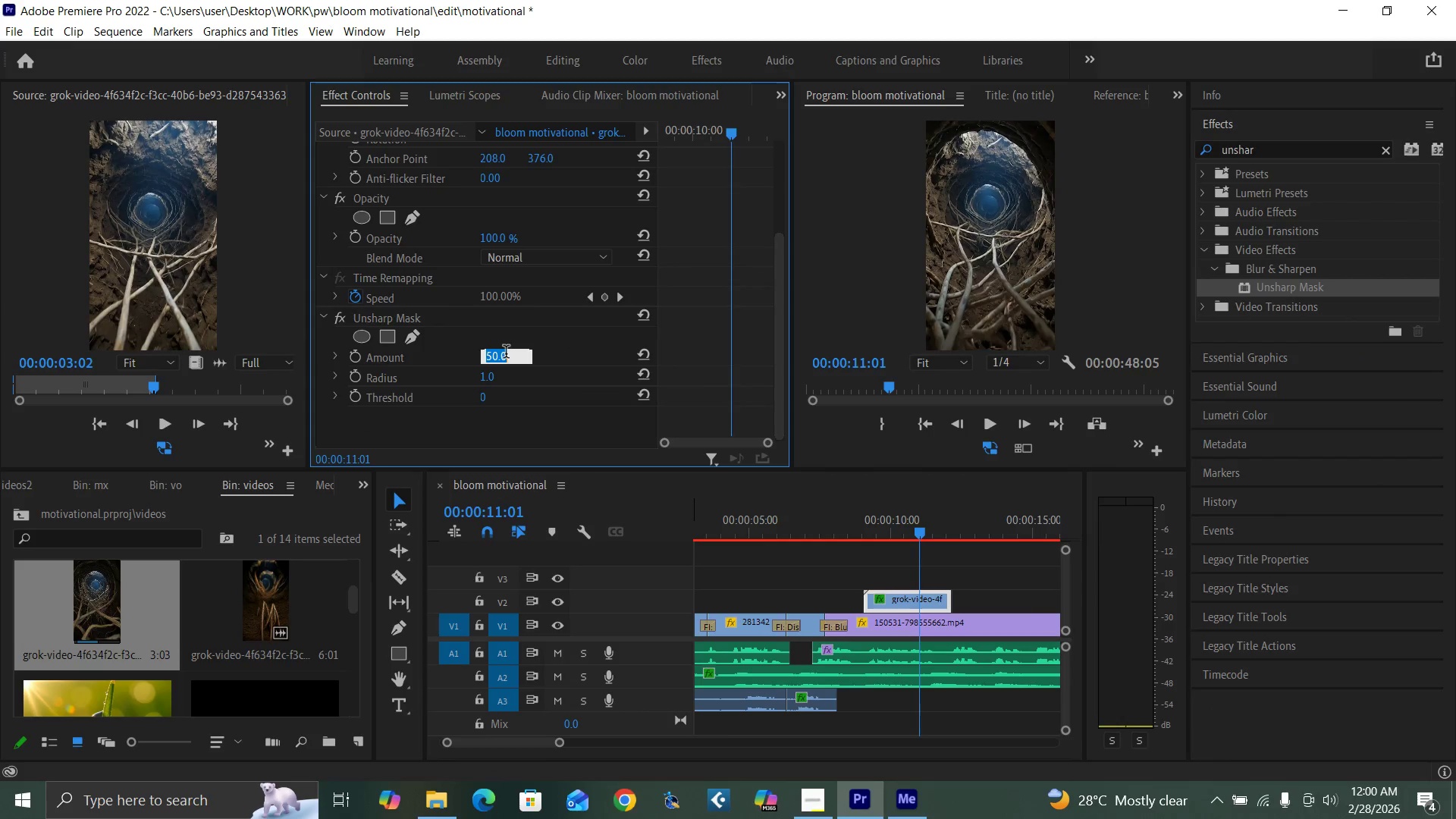 
type(150)
 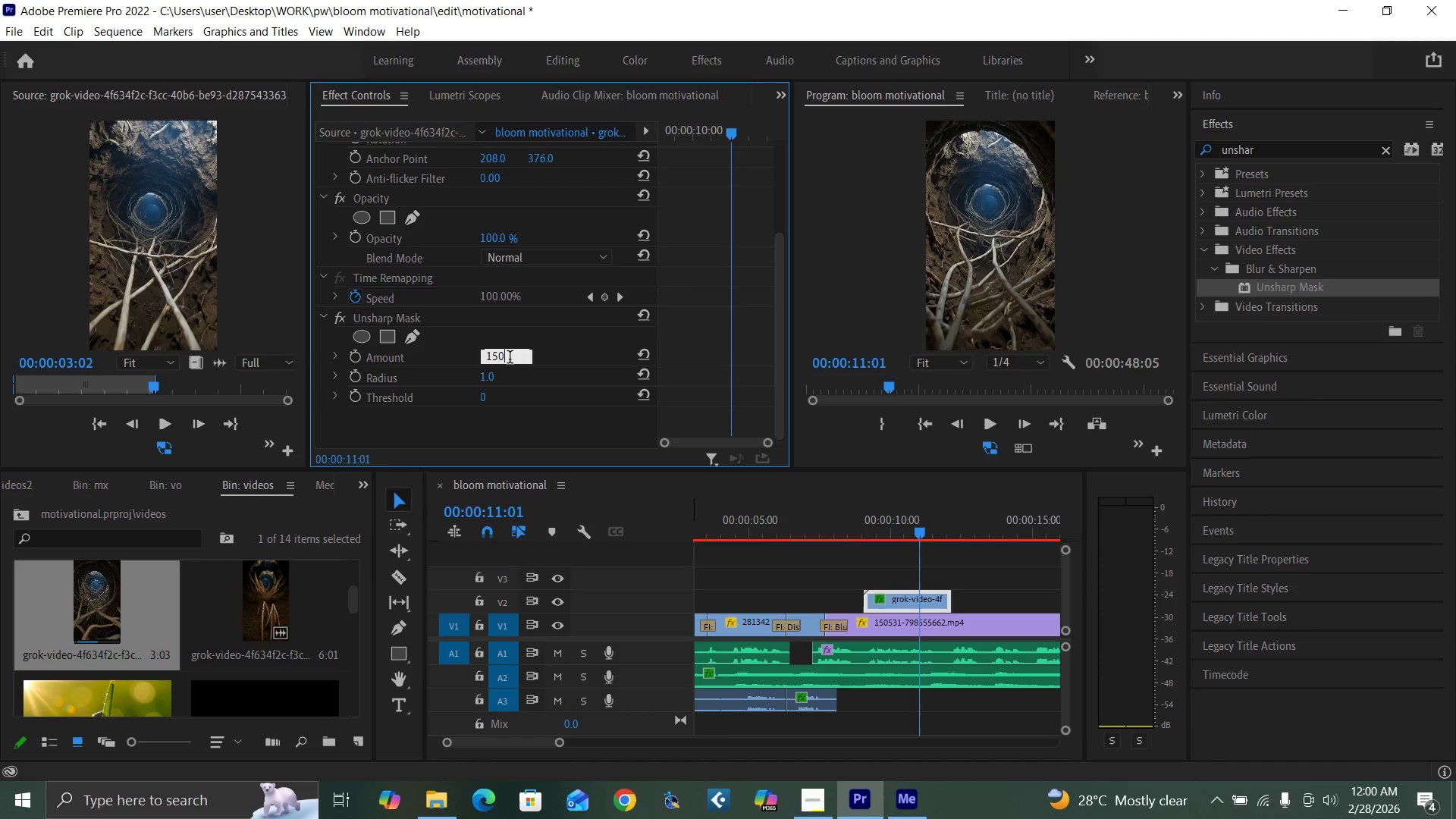 
key(Enter)
 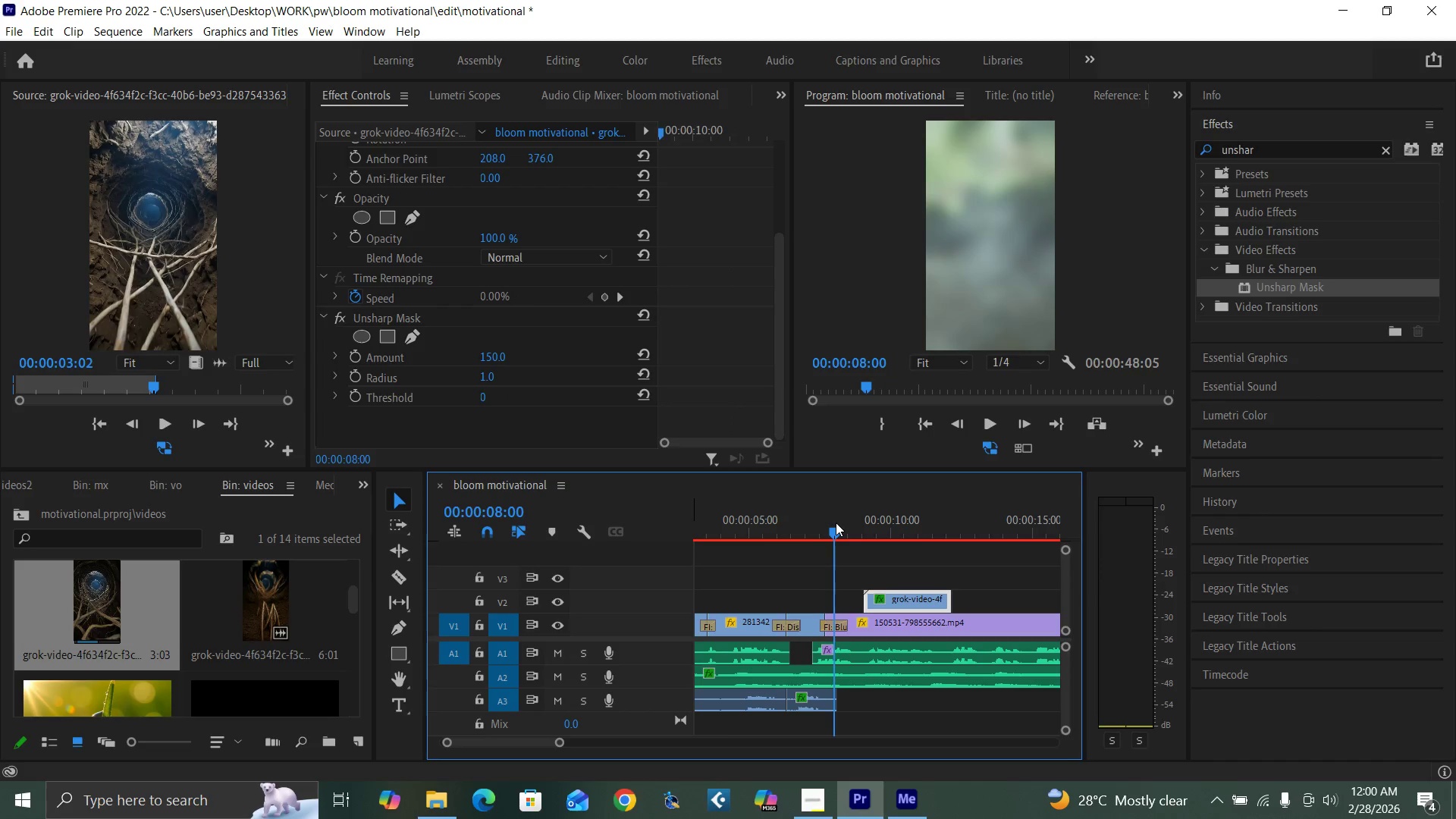 
key(Space)
 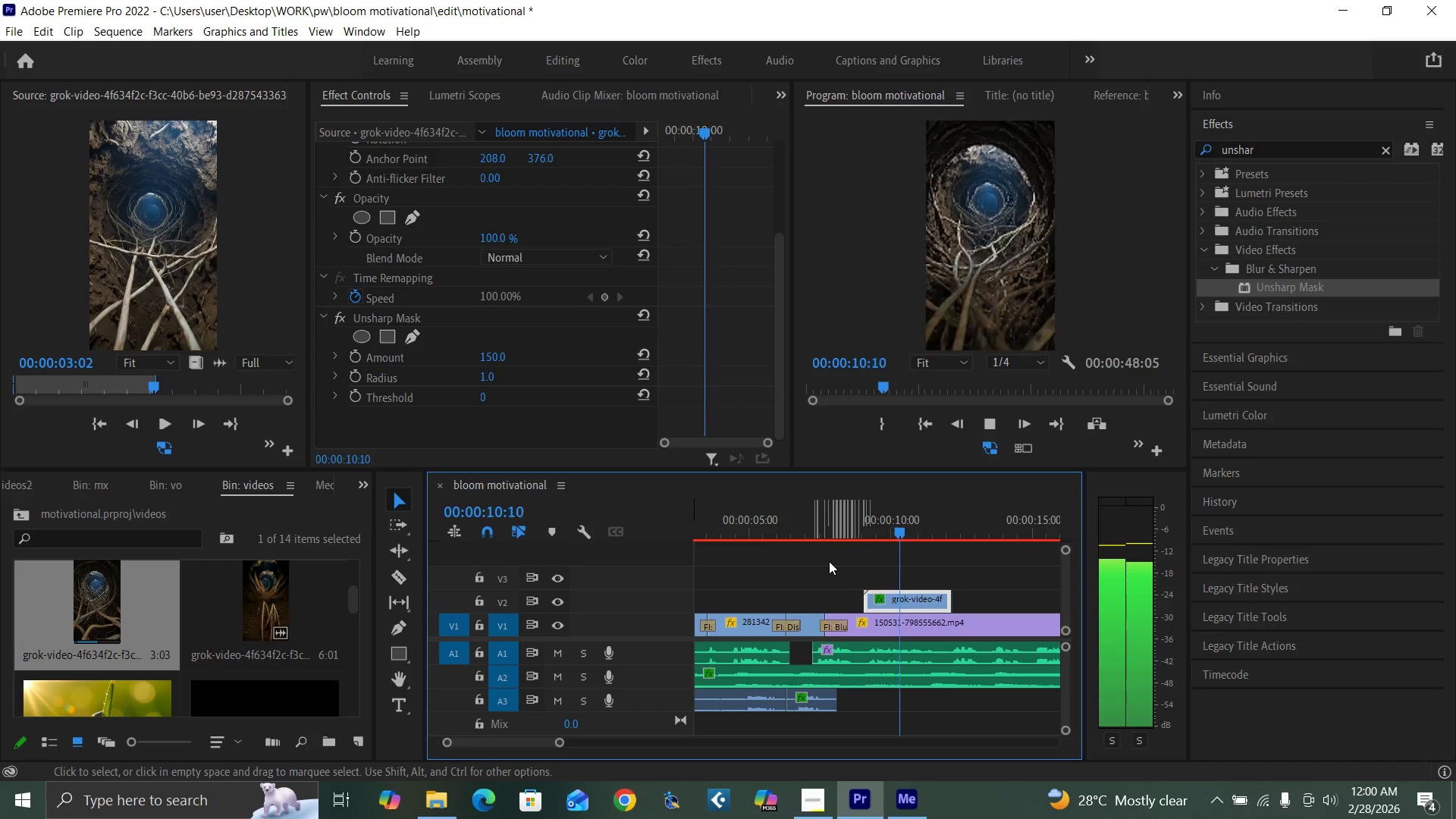 
left_click([793, 529])
 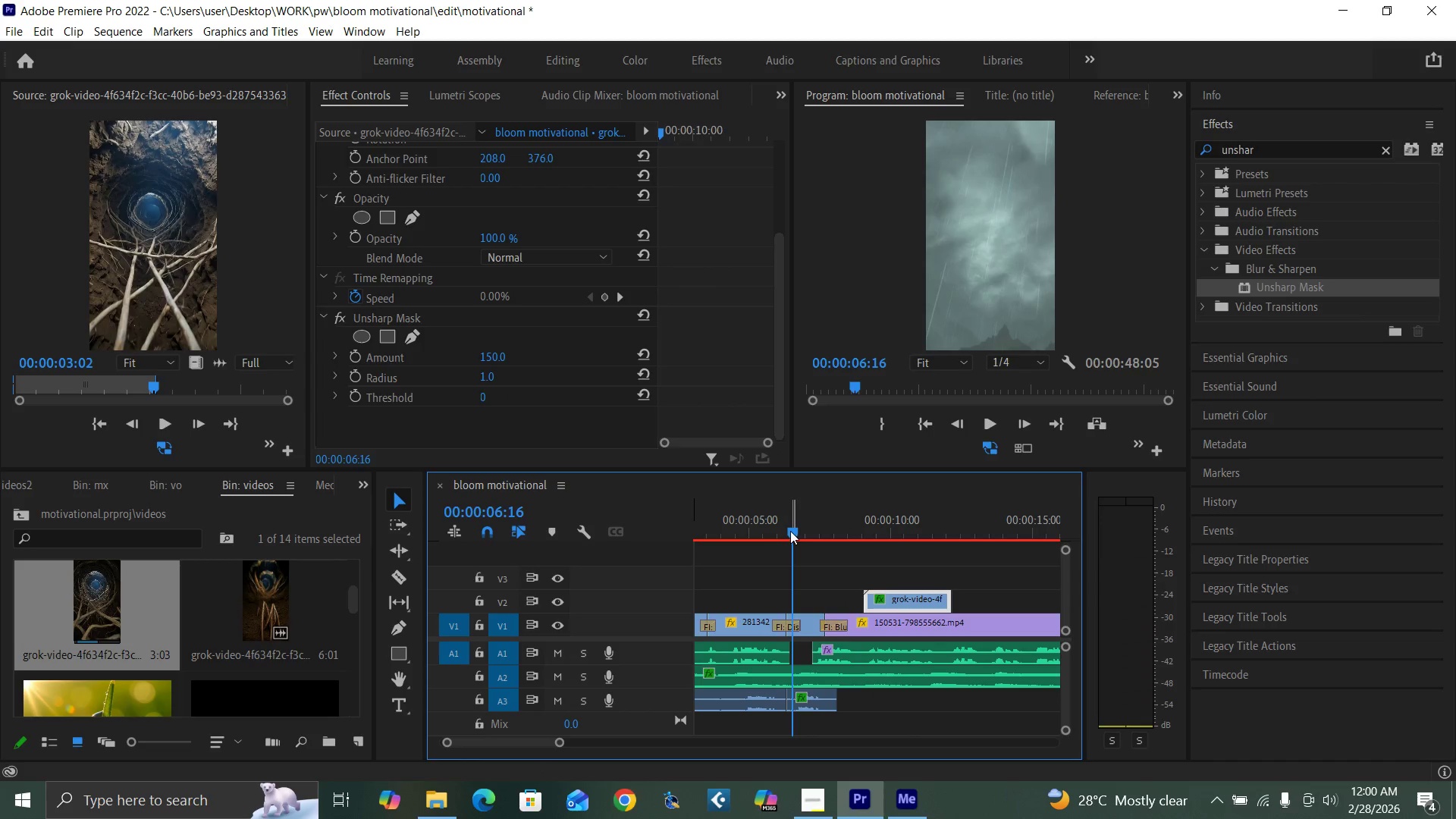 
key(Control+Backquote)
 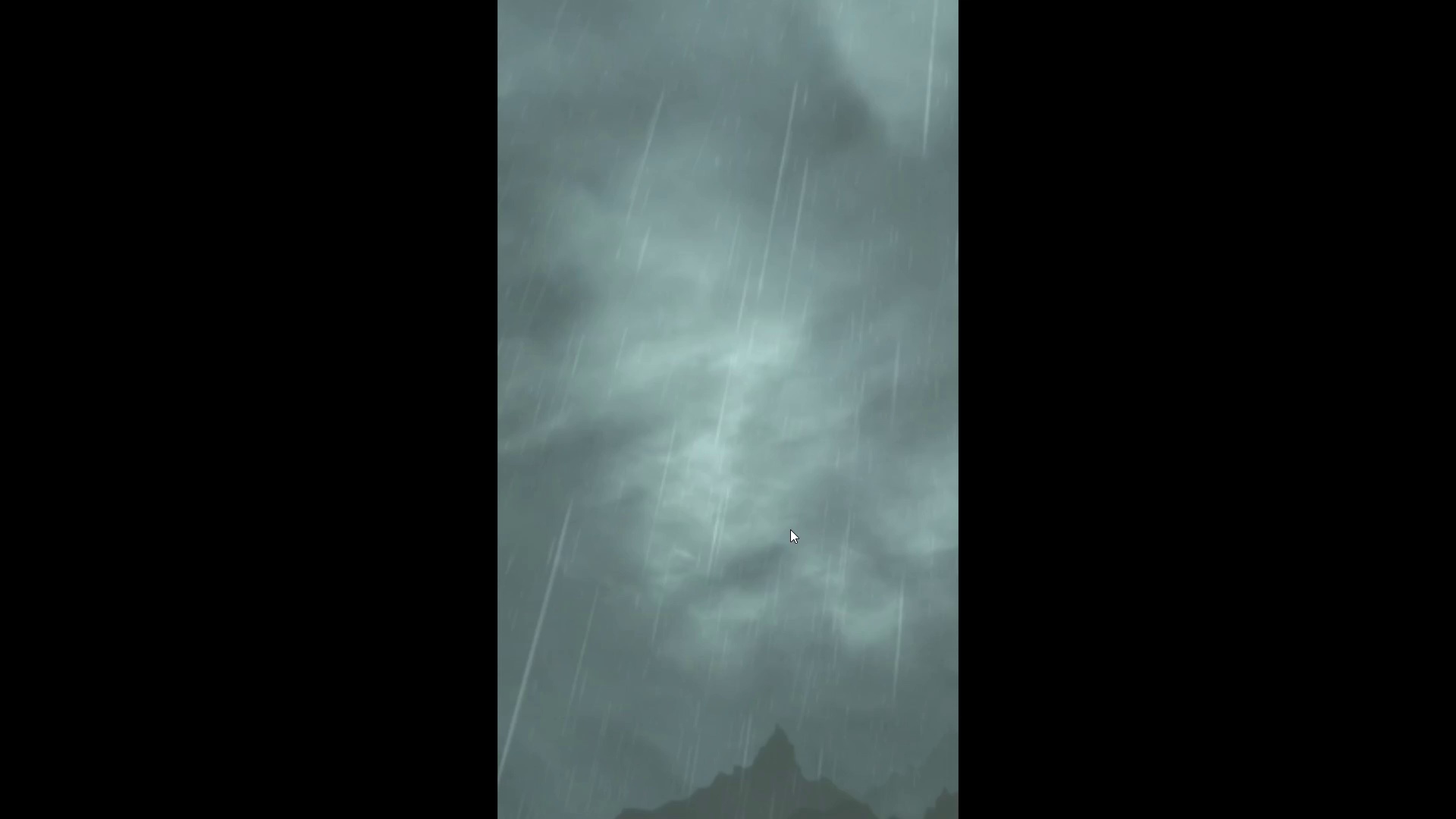 
key(Space)
 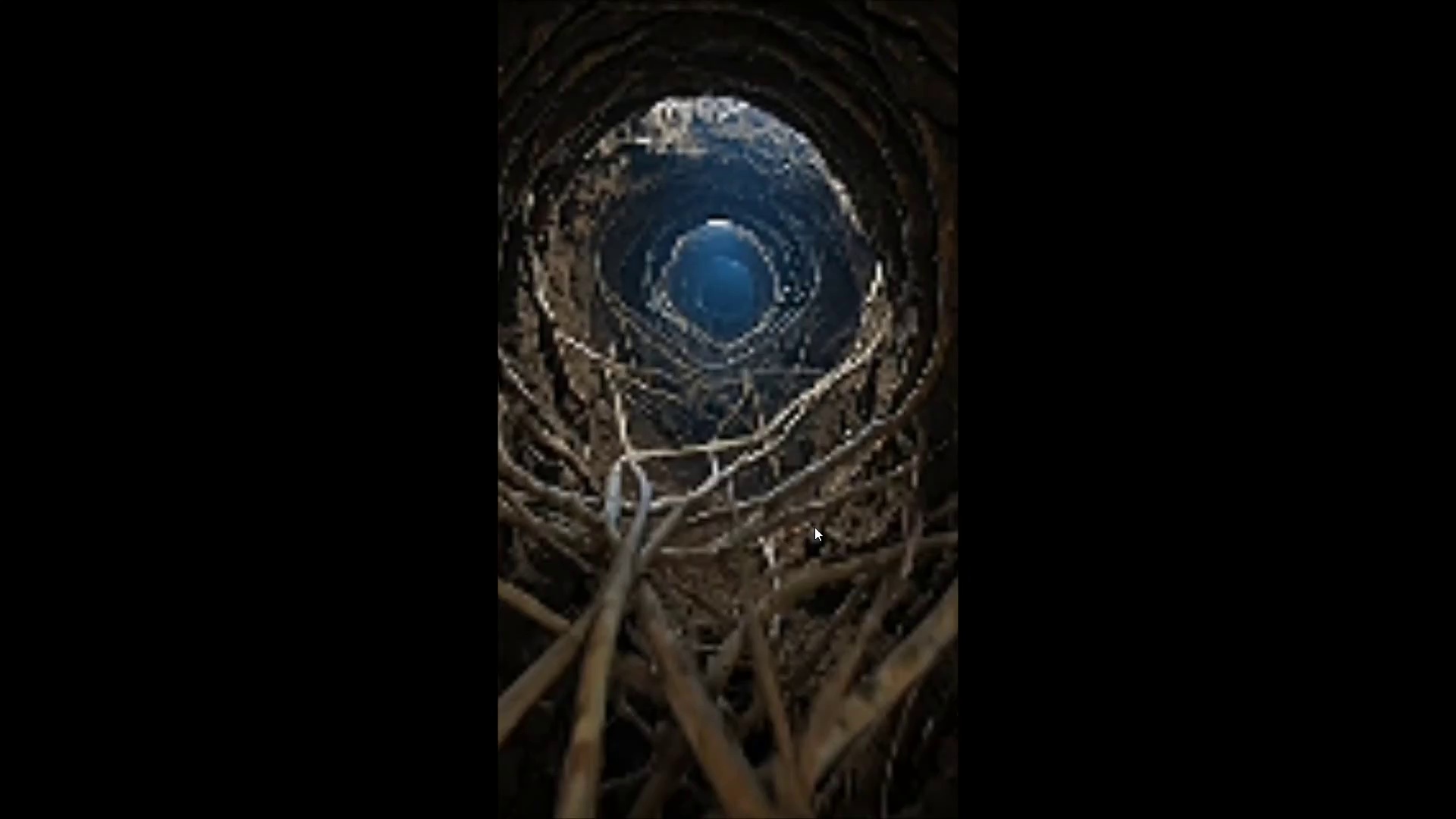 
key(Space)
 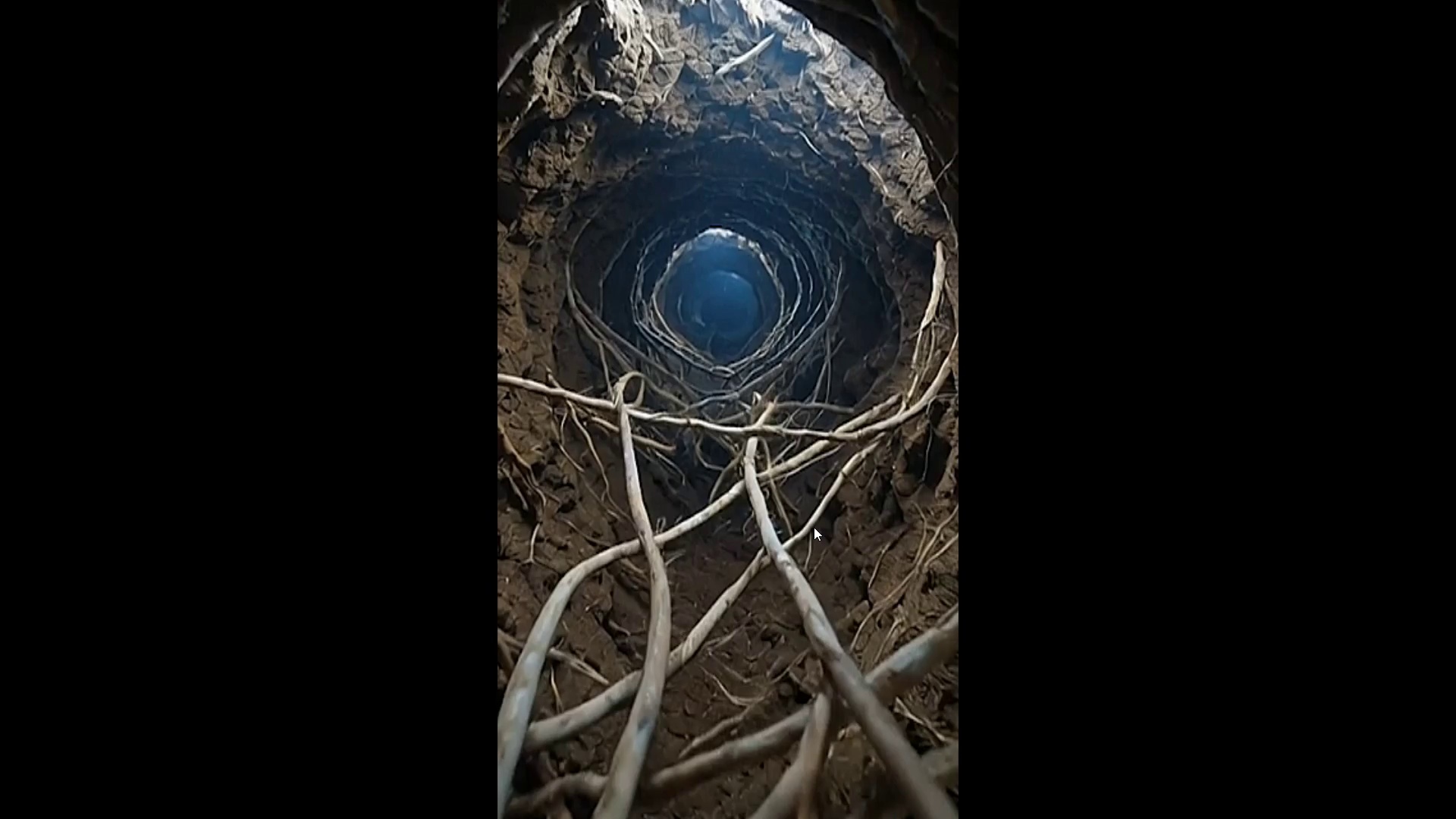 
key(Control+Backquote)
 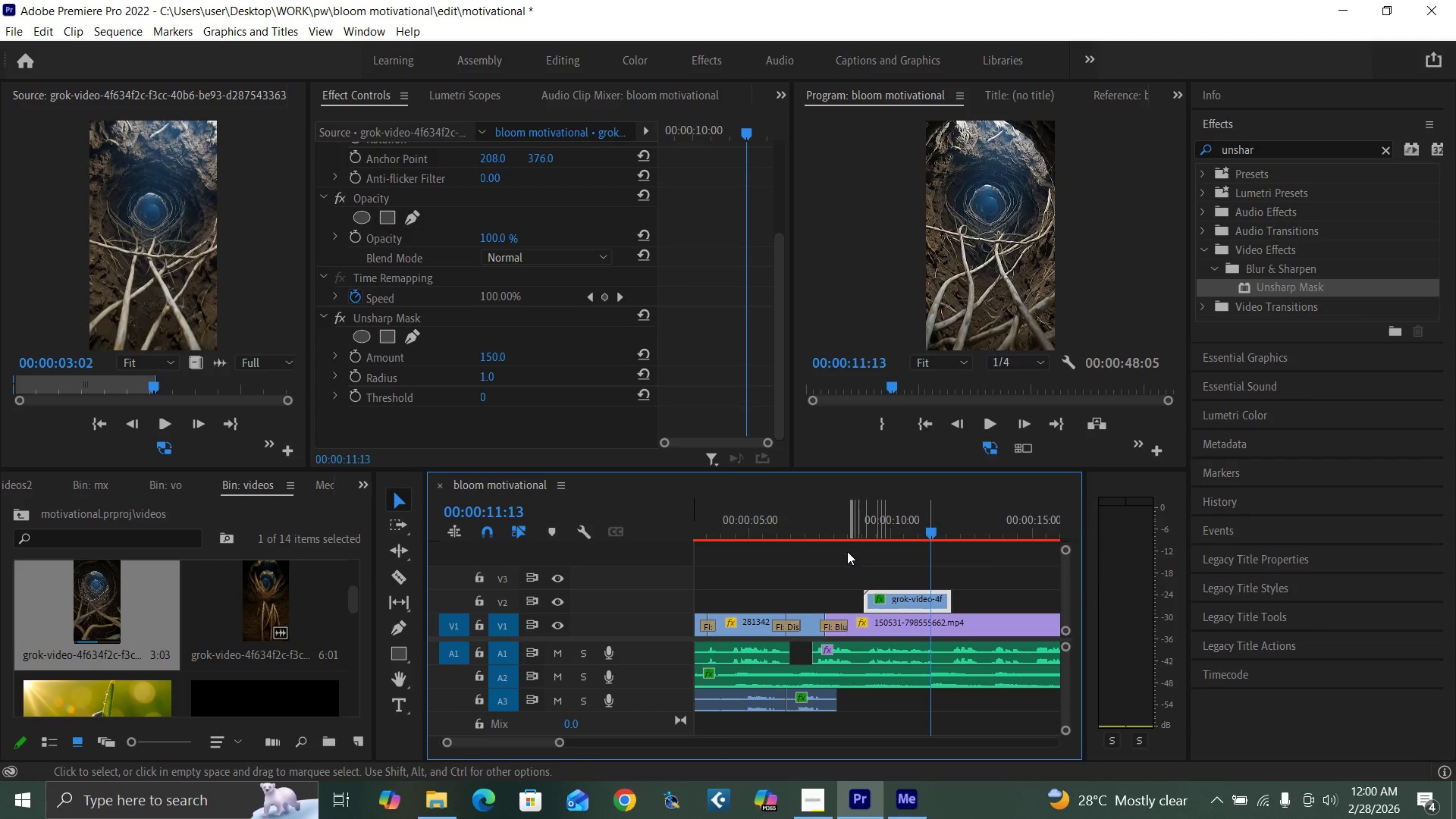 
left_click([811, 519])
 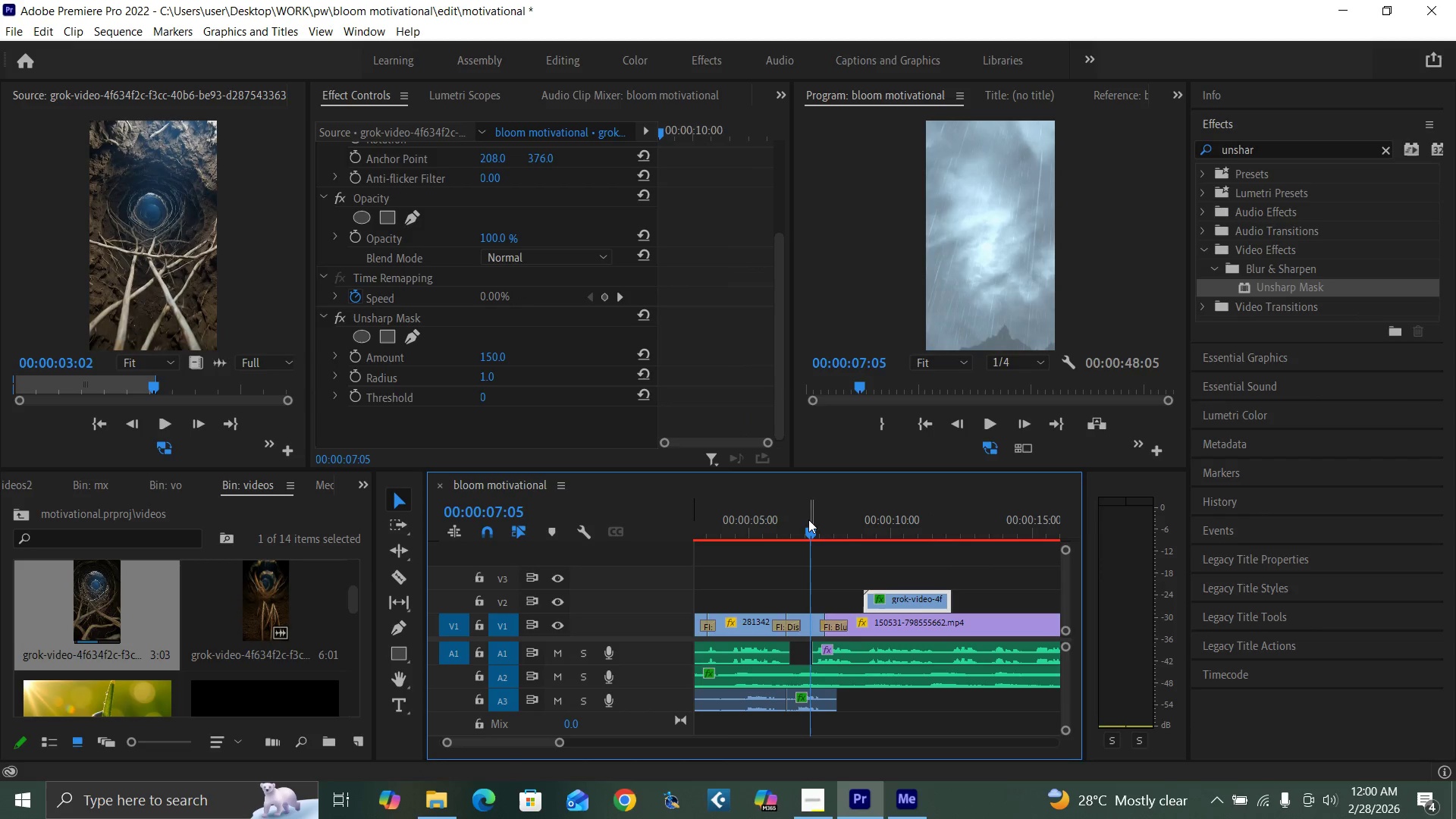 
key(Control+S)
 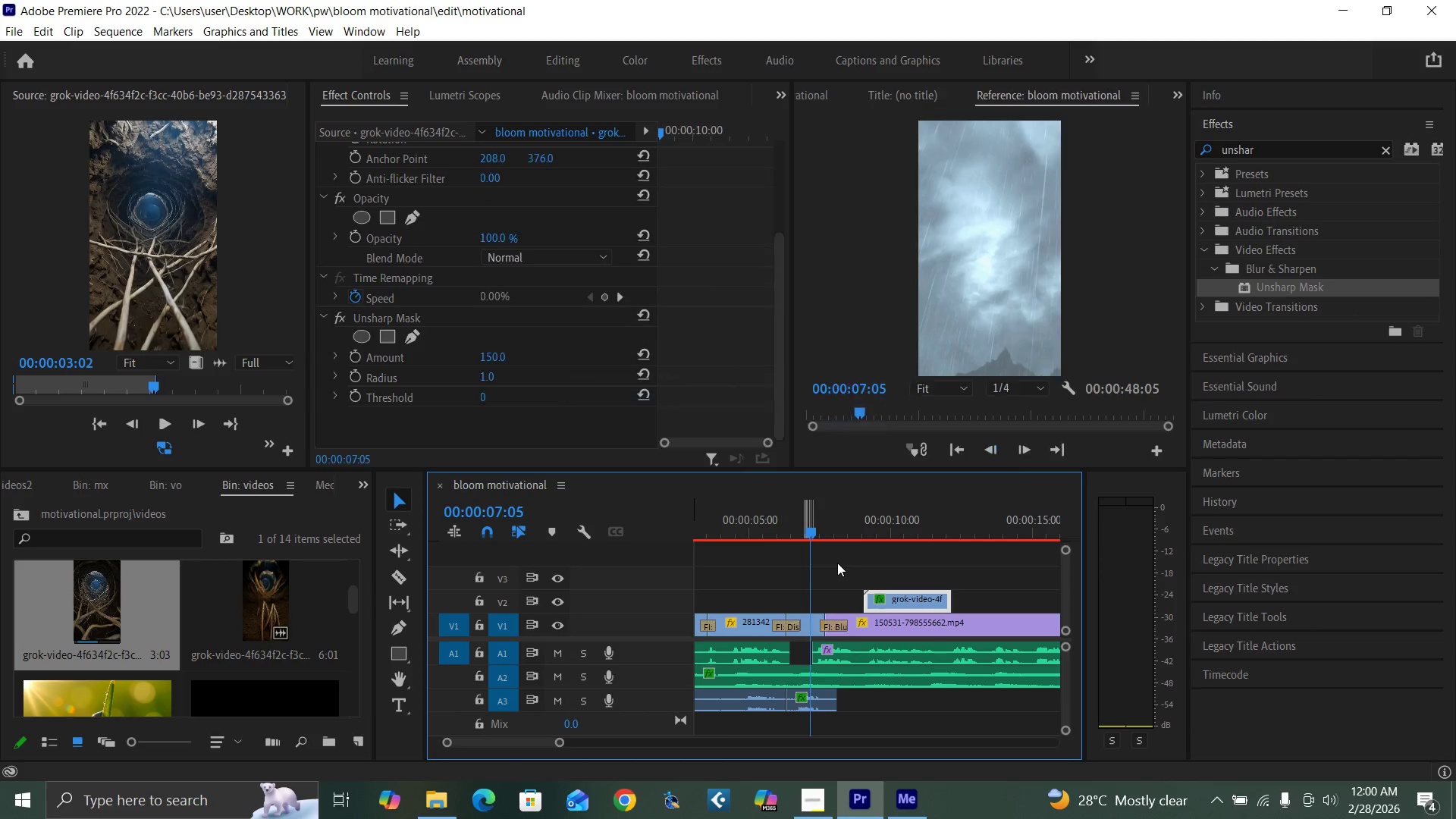 
key(Space)
 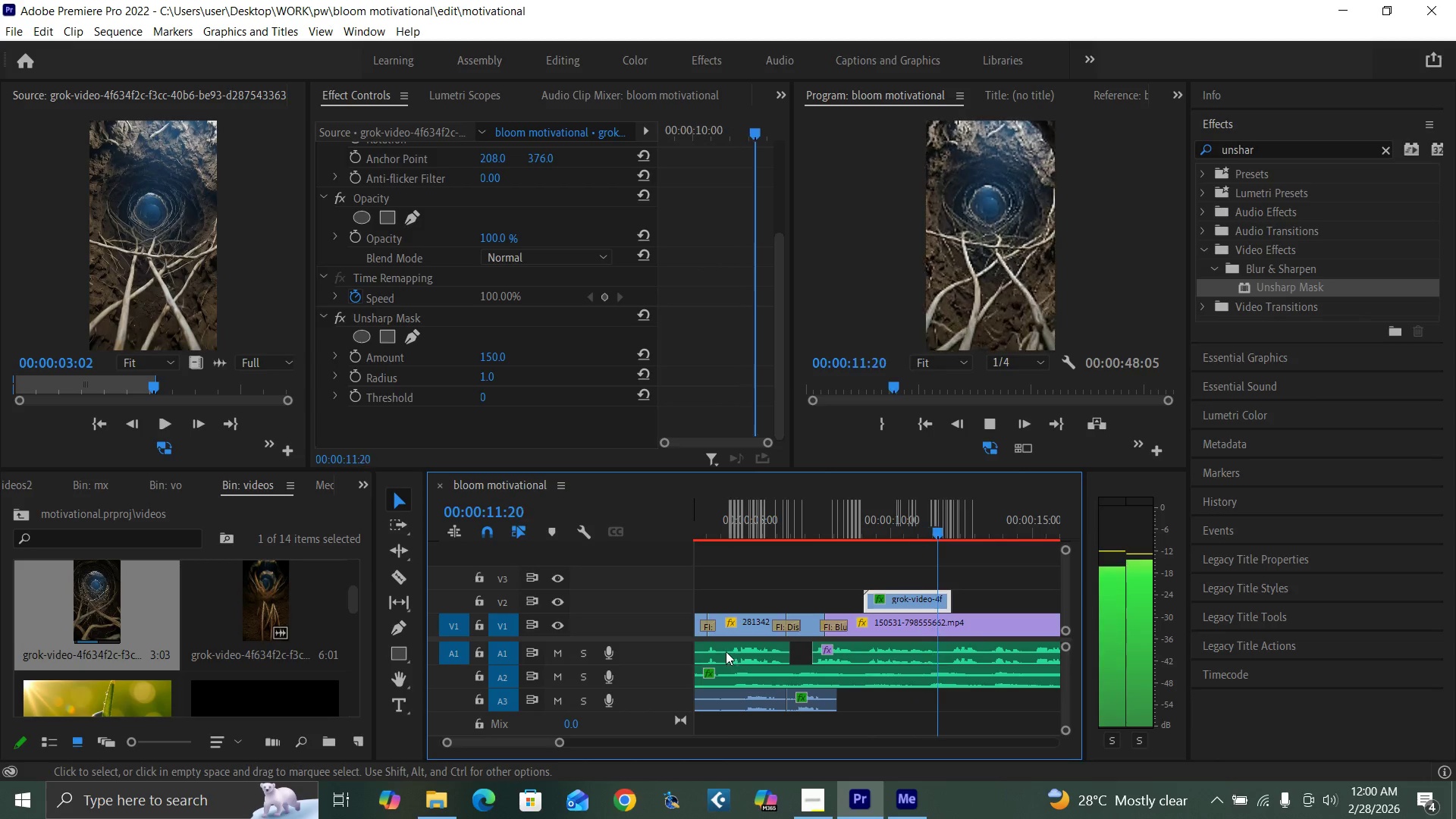 
wait(6.0)
 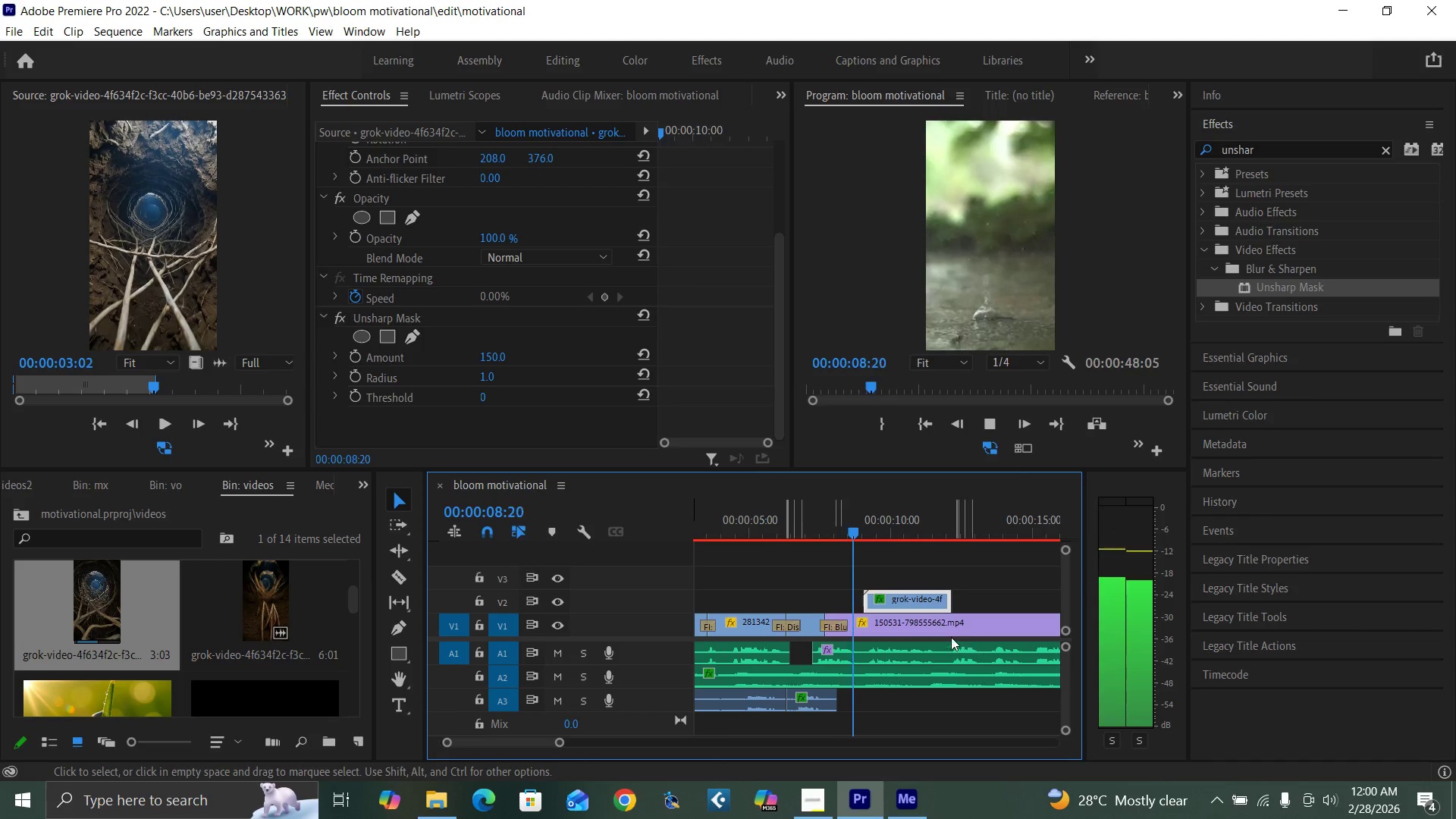 
key(Space)
 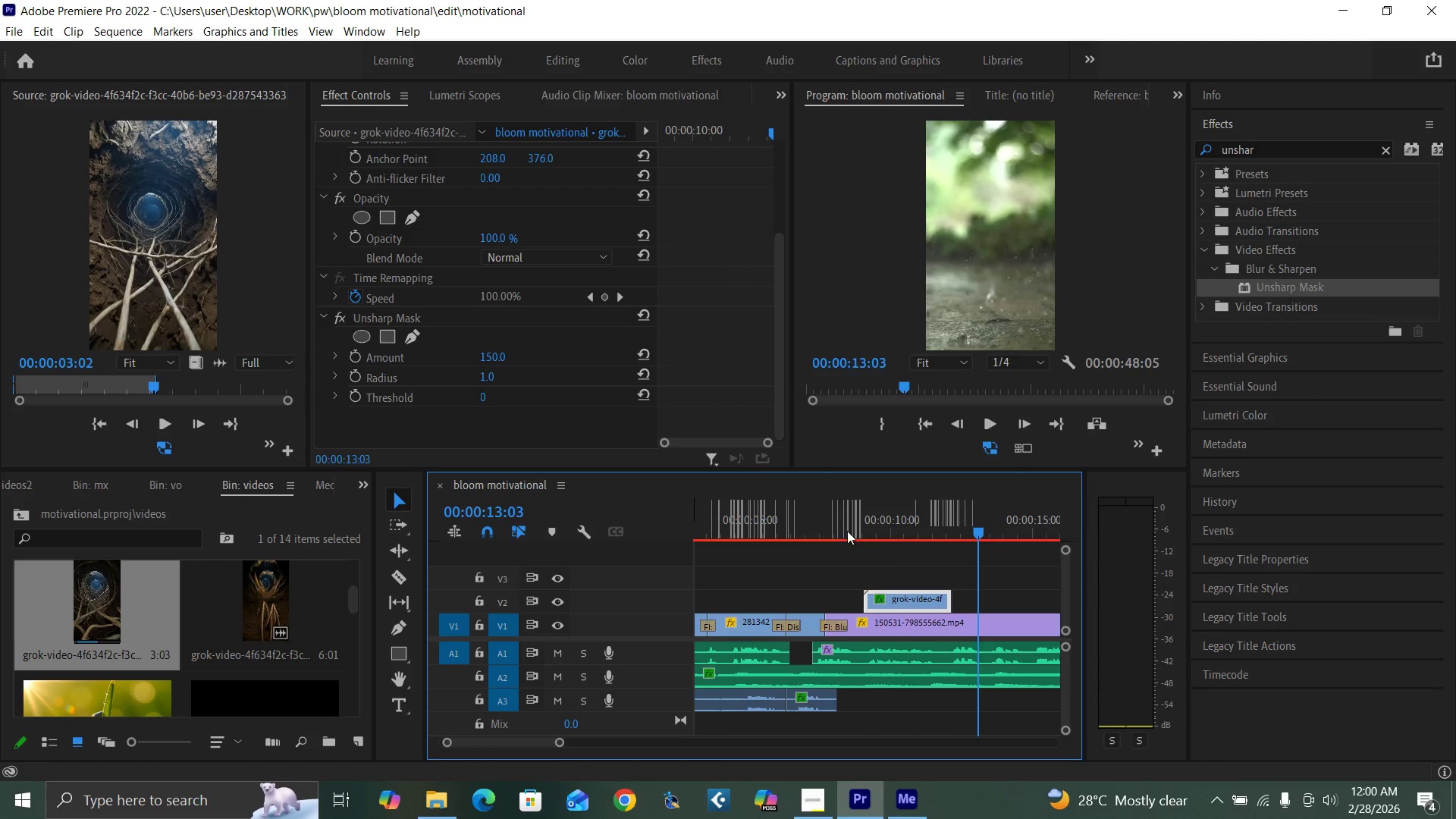 
left_click([840, 531])
 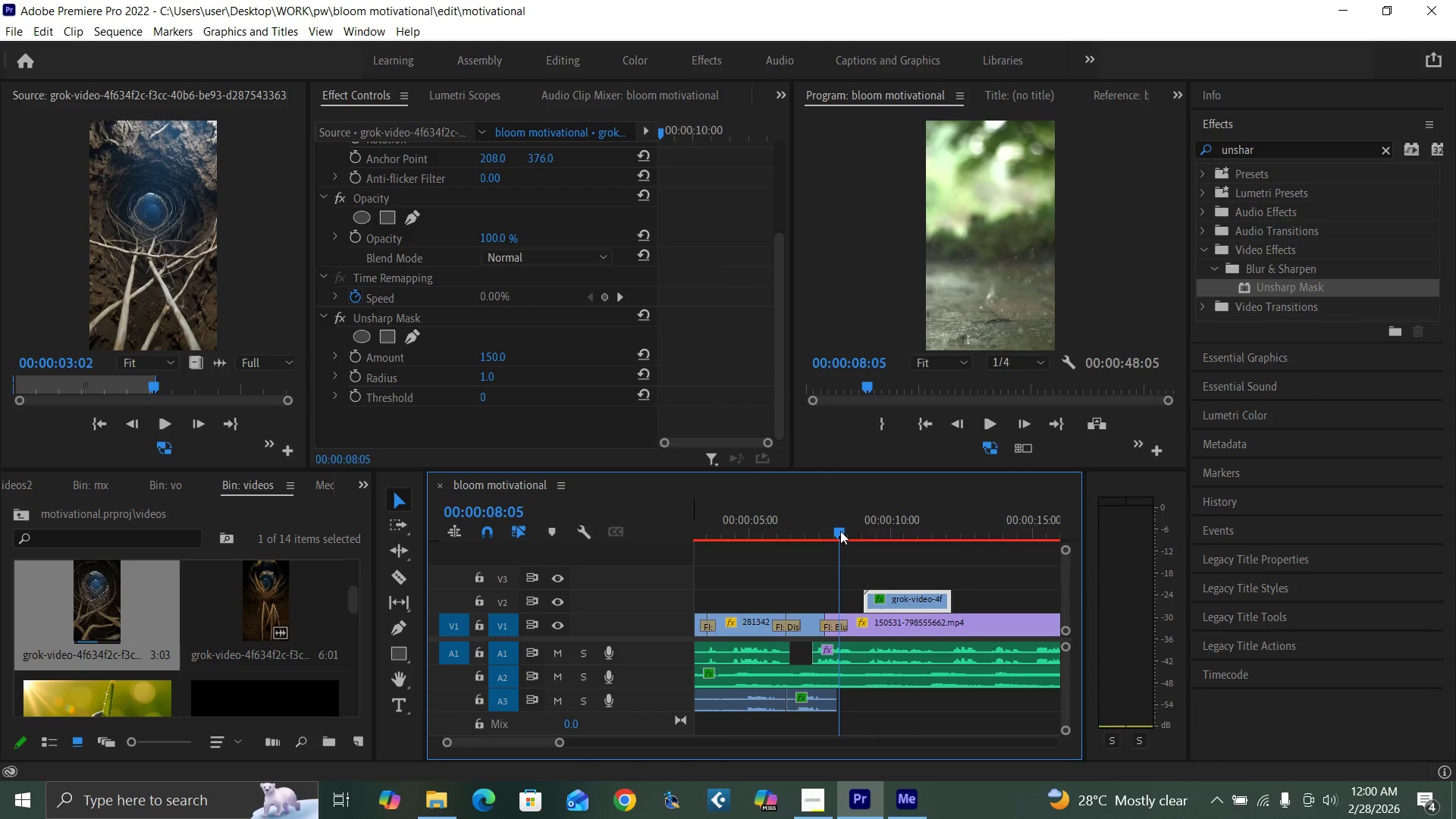 
key(Space)
 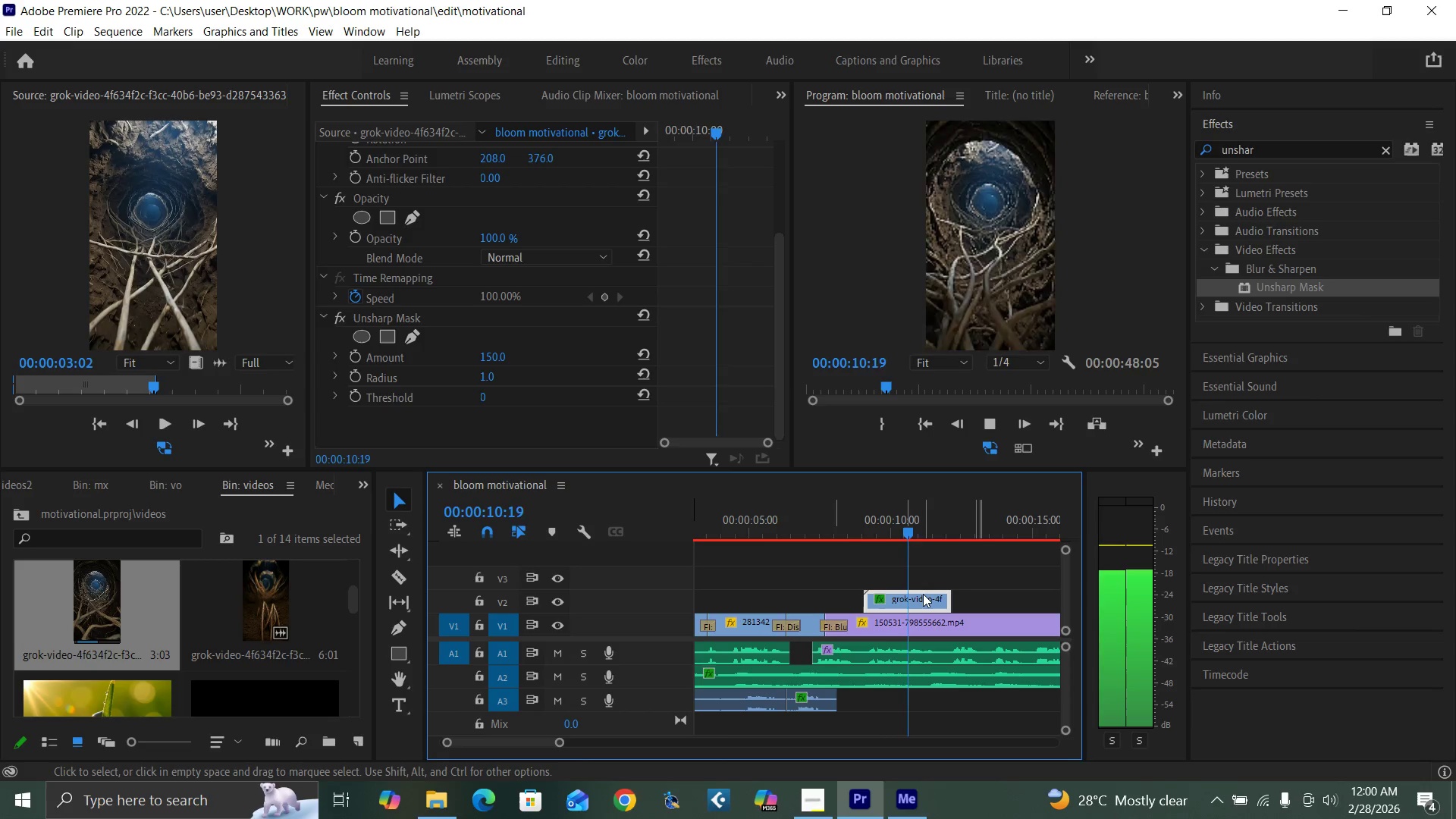 
wait(5.14)
 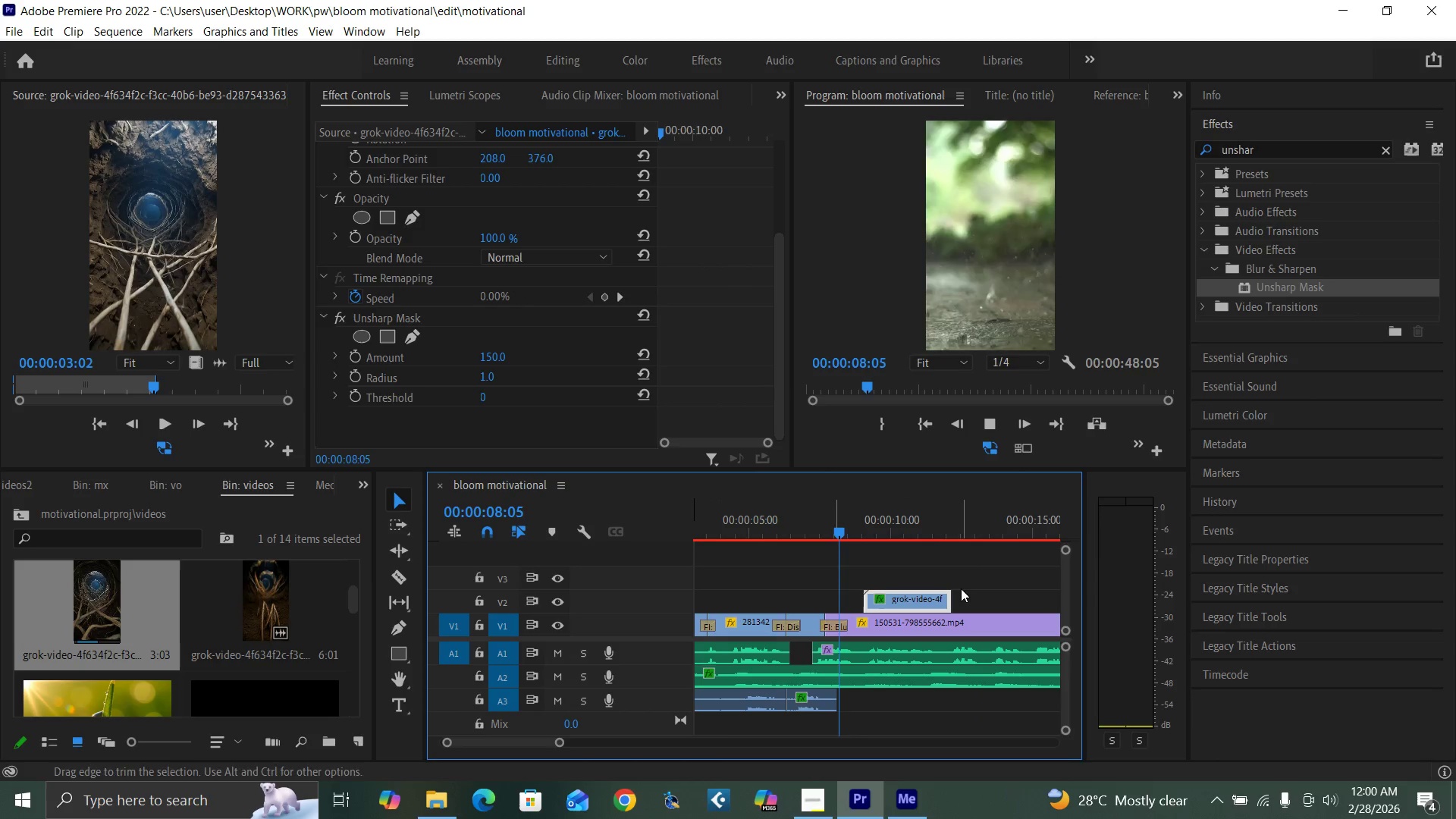 
key(Space)
 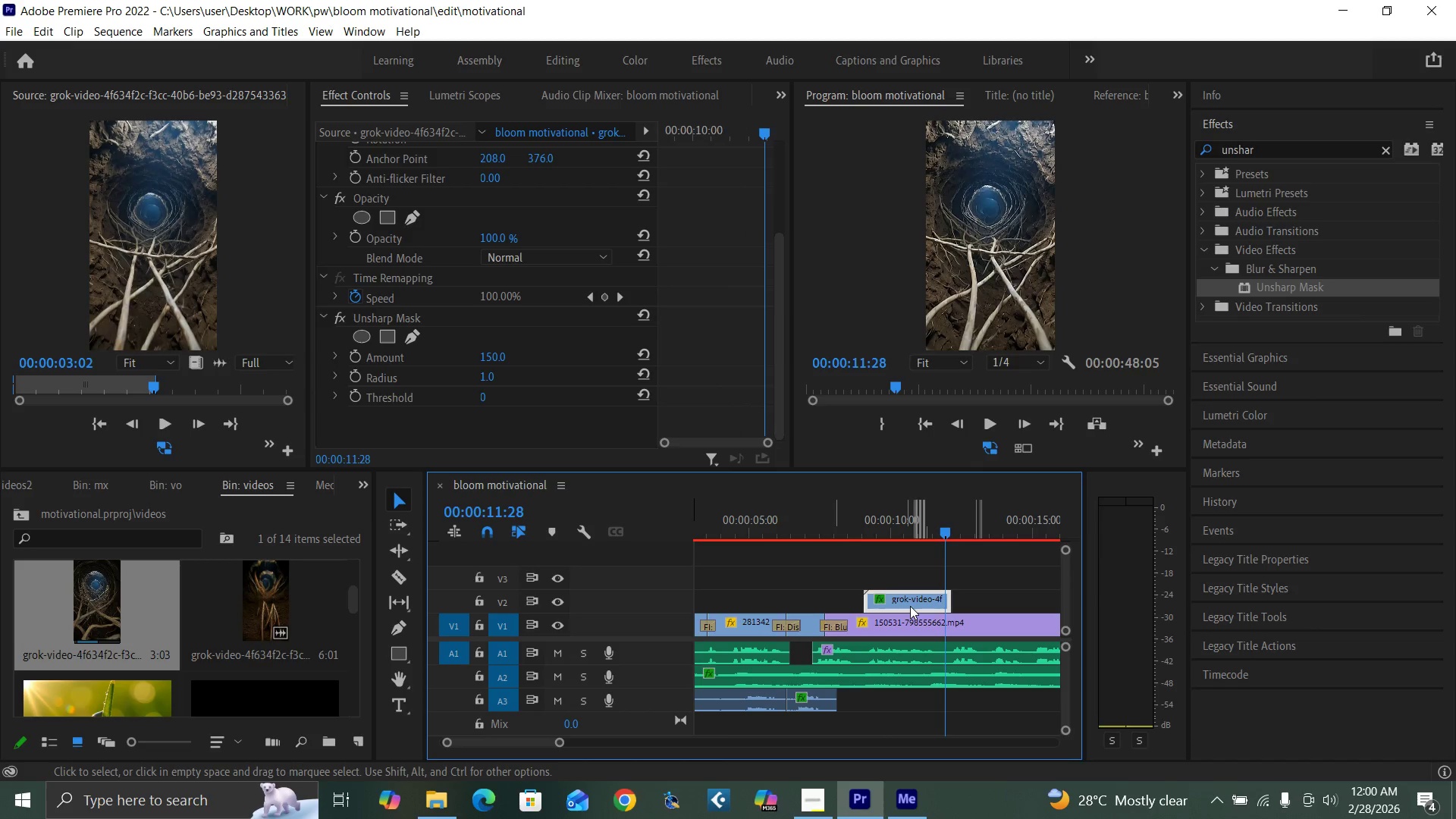 
key(Space)
 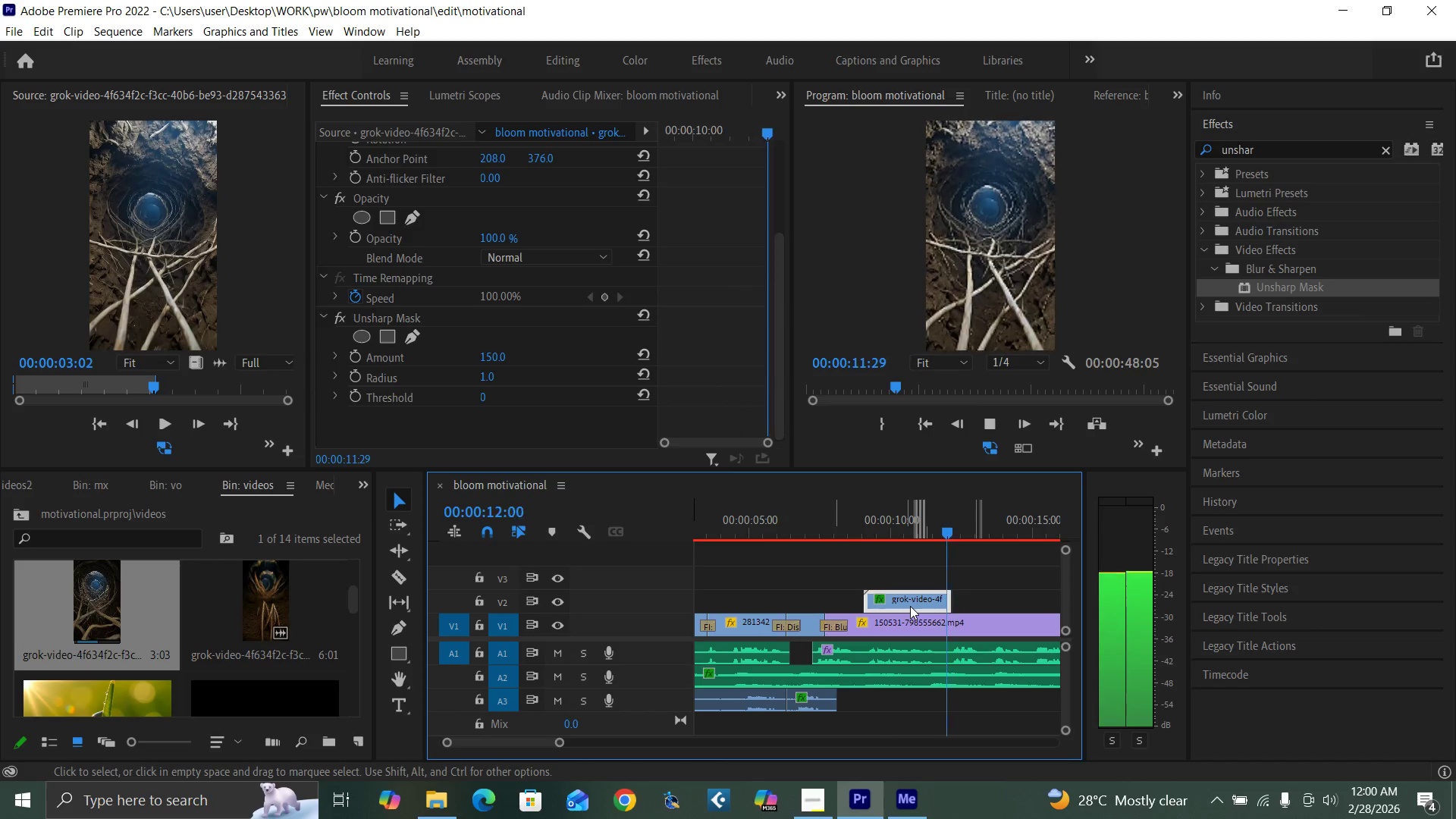 
key(Space)
 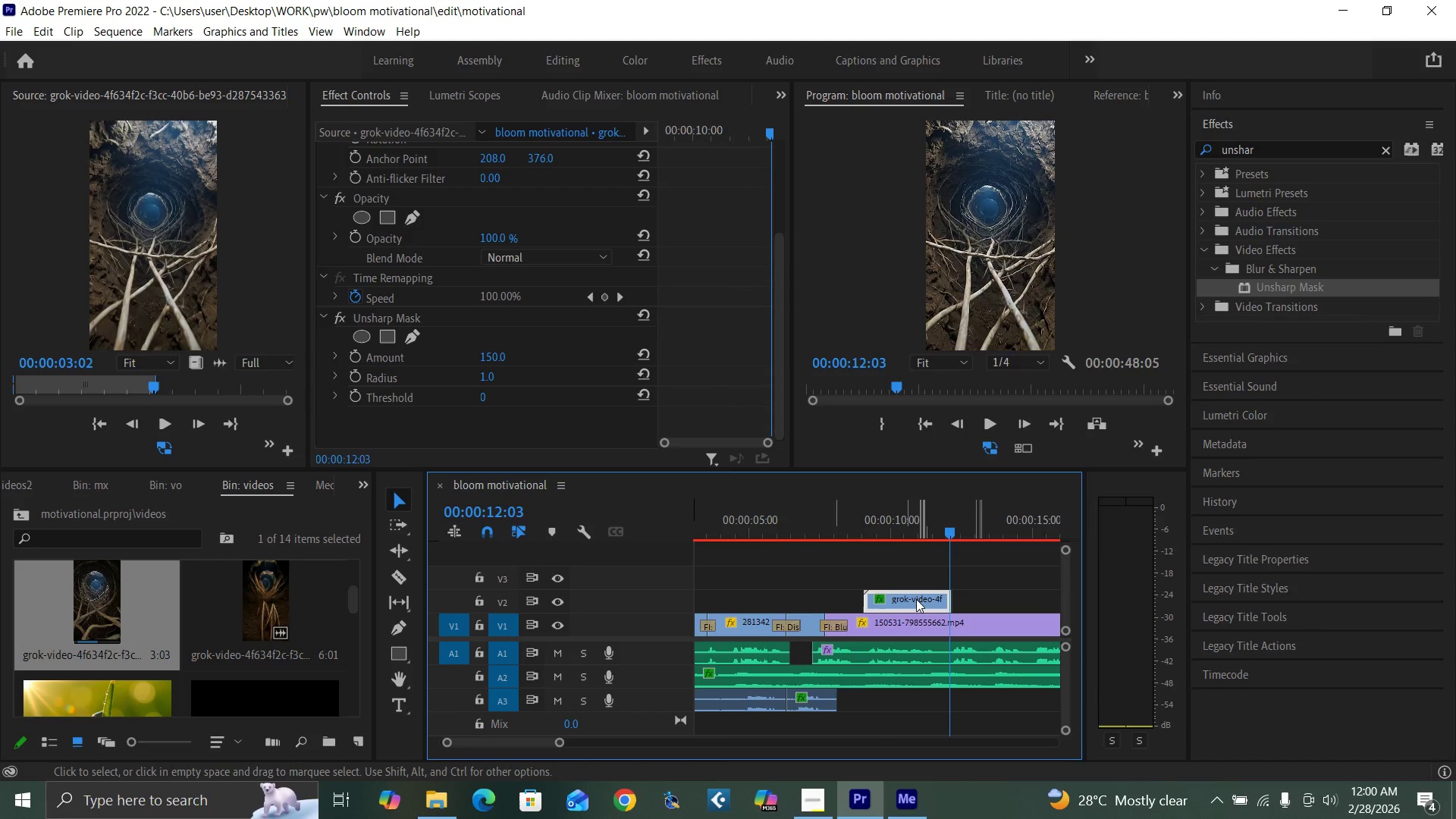 
key(Space)
 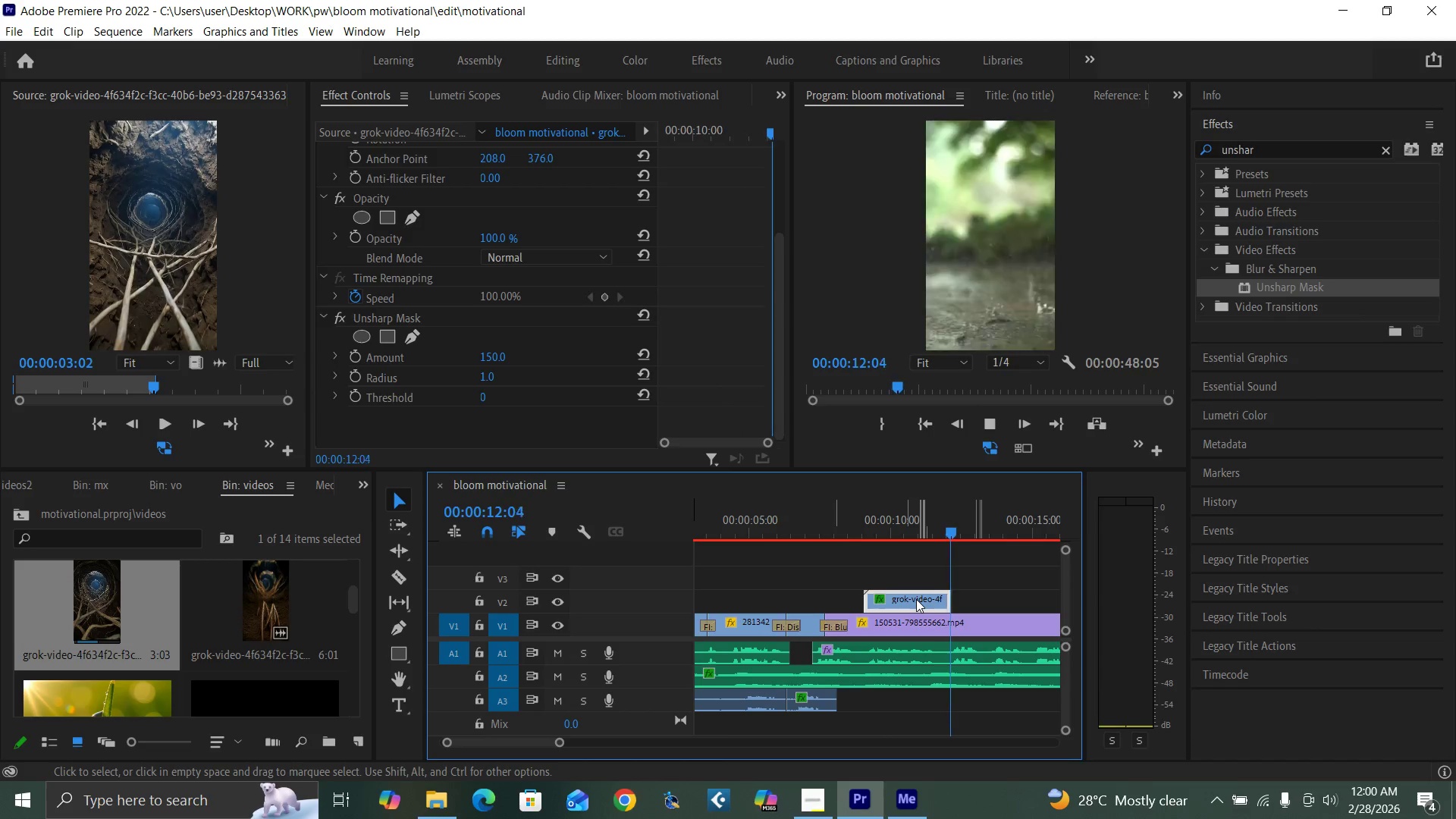 
key(Space)
 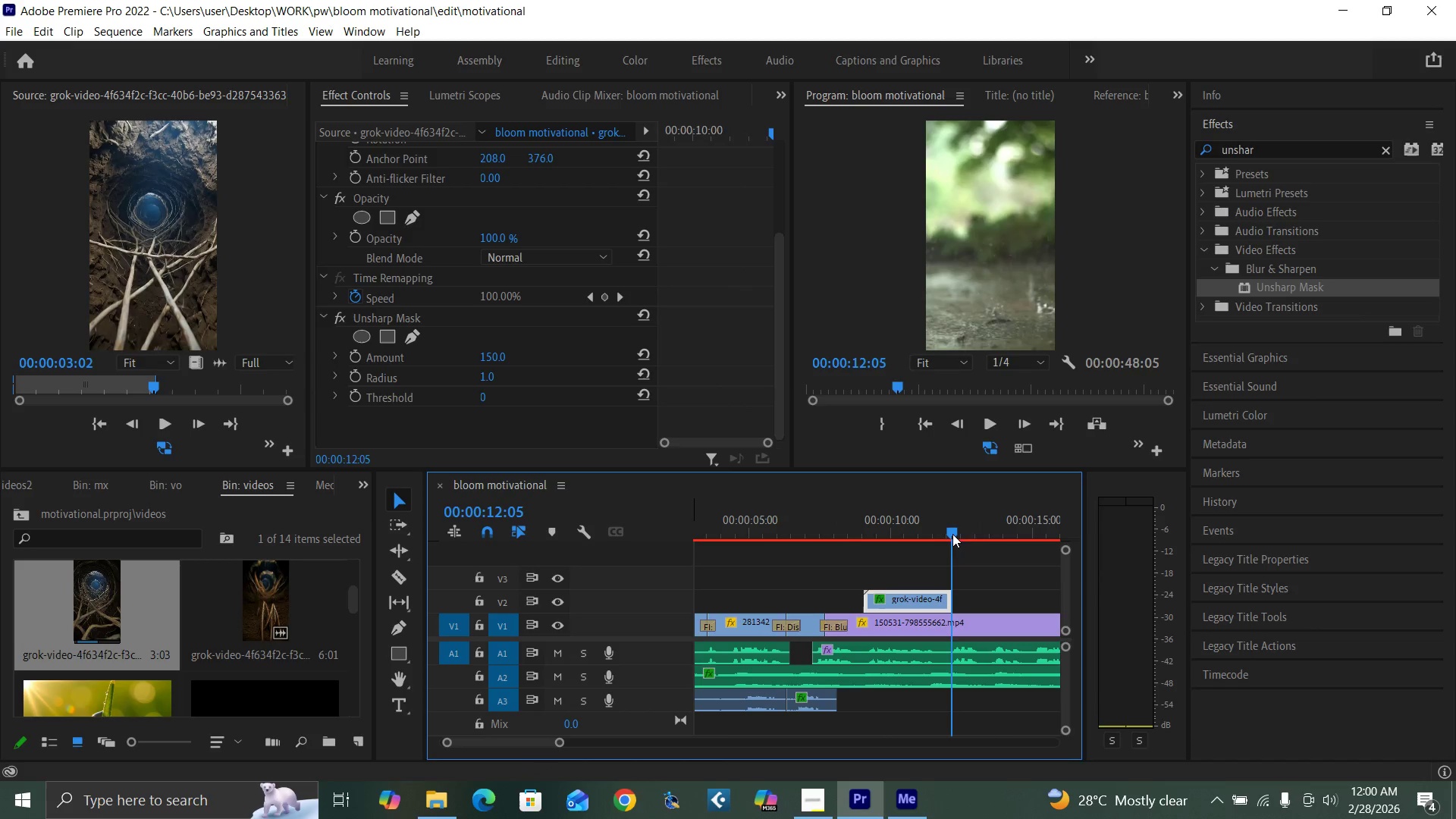 
left_click_drag(start_coordinate=[922, 598], to_coordinate=[1004, 601])
 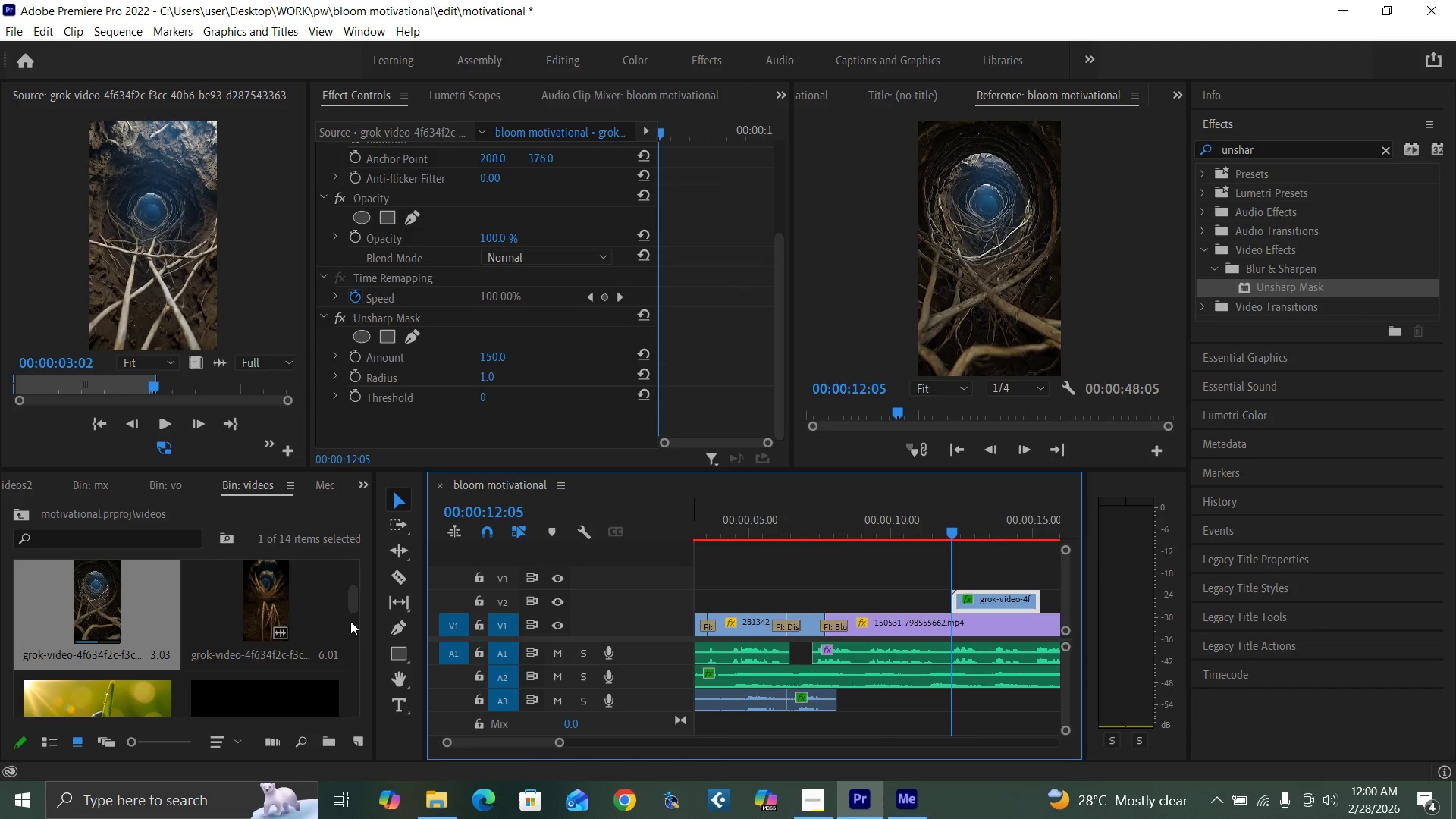 
left_click_drag(start_coordinate=[353, 593], to_coordinate=[358, 633])
 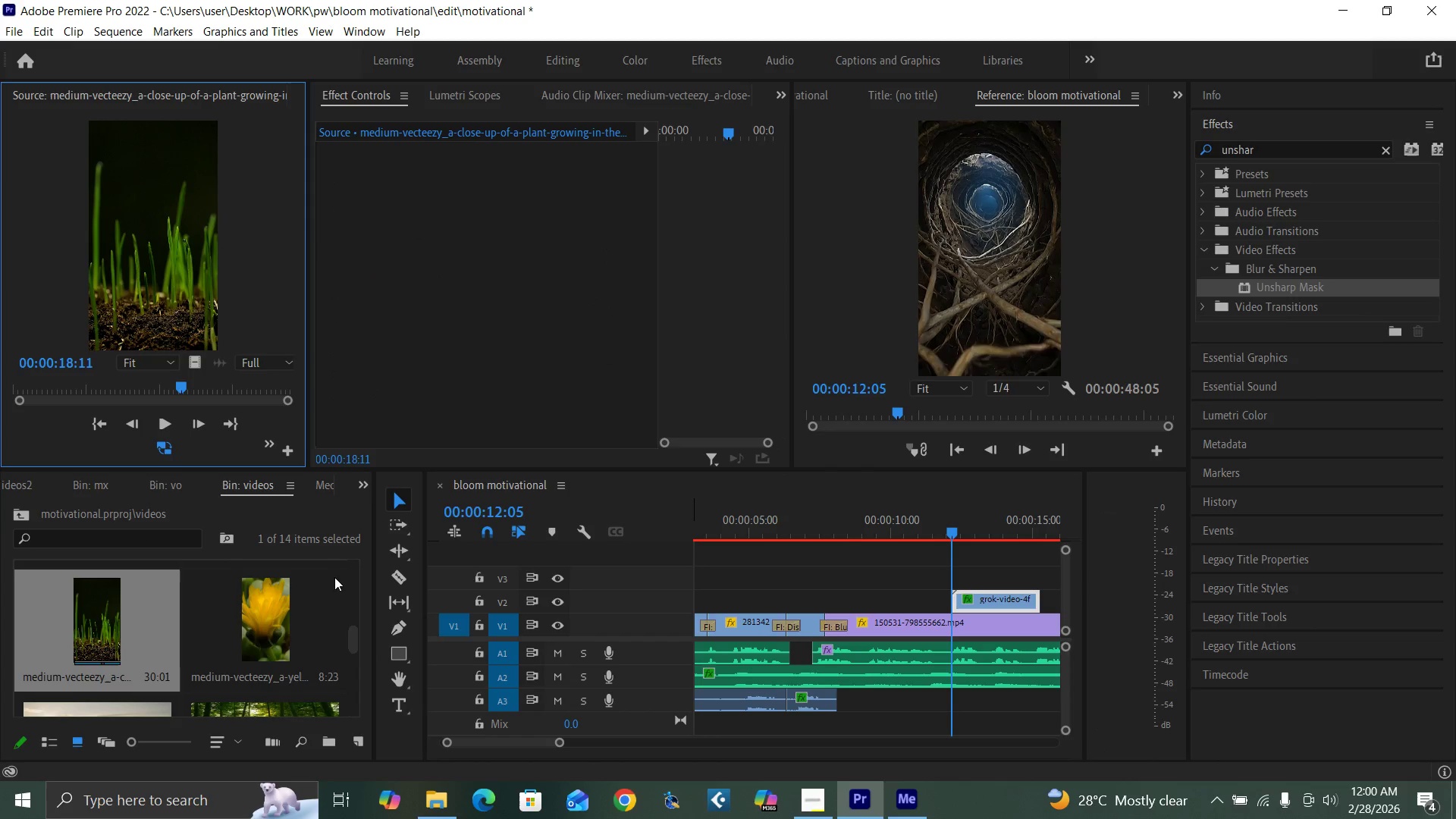 
key(Control+Z)
 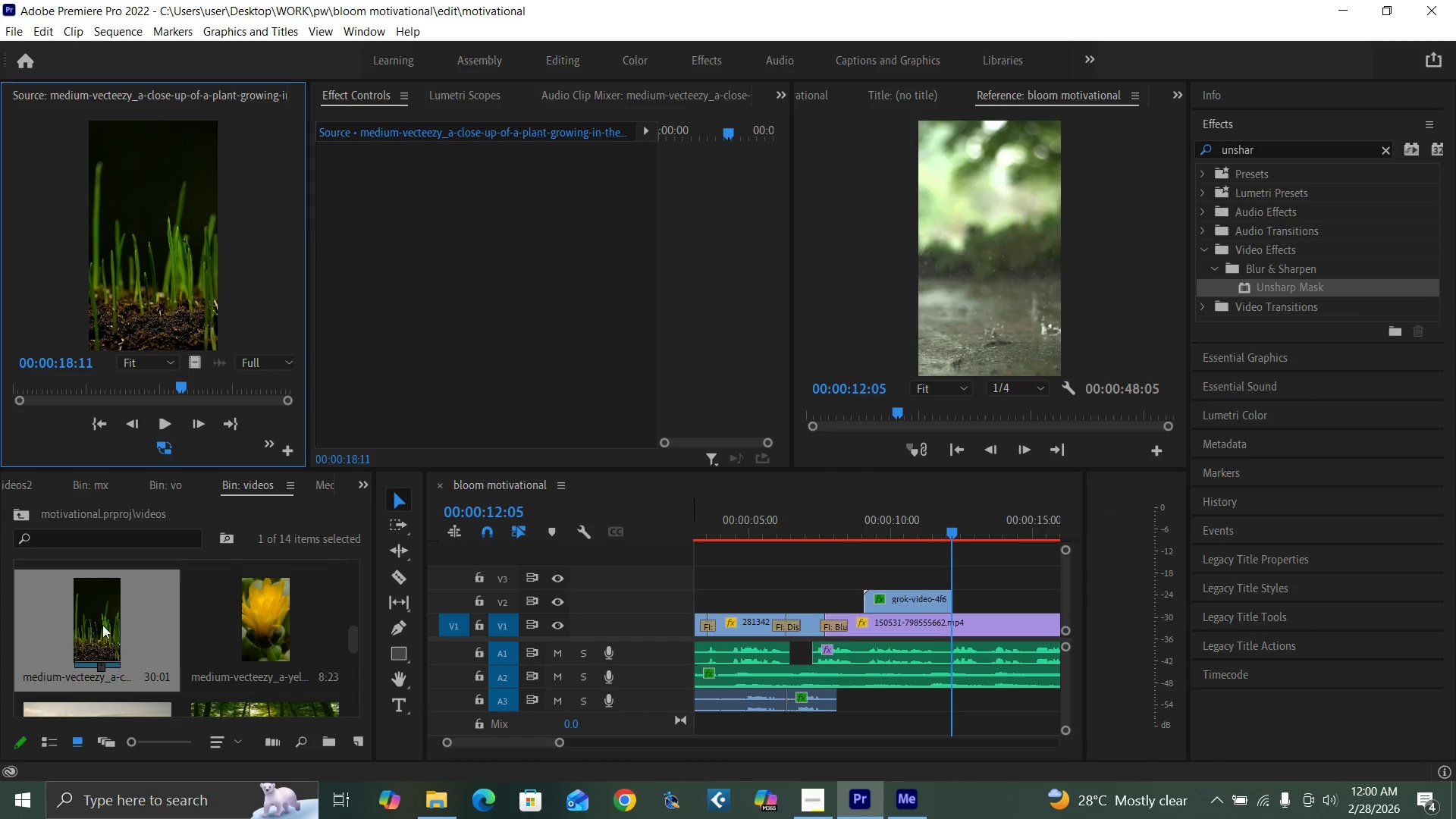 
double_click([99, 623])
 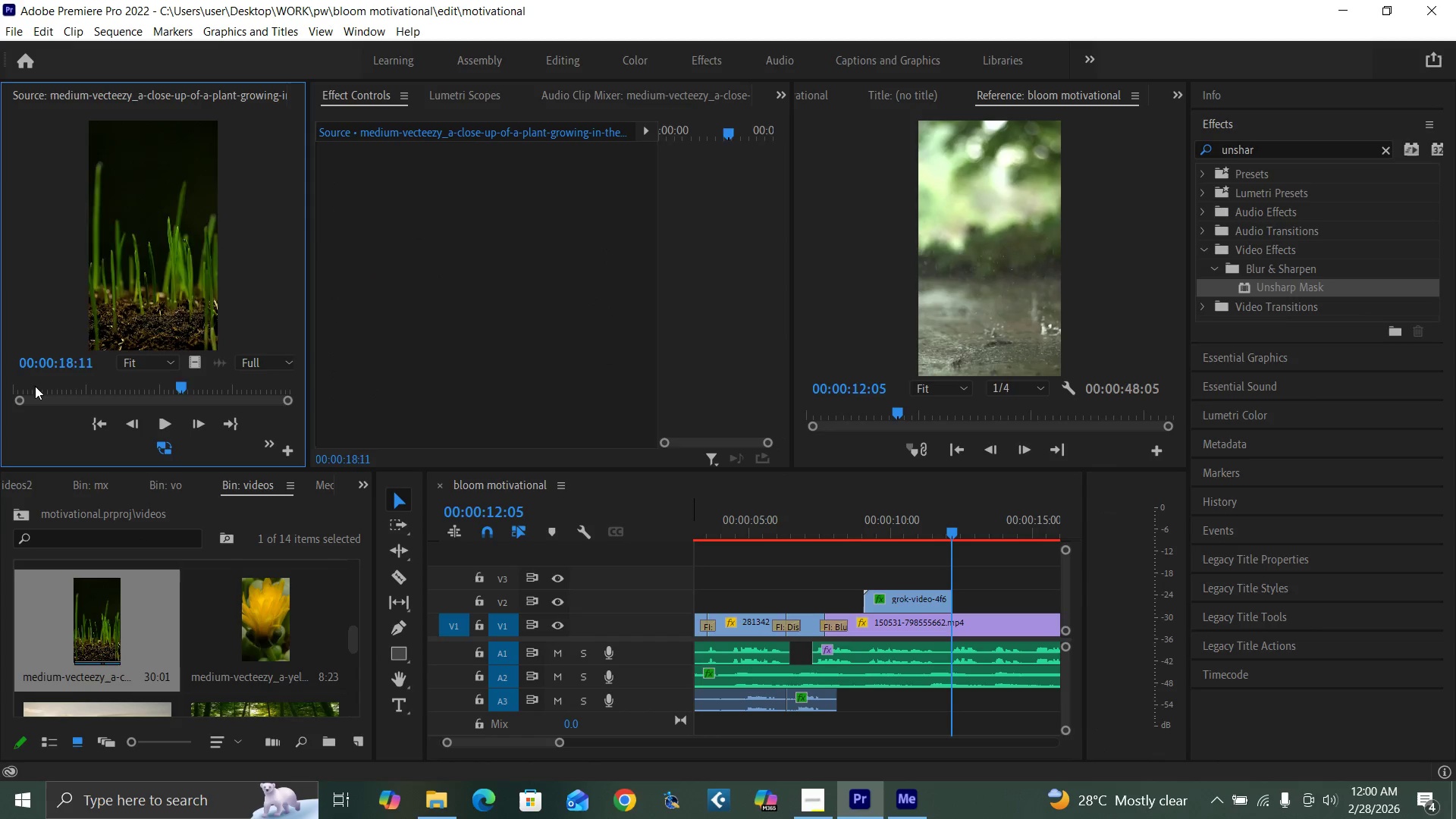 
left_click_drag(start_coordinate=[35, 386], to_coordinate=[52, 424])
 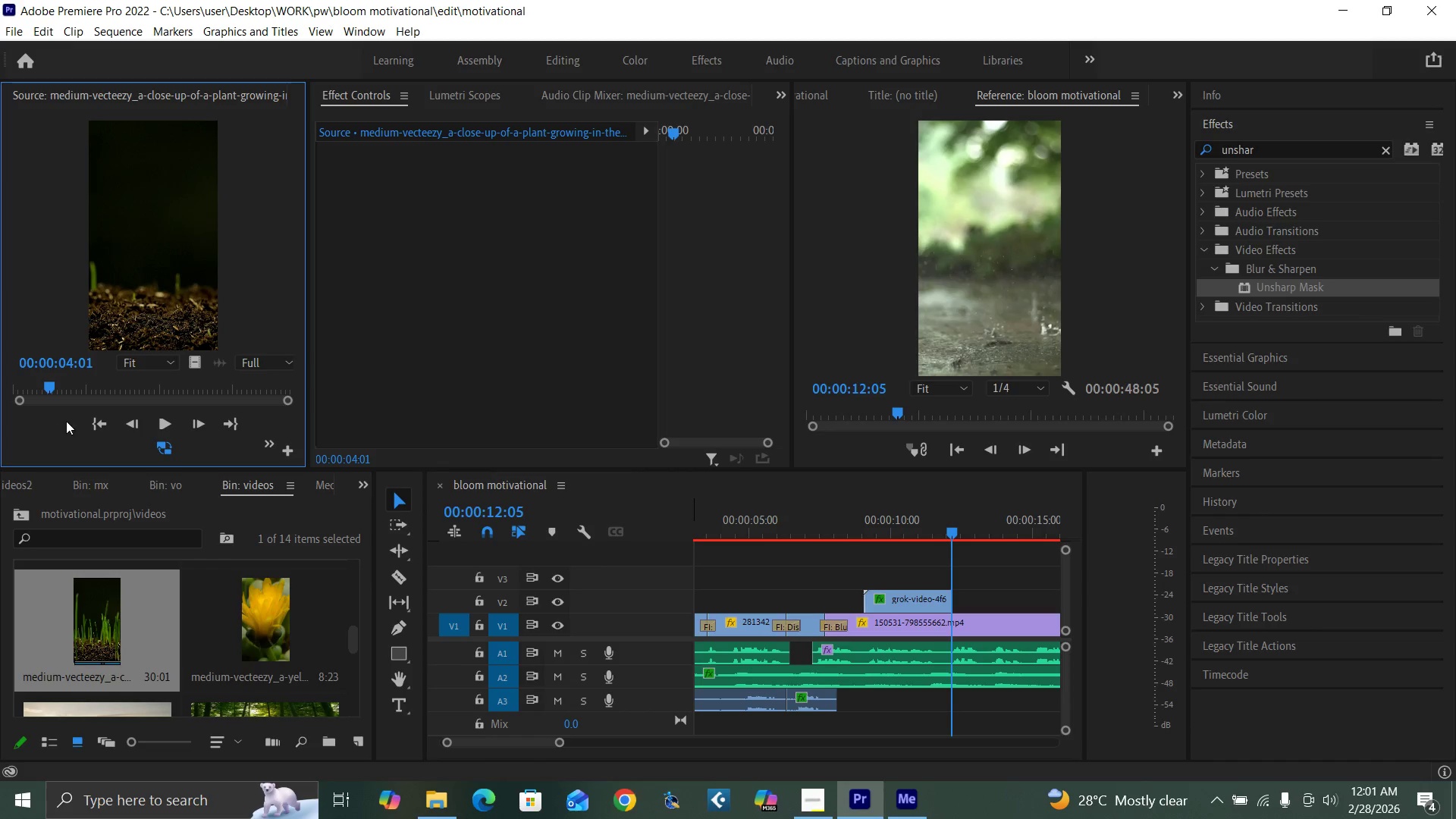 
key(I)
 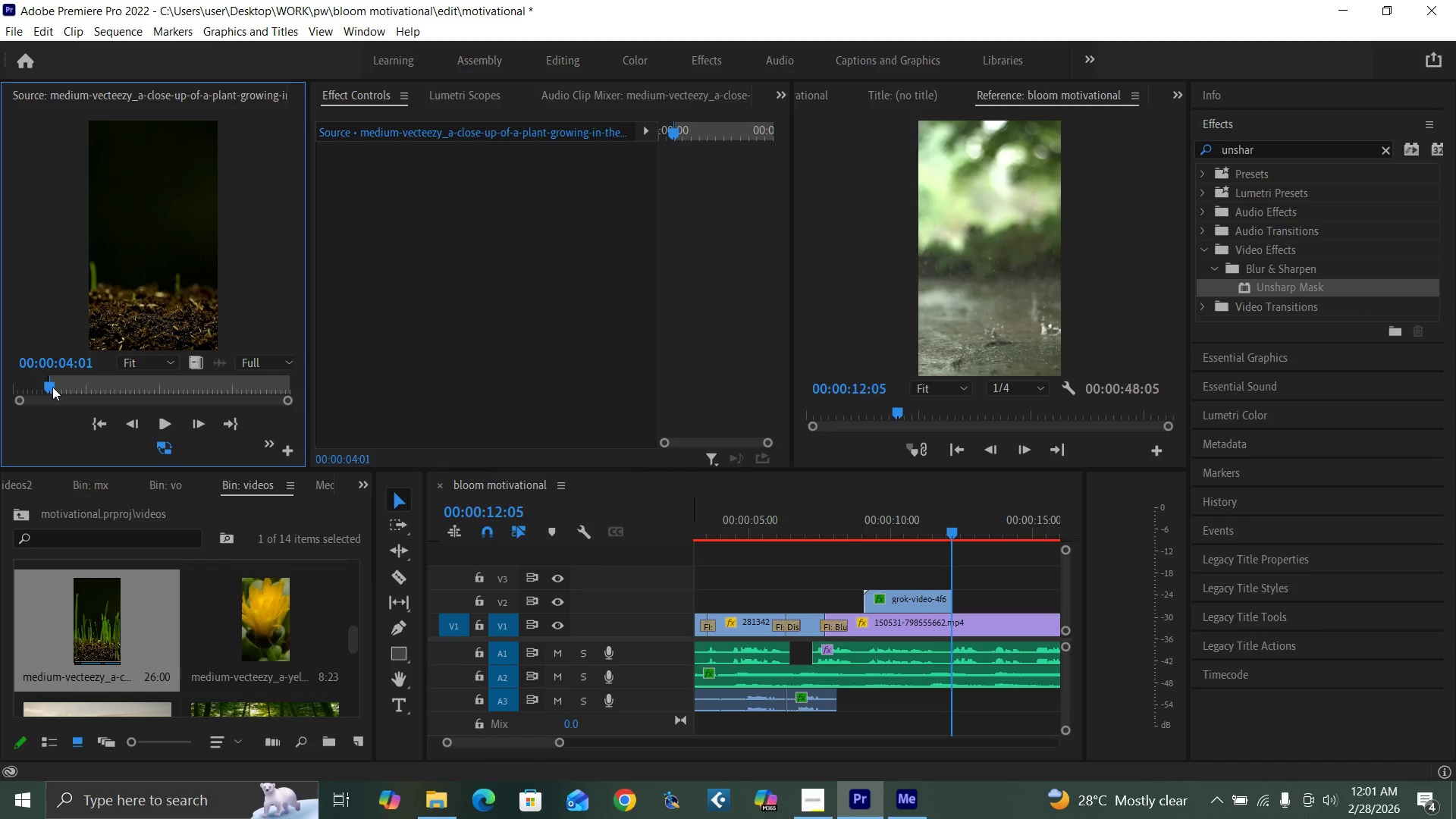 
left_click_drag(start_coordinate=[52, 387], to_coordinate=[275, 407])
 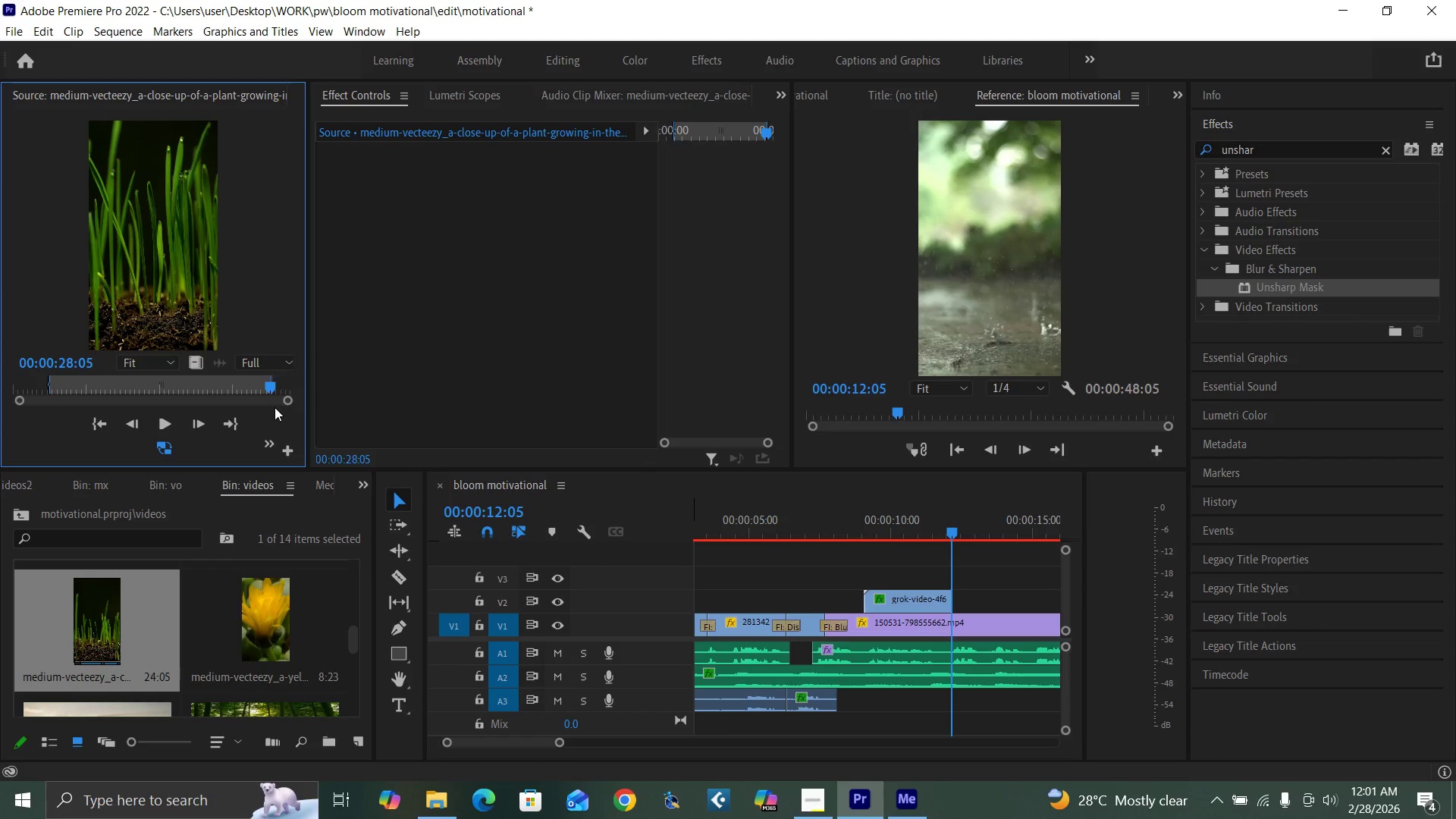 
key(O)
 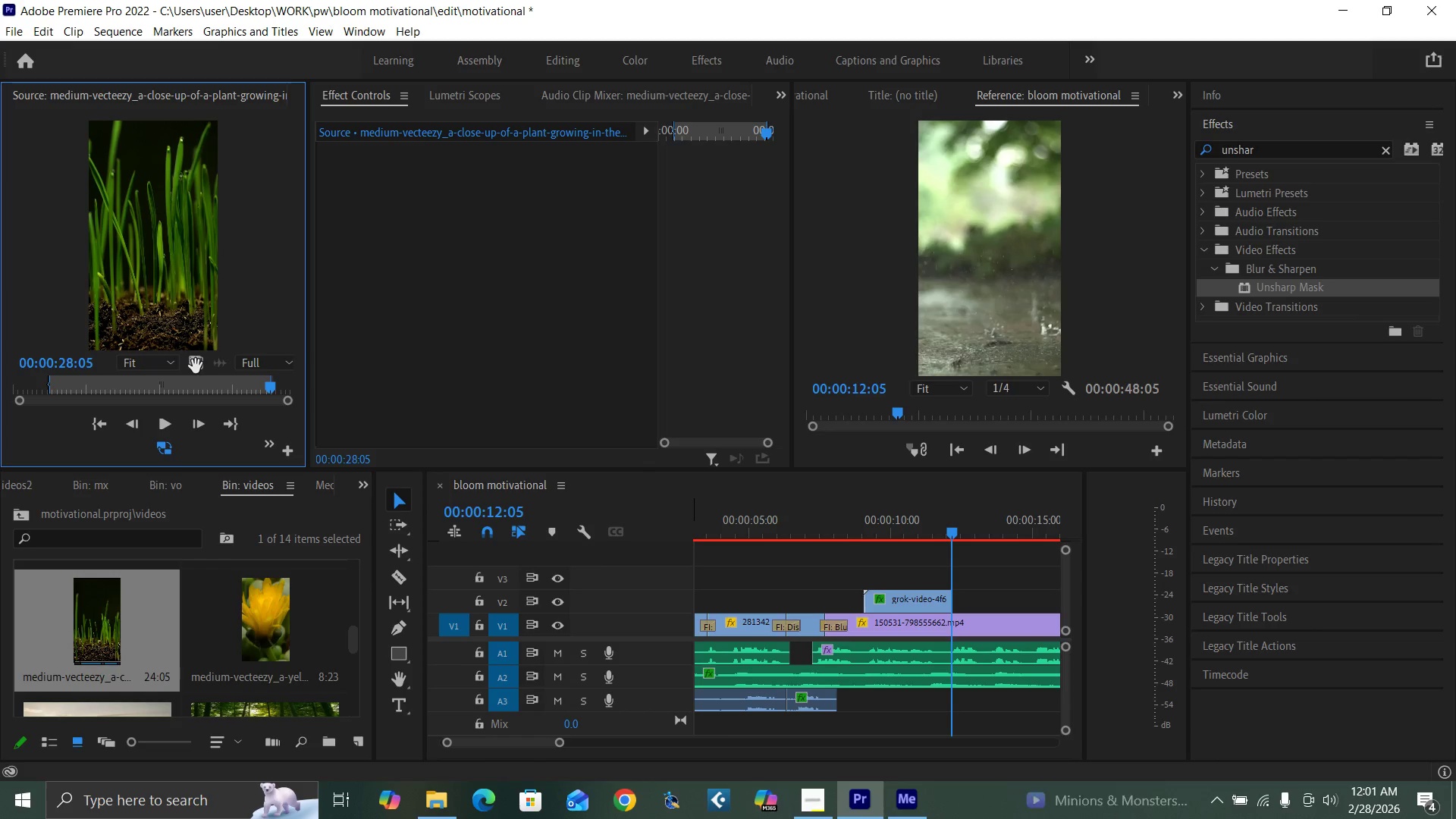 
left_click_drag(start_coordinate=[196, 366], to_coordinate=[951, 576])
 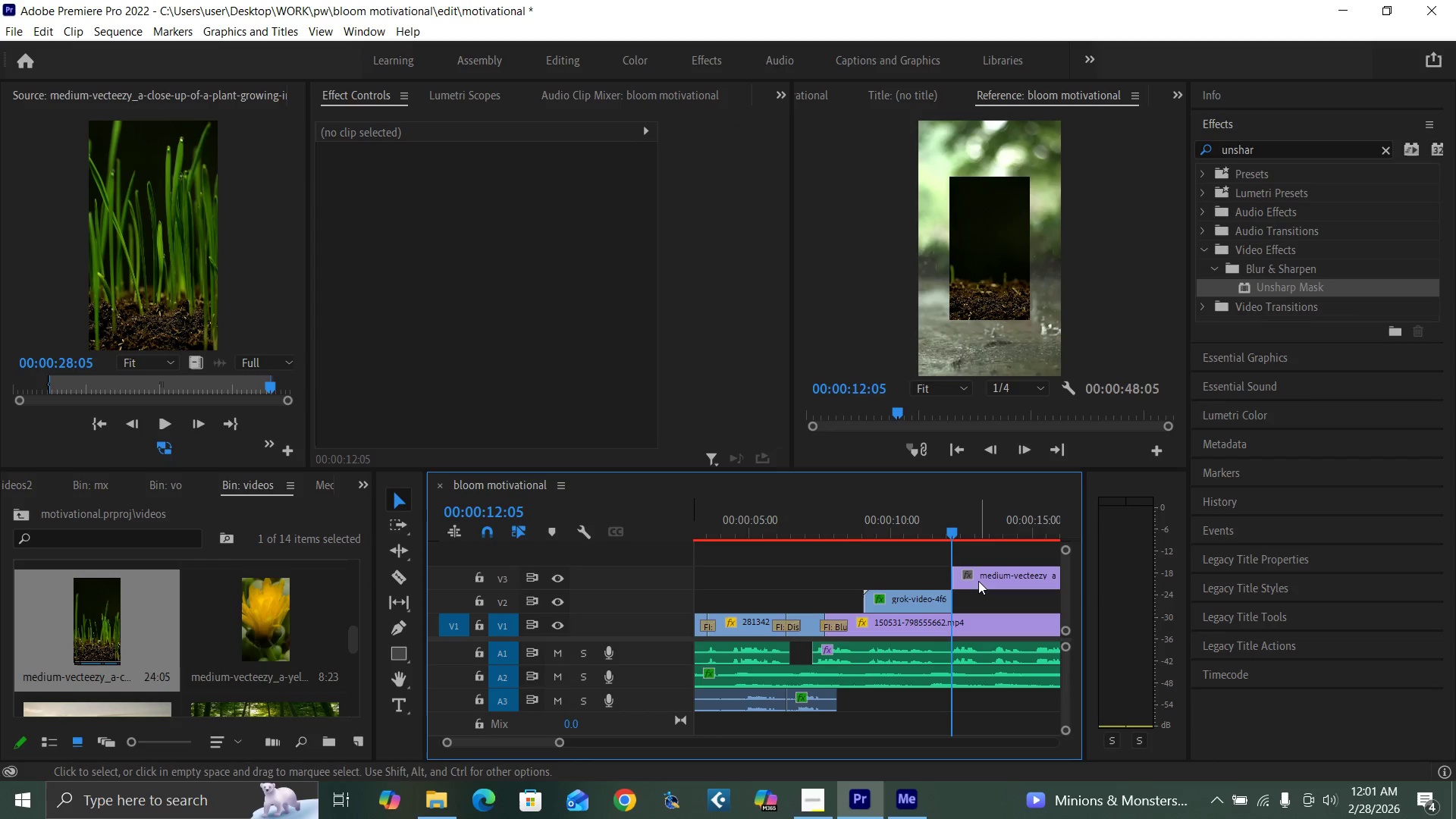 
left_click([979, 581])
 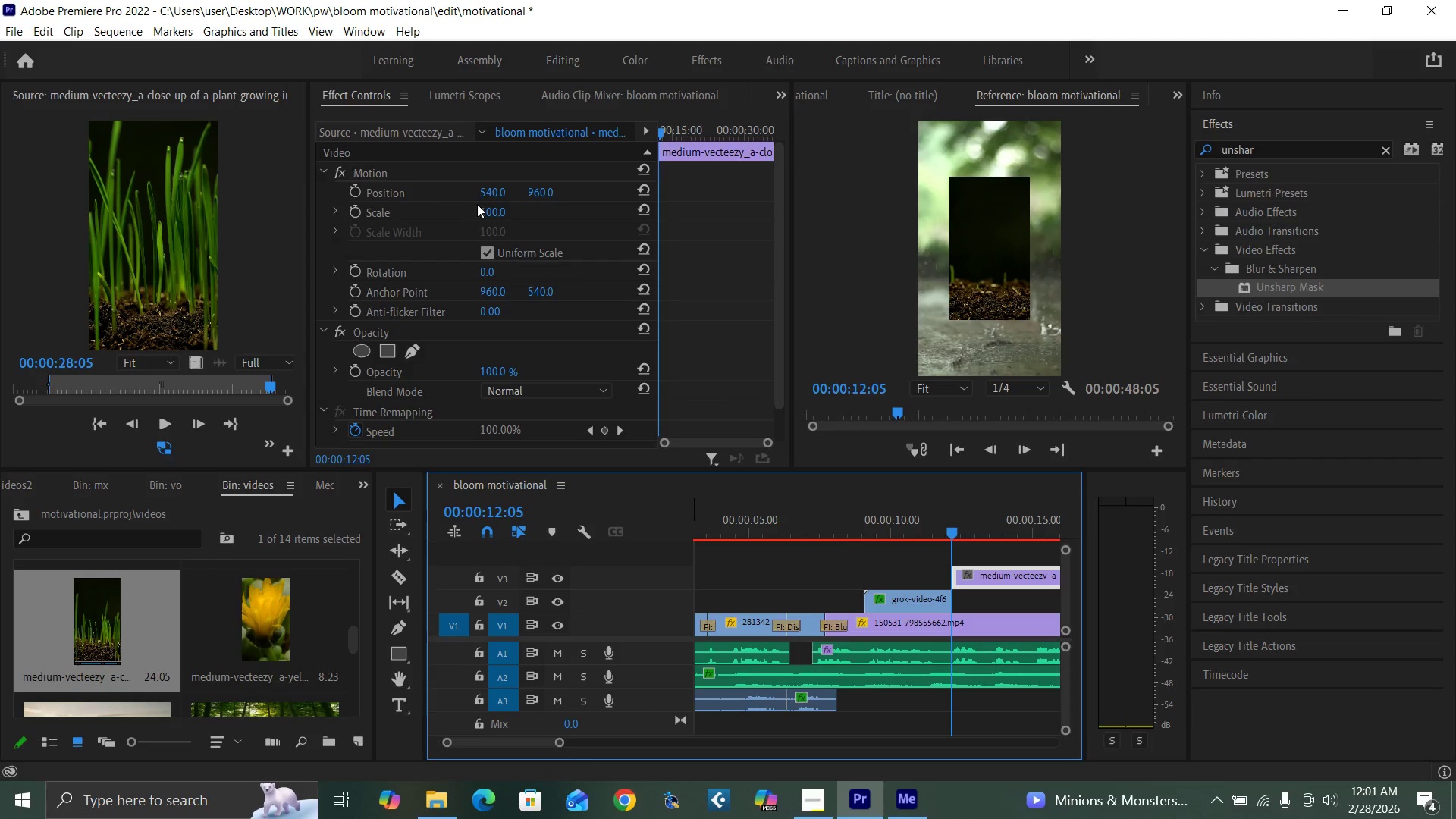 
left_click([485, 208])
 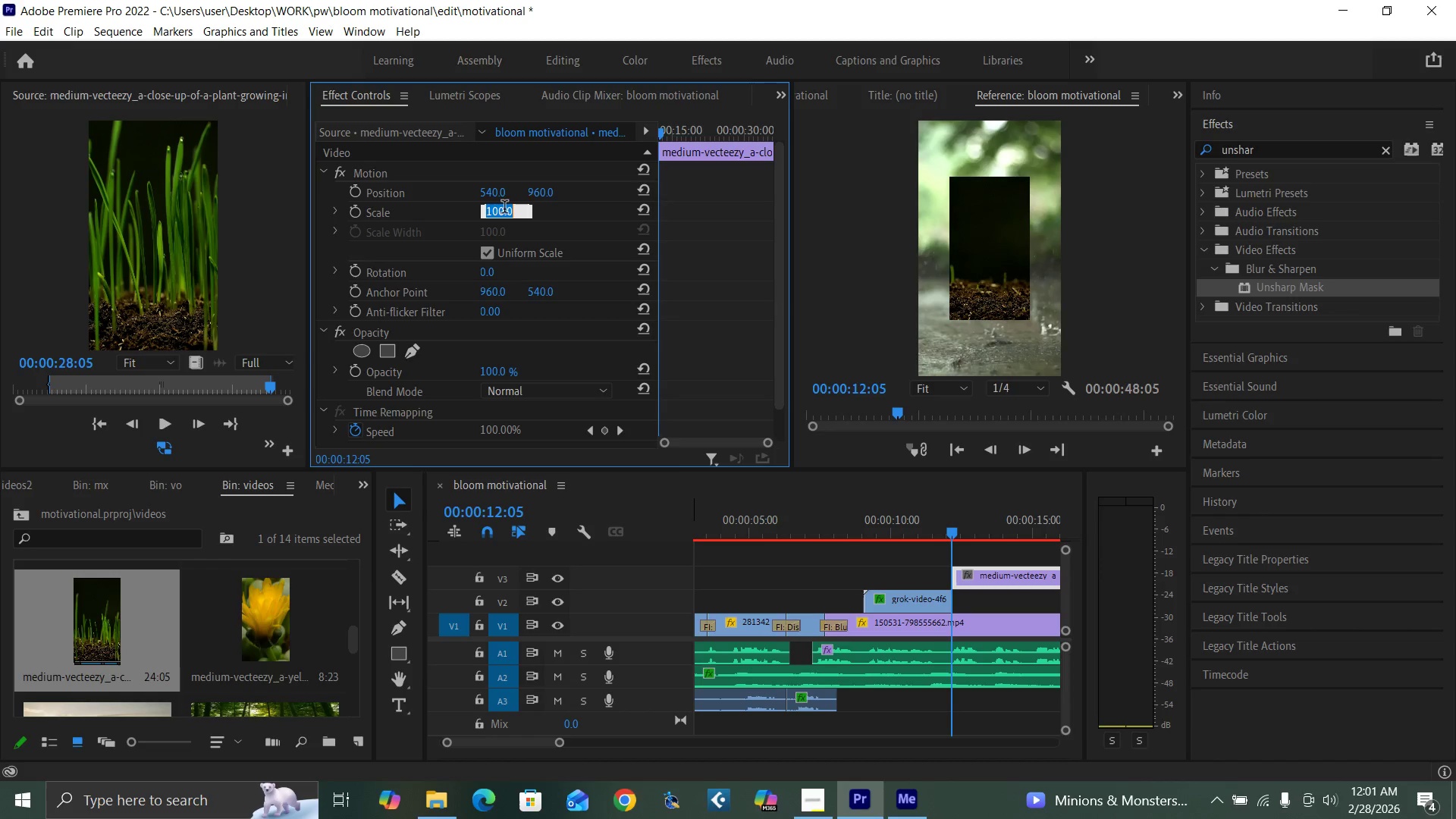 
type(300)
 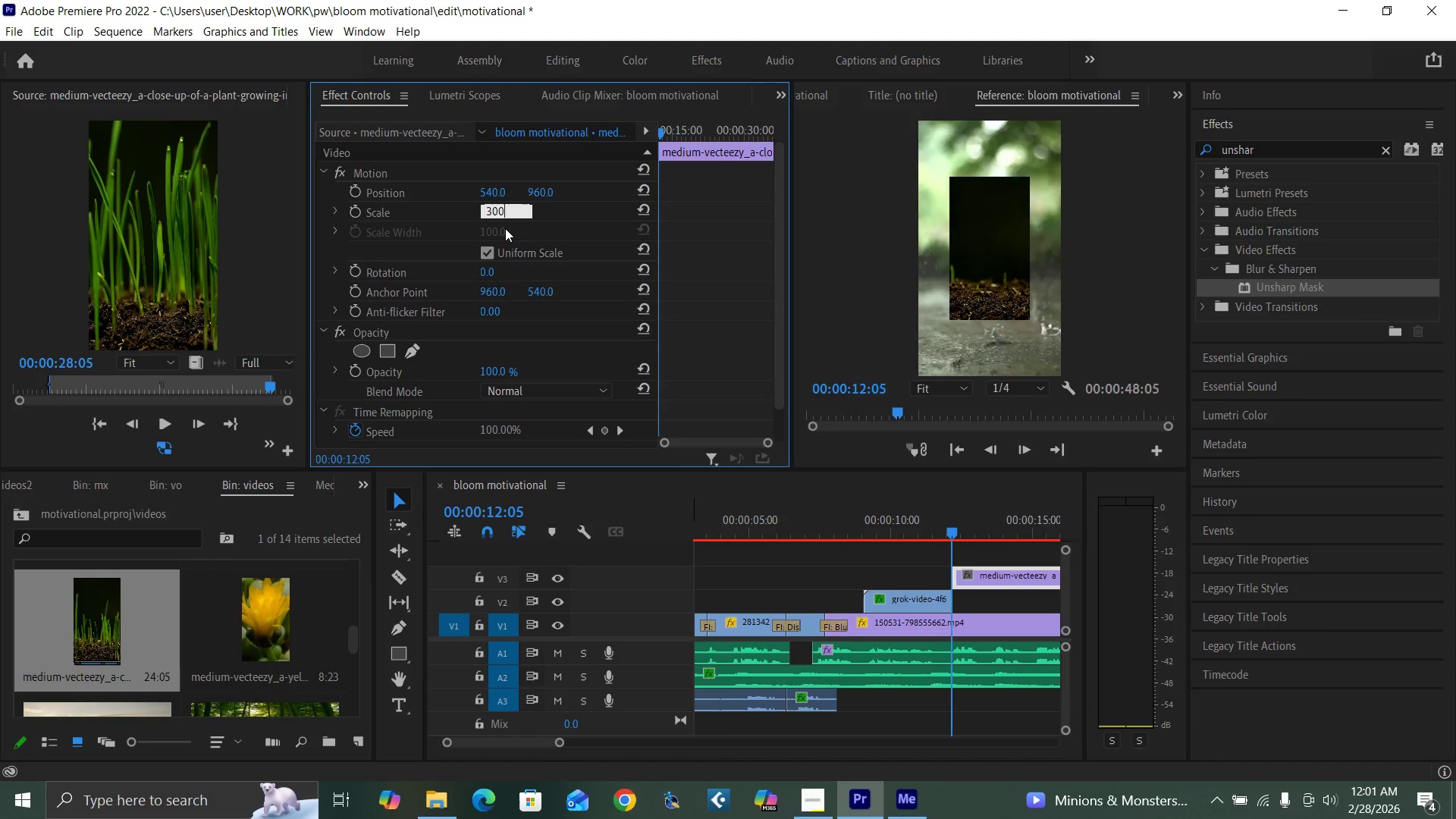 
key(Enter)
 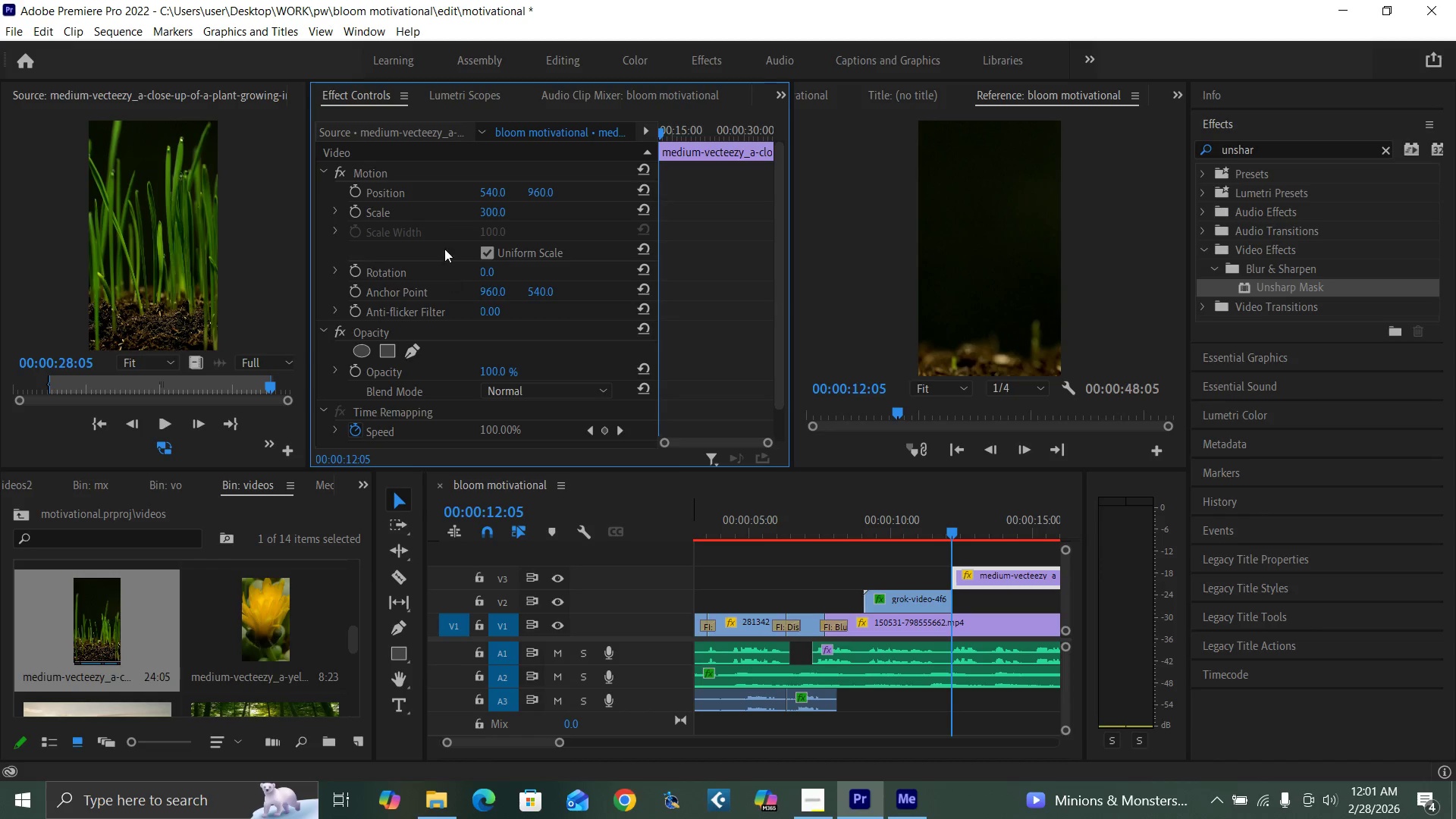 
left_click([493, 212])
 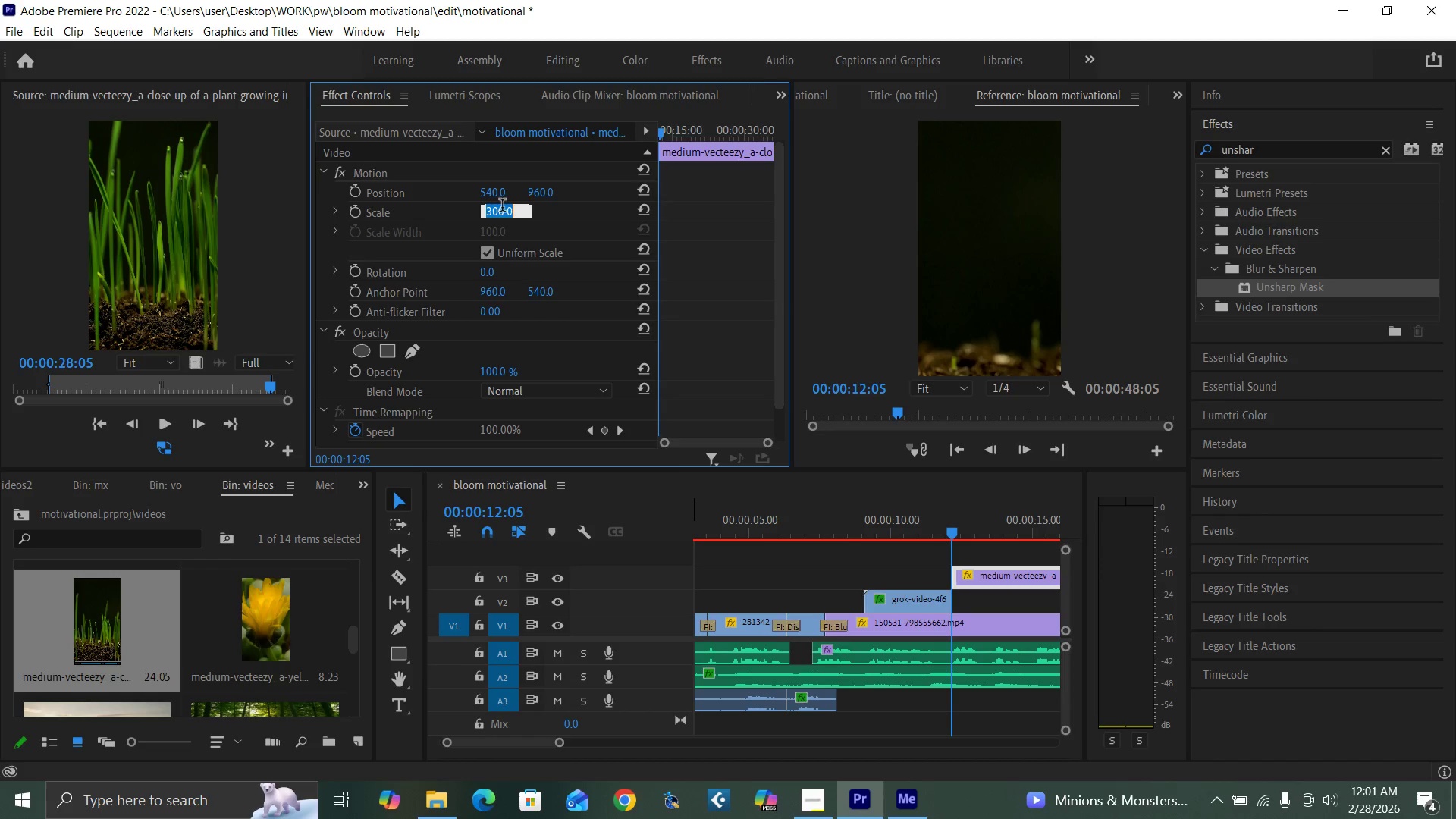 
type(200)
 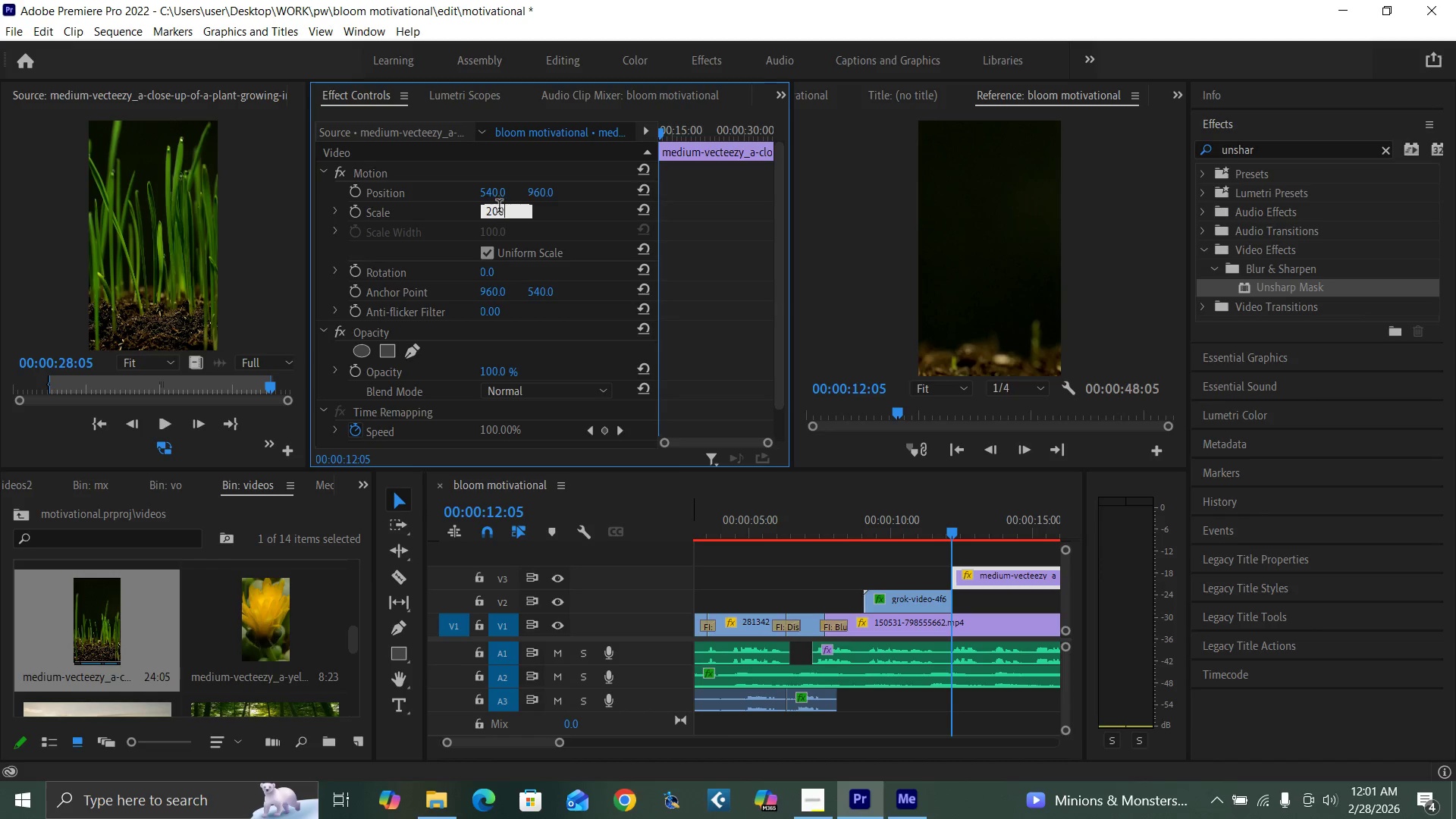 
key(Enter)
 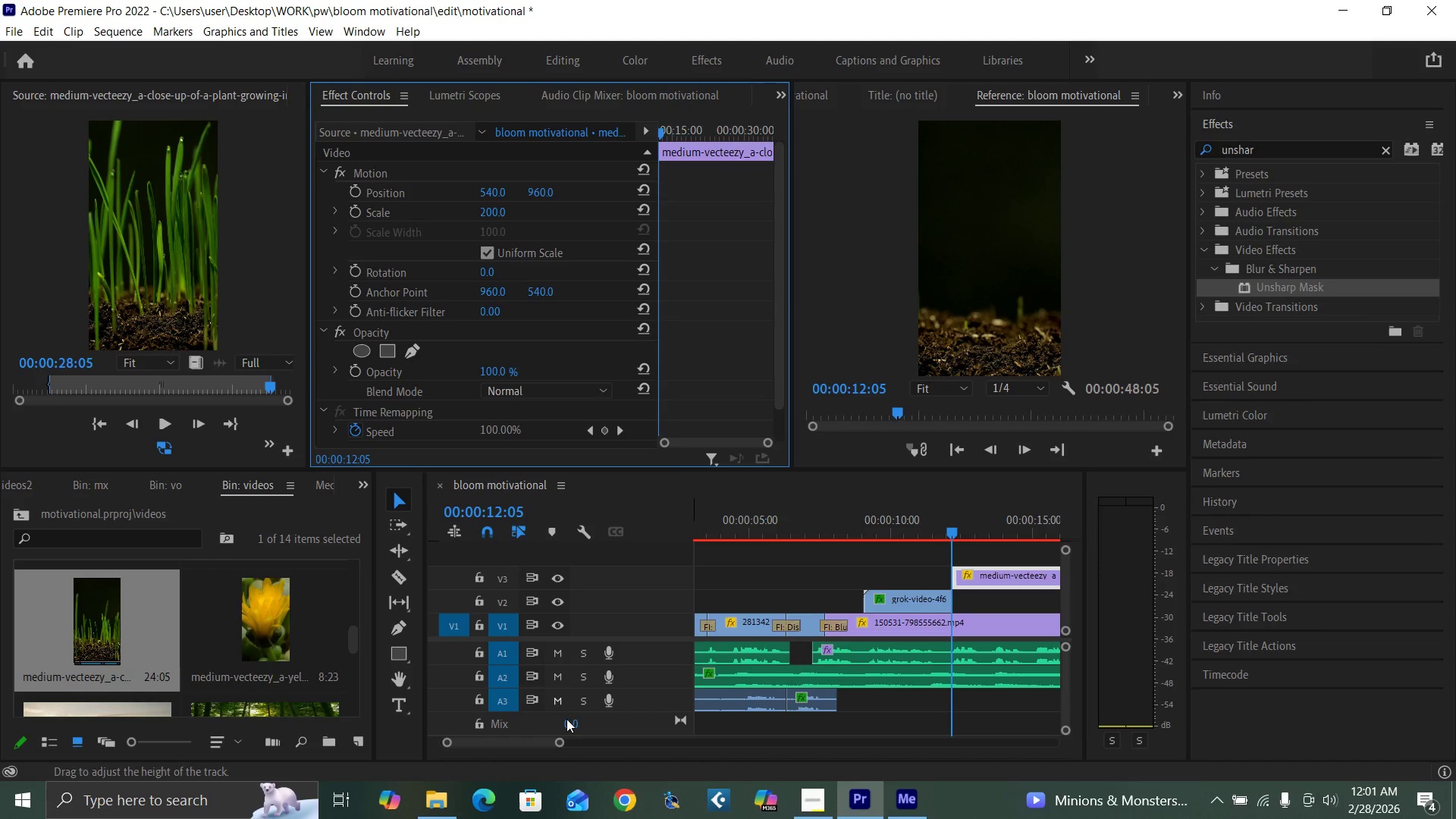 
left_click_drag(start_coordinate=[557, 741], to_coordinate=[617, 748])
 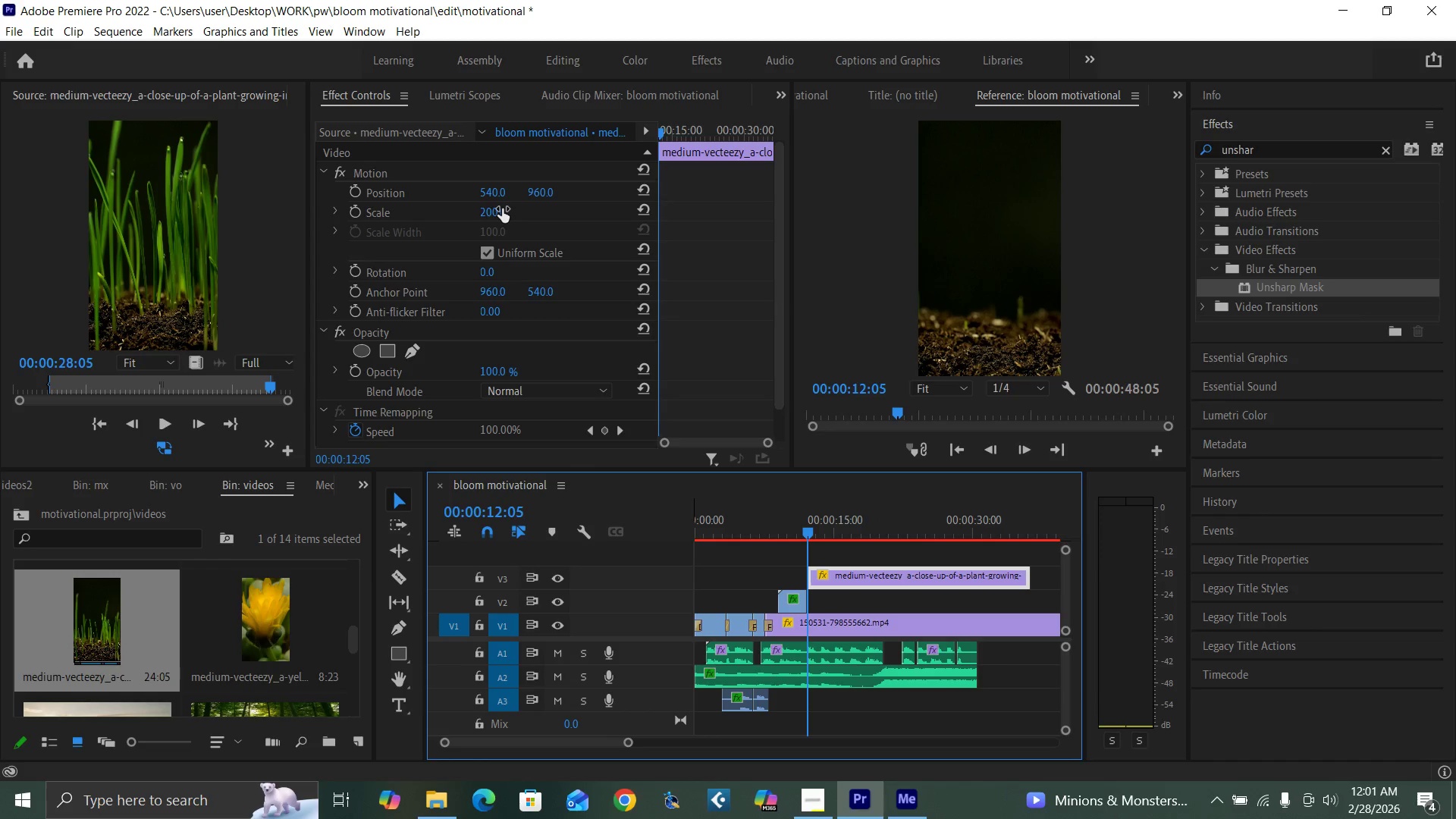 
left_click([494, 209])
 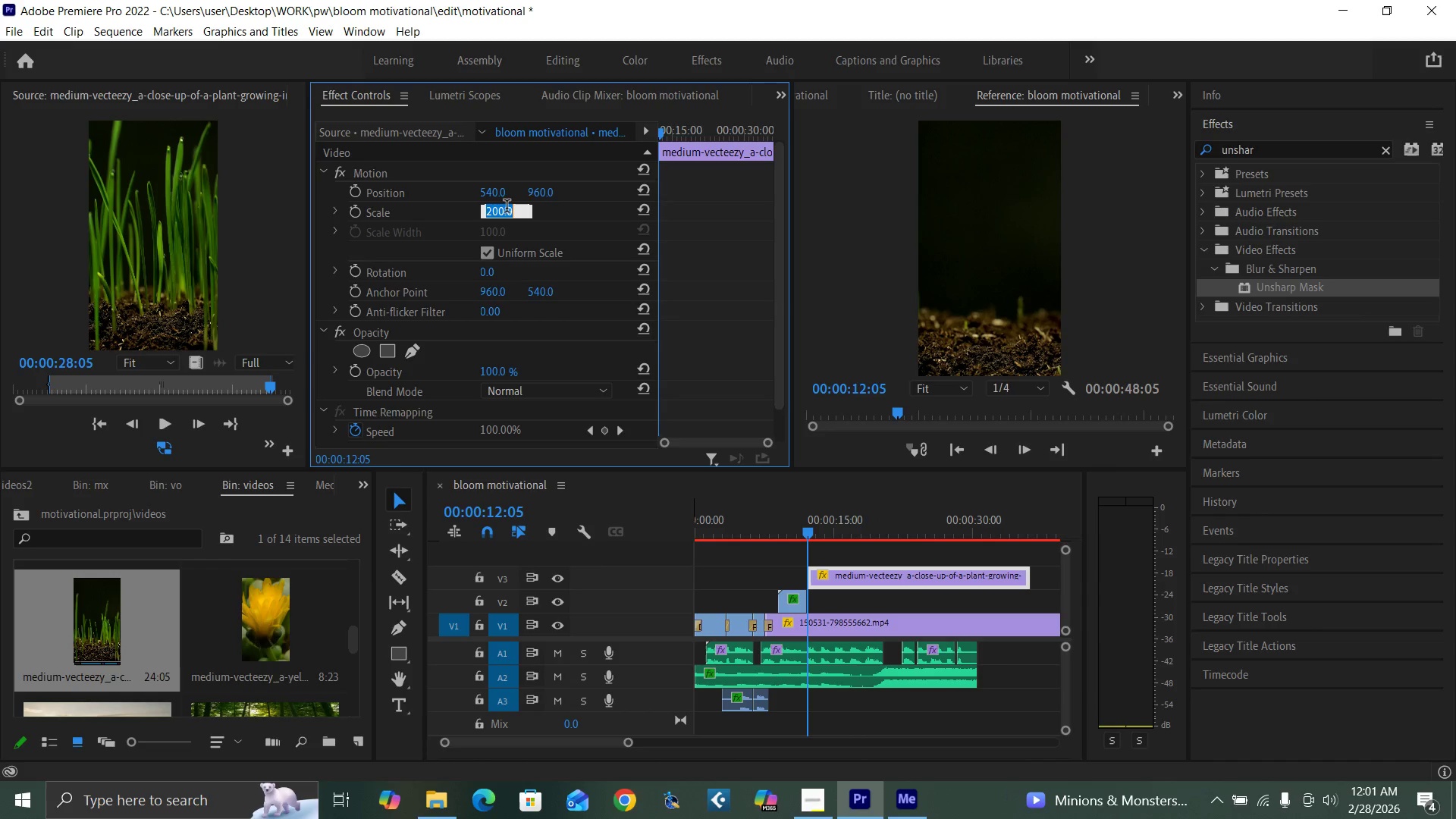 
type(150)
 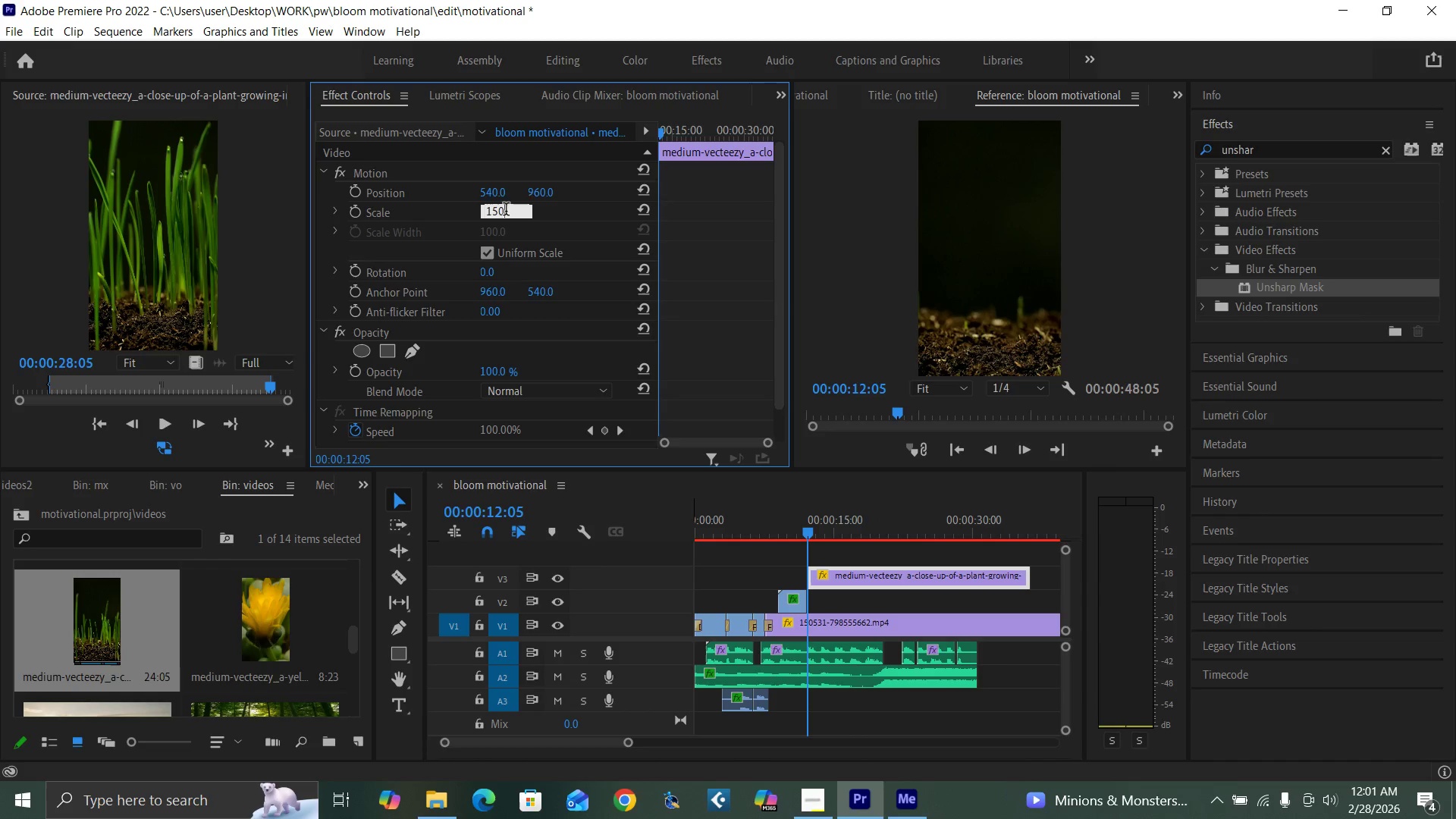 
key(Enter)
 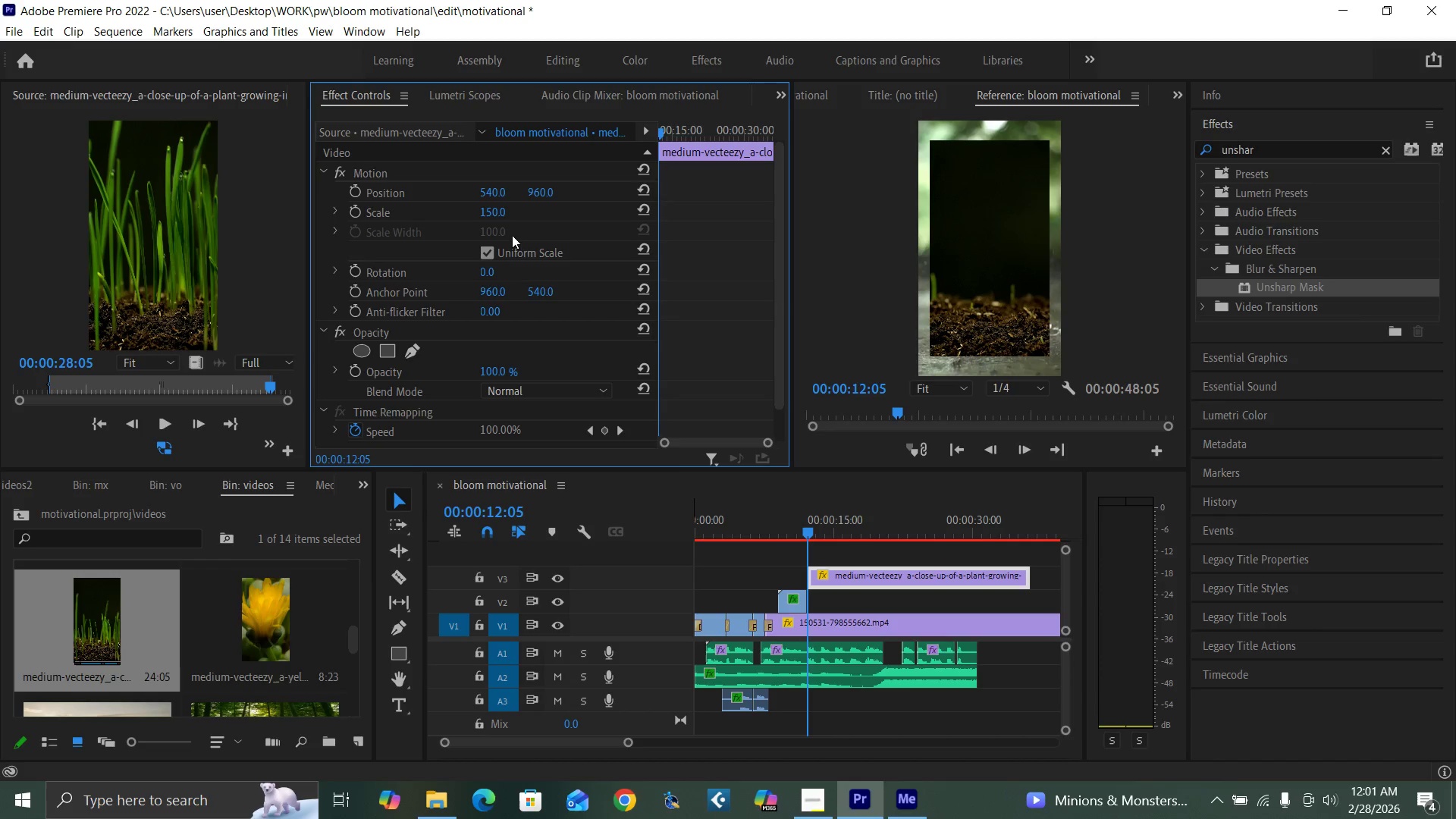 
left_click([493, 212])
 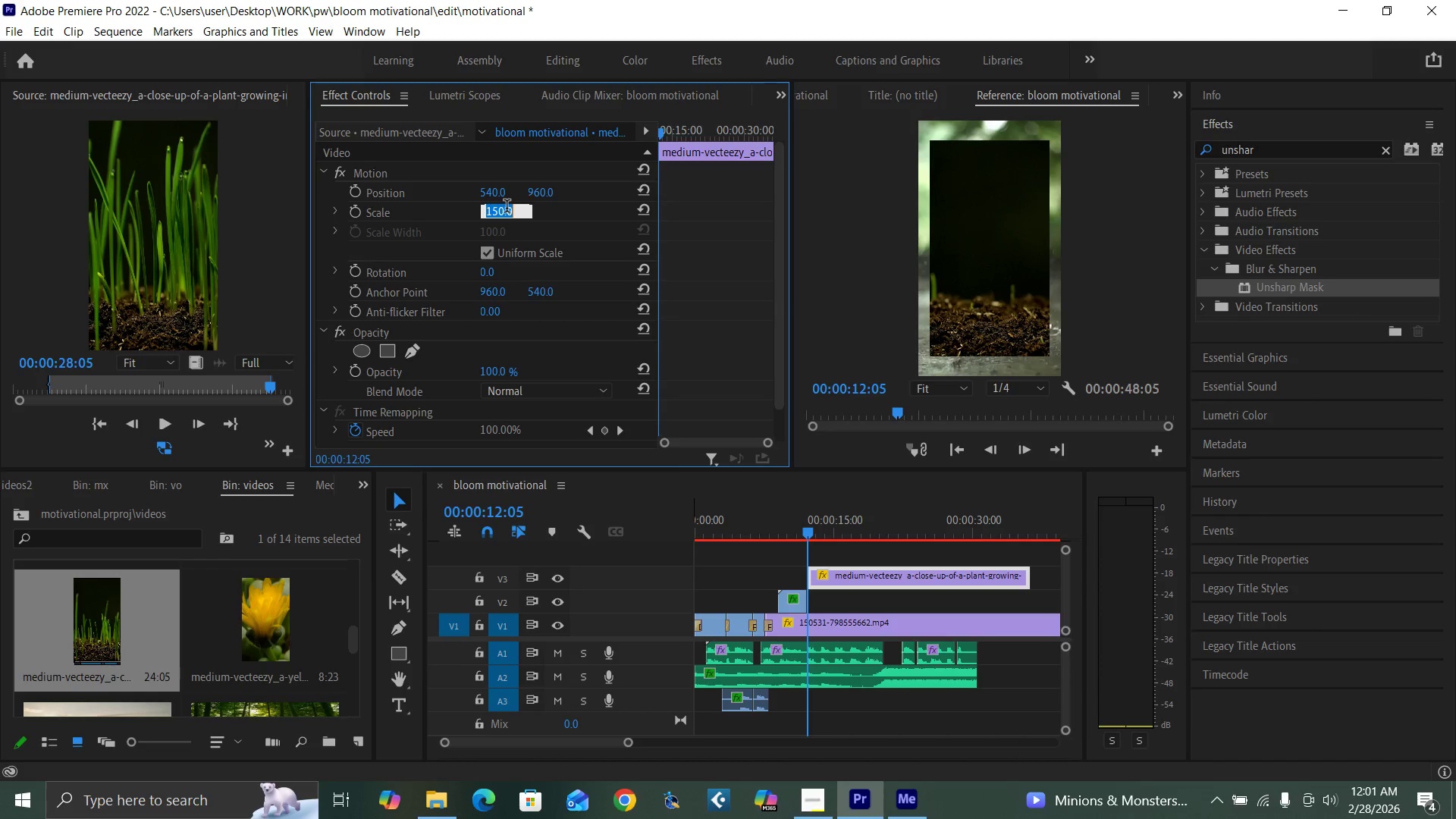 
type(170)
 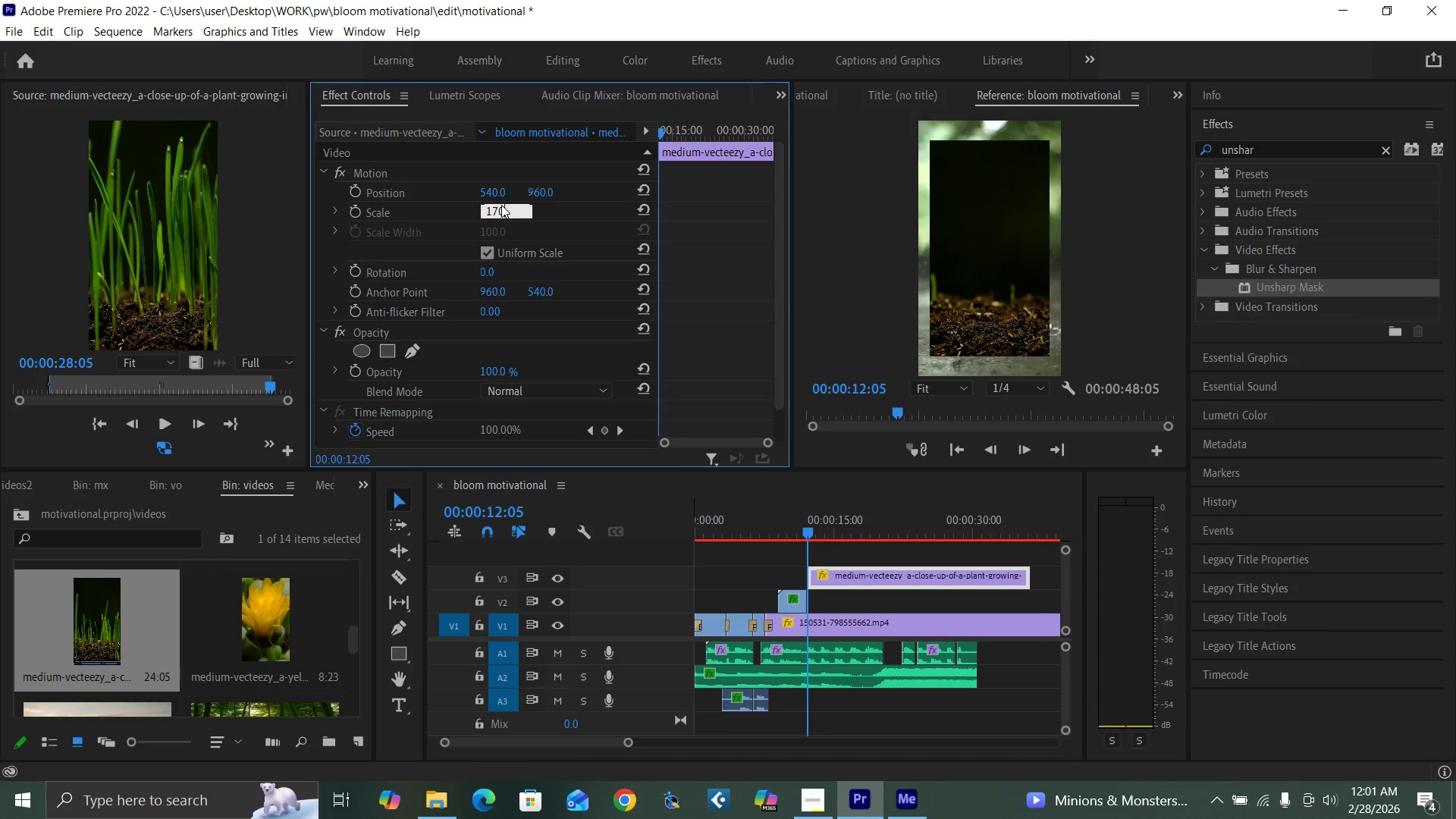 
key(Enter)
 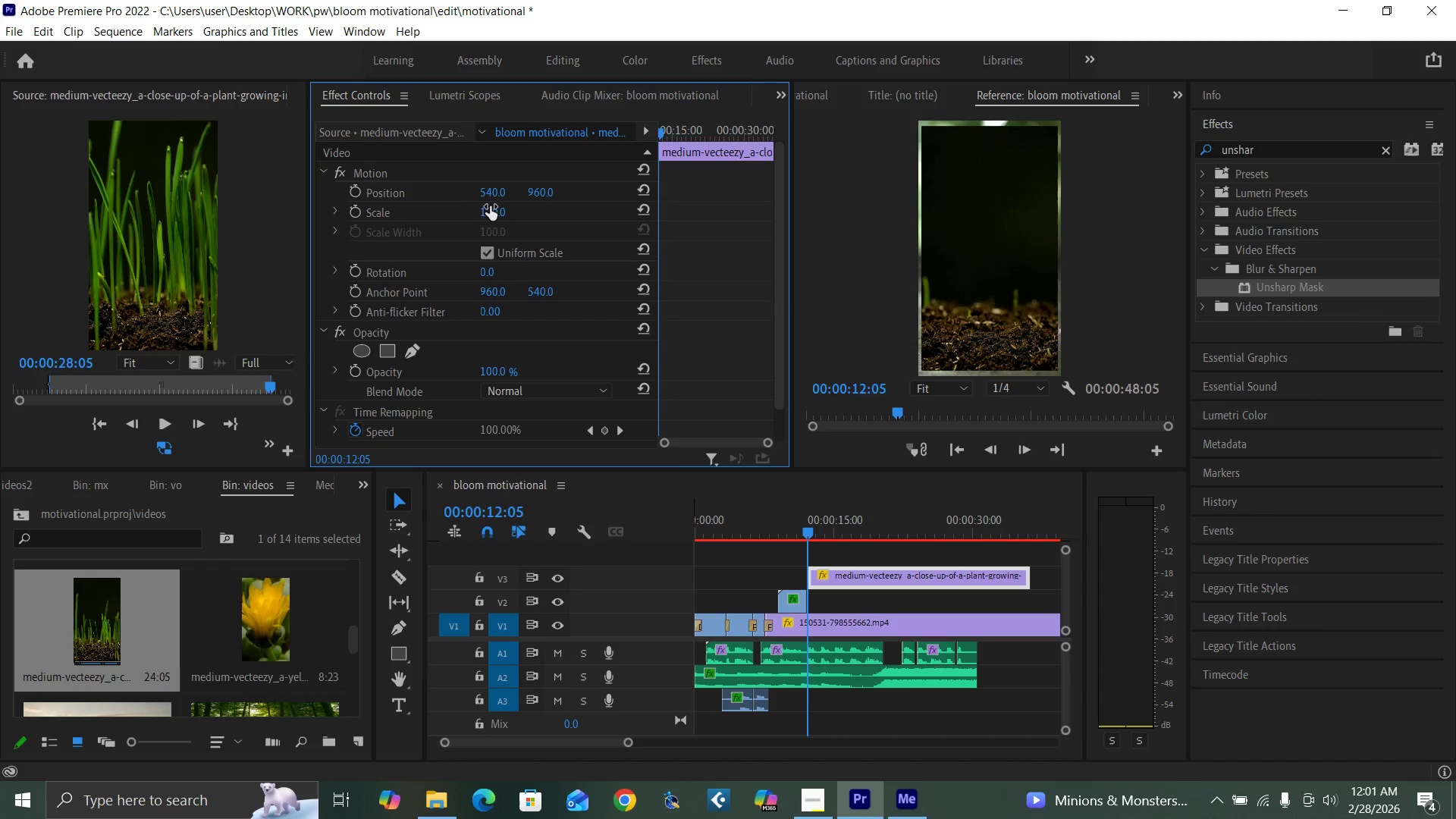 
left_click([487, 215])
 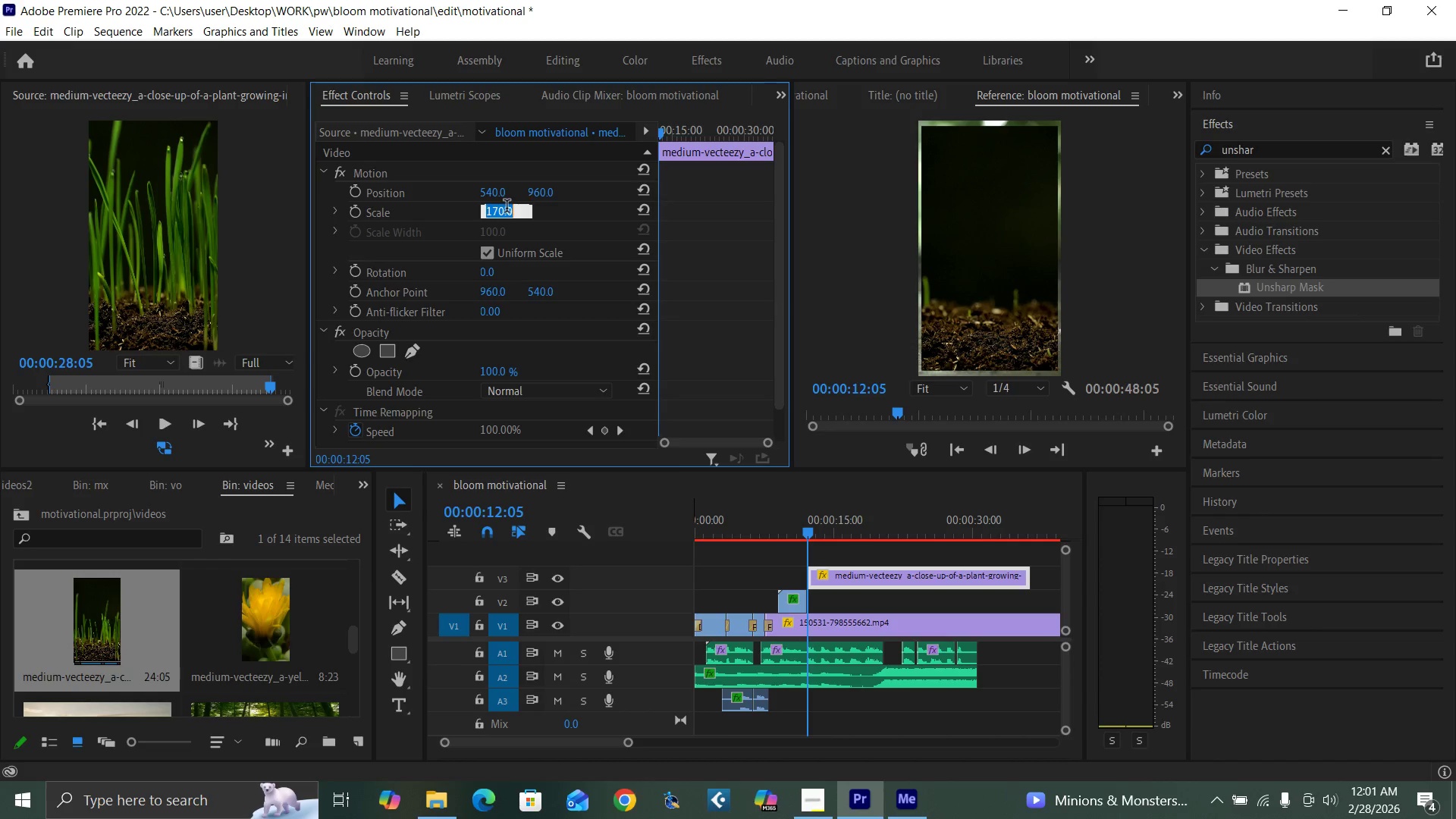 
type(180)
 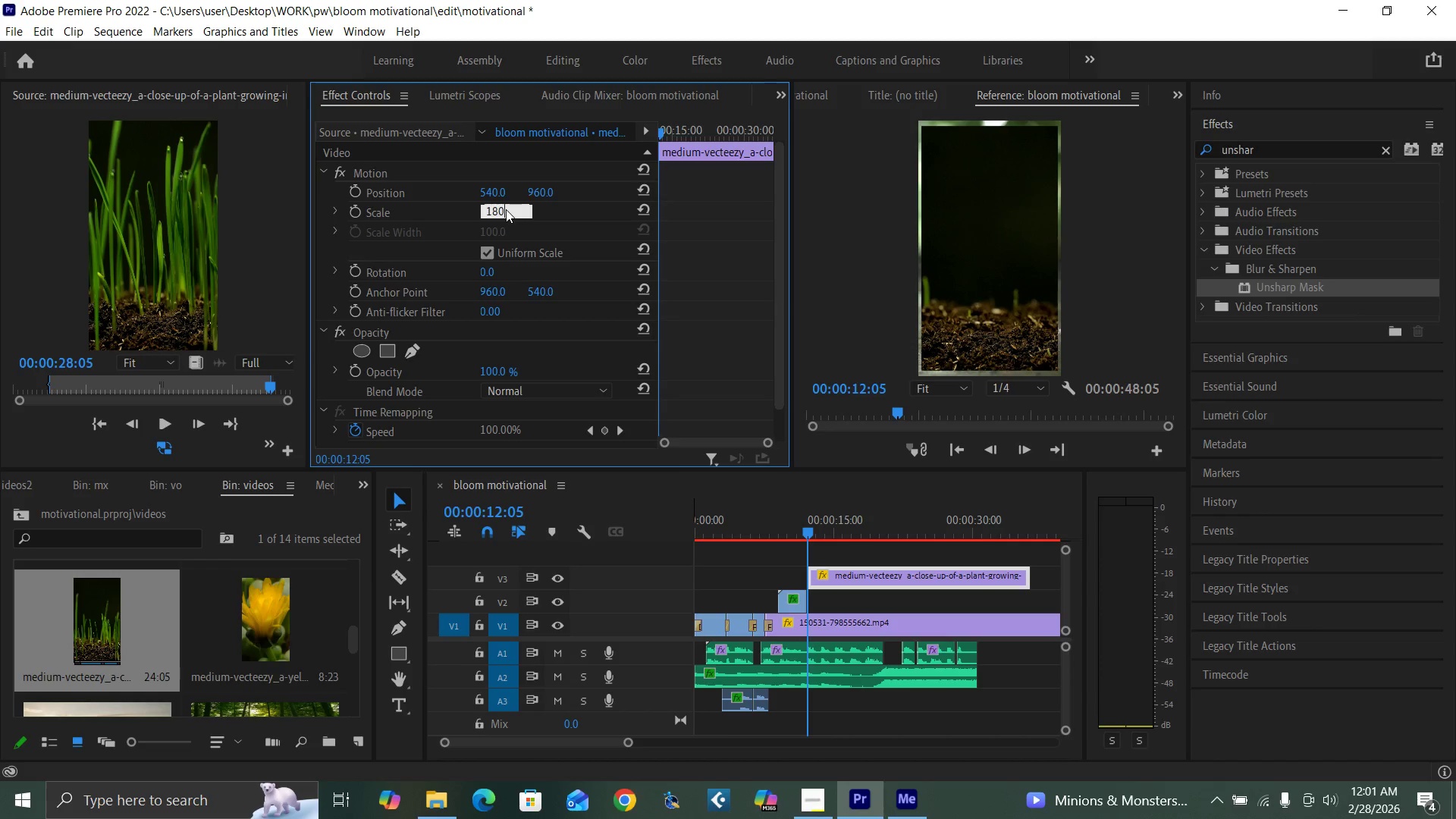 
key(Enter)
 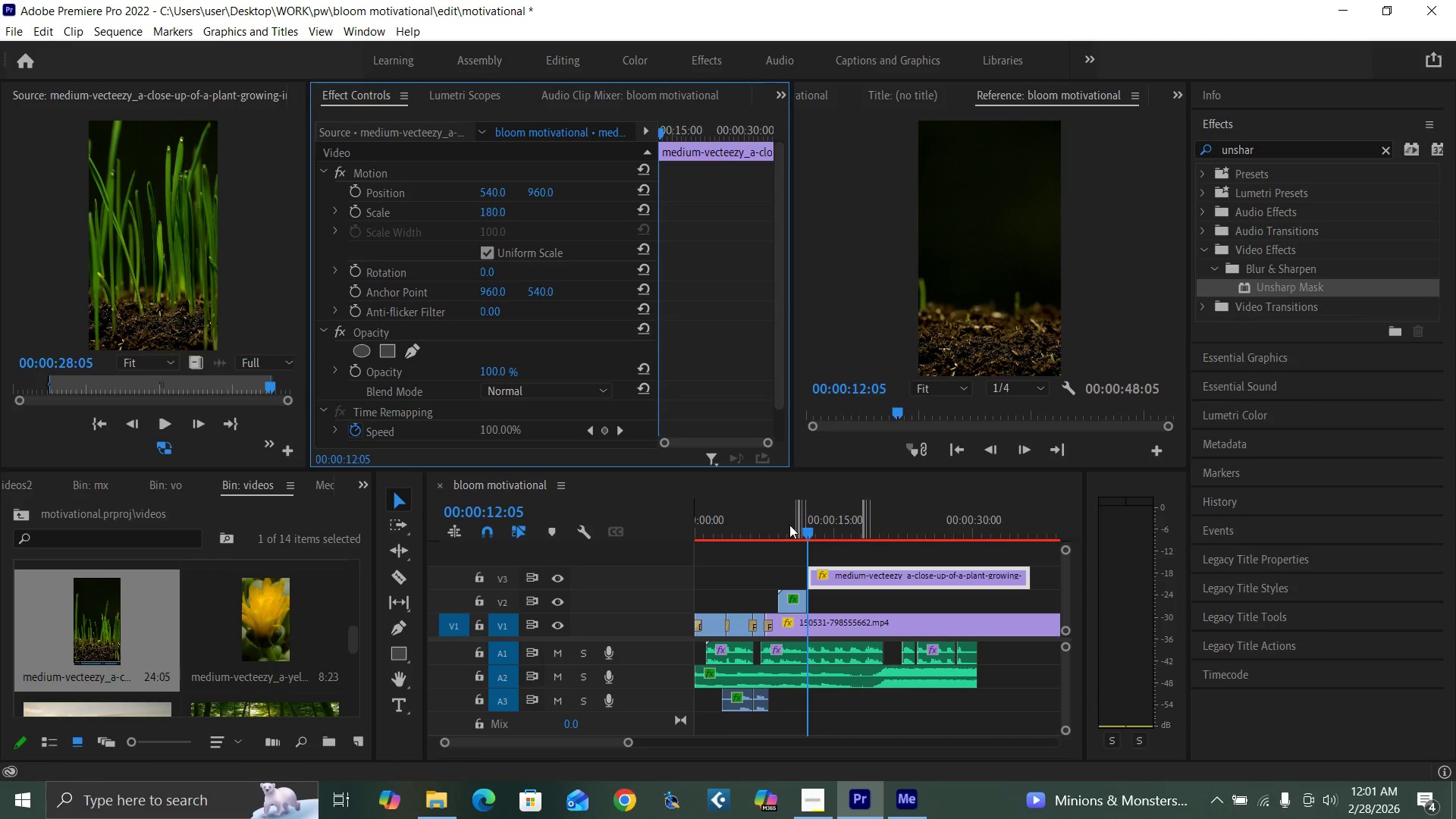 
key(Space)
 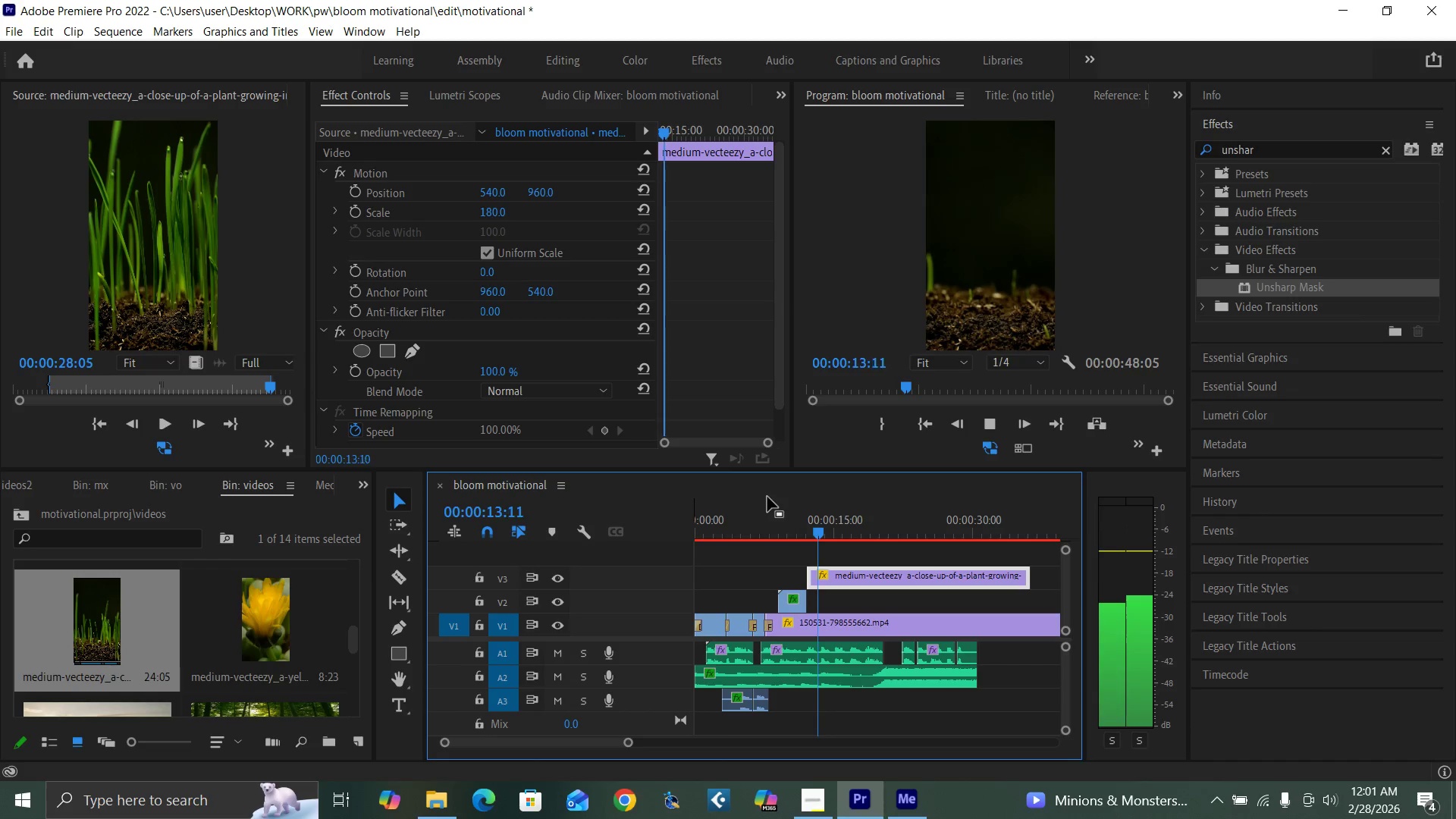 
key(Space)
 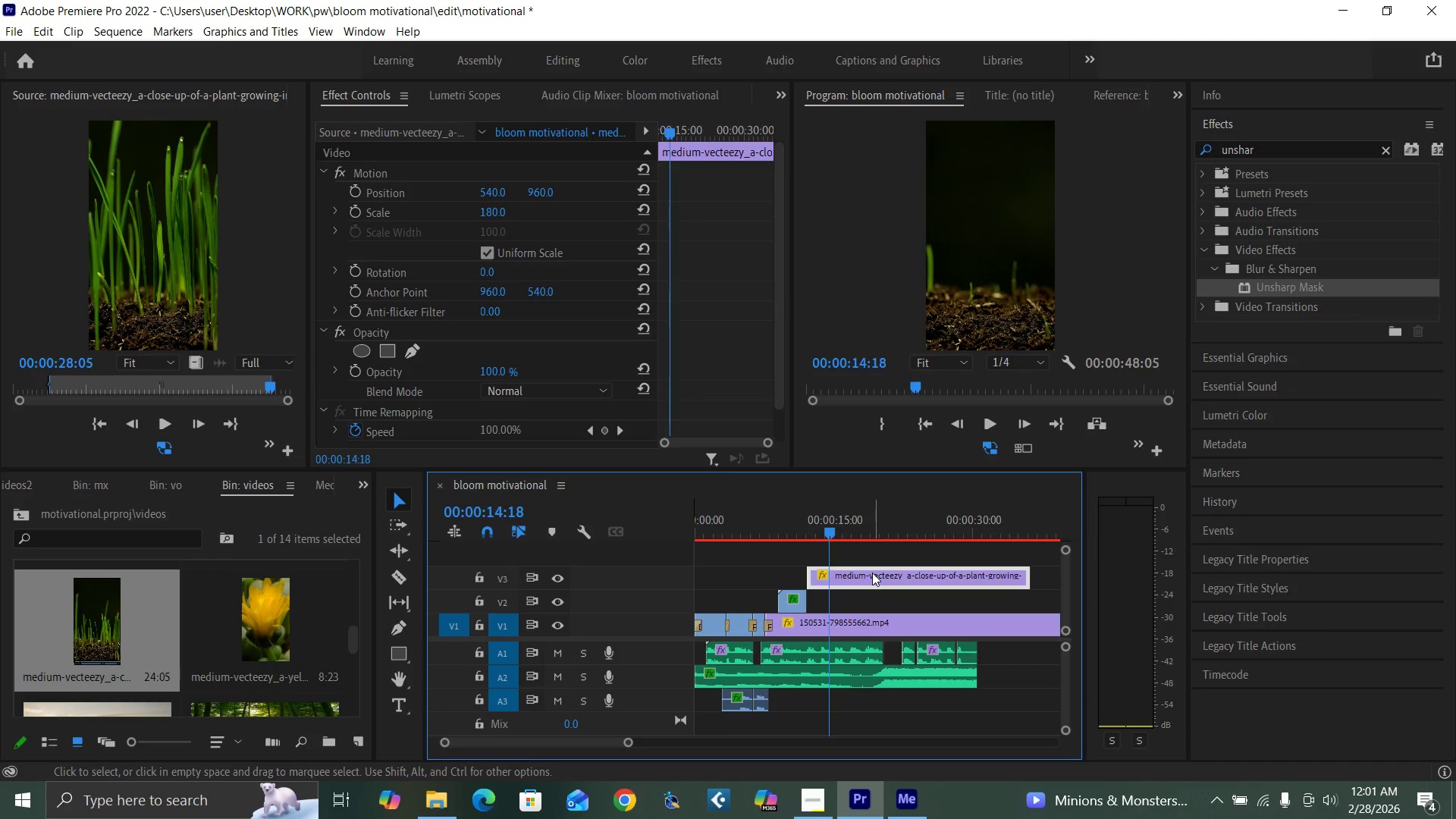 
right_click([872, 573])
 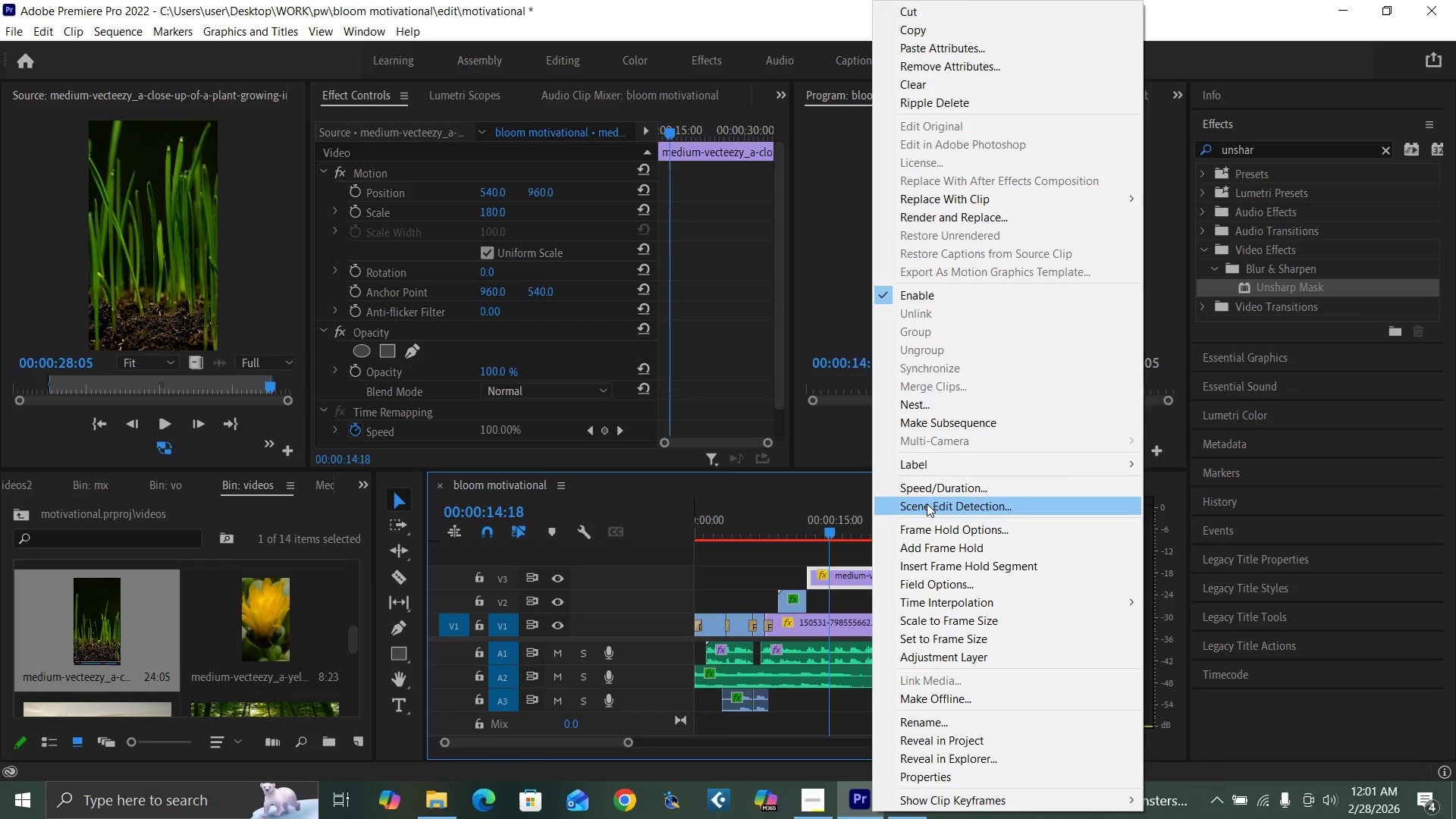 
left_click([931, 491])
 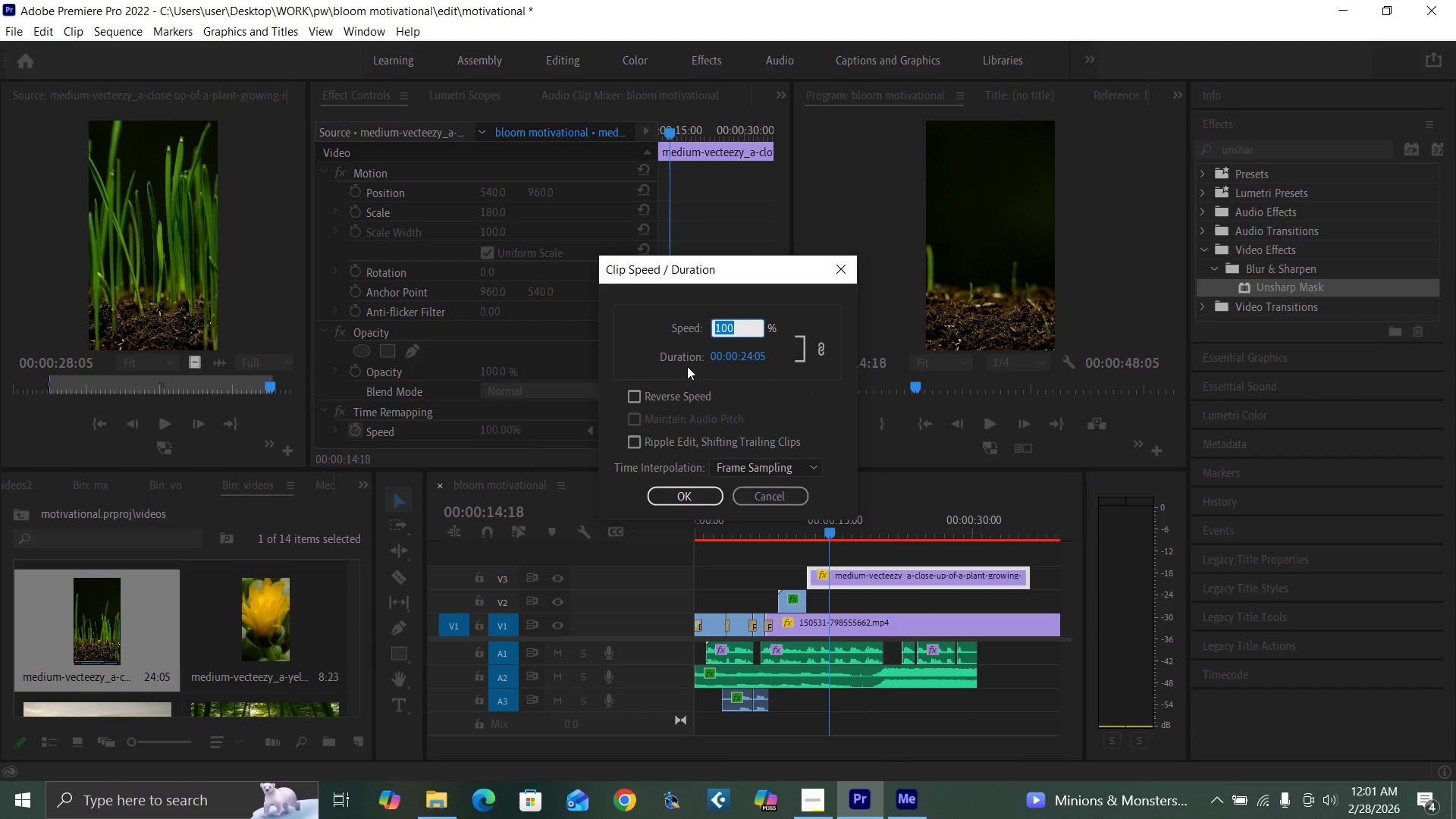 
type(300)
 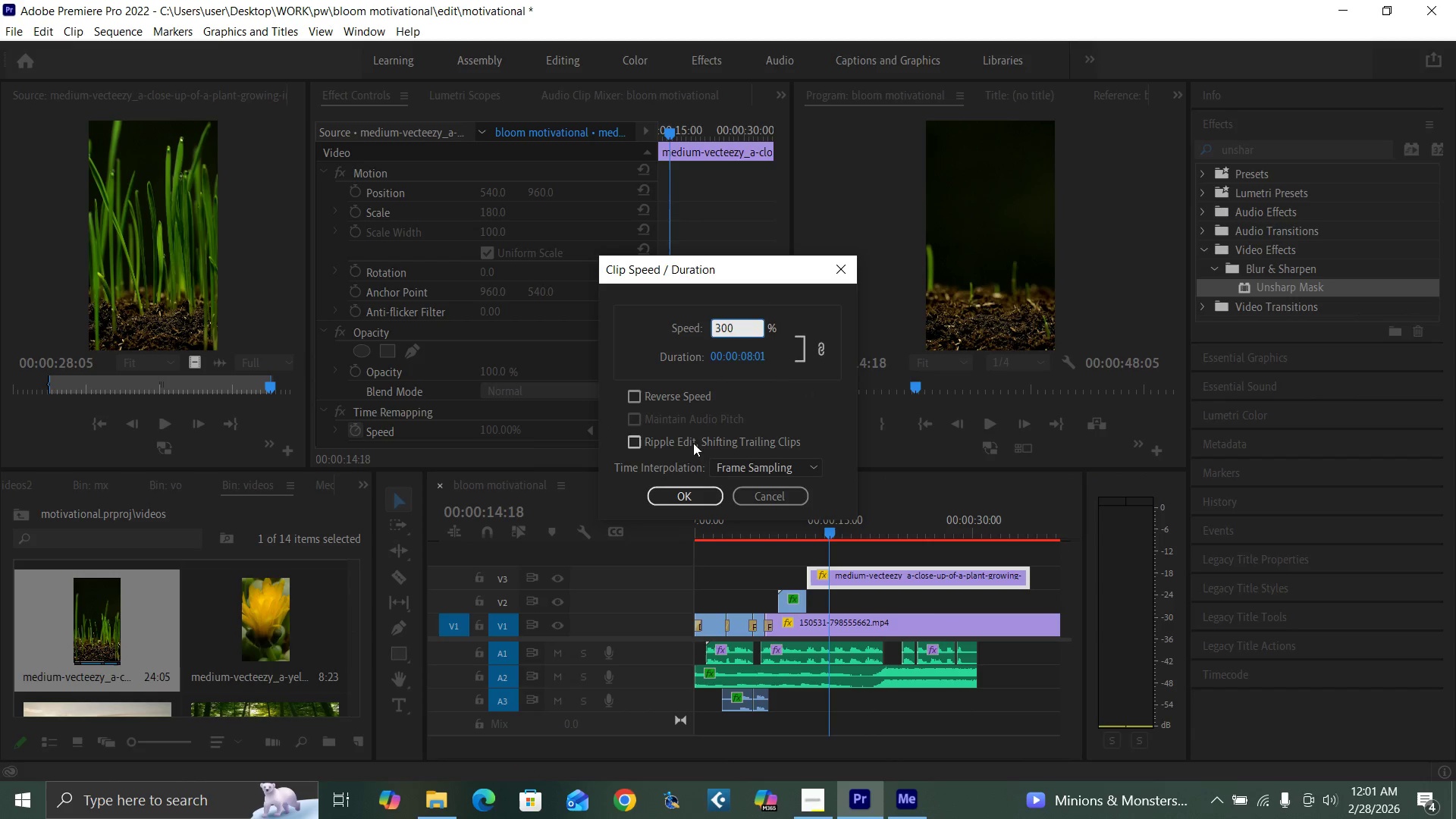 
left_click([723, 461])
 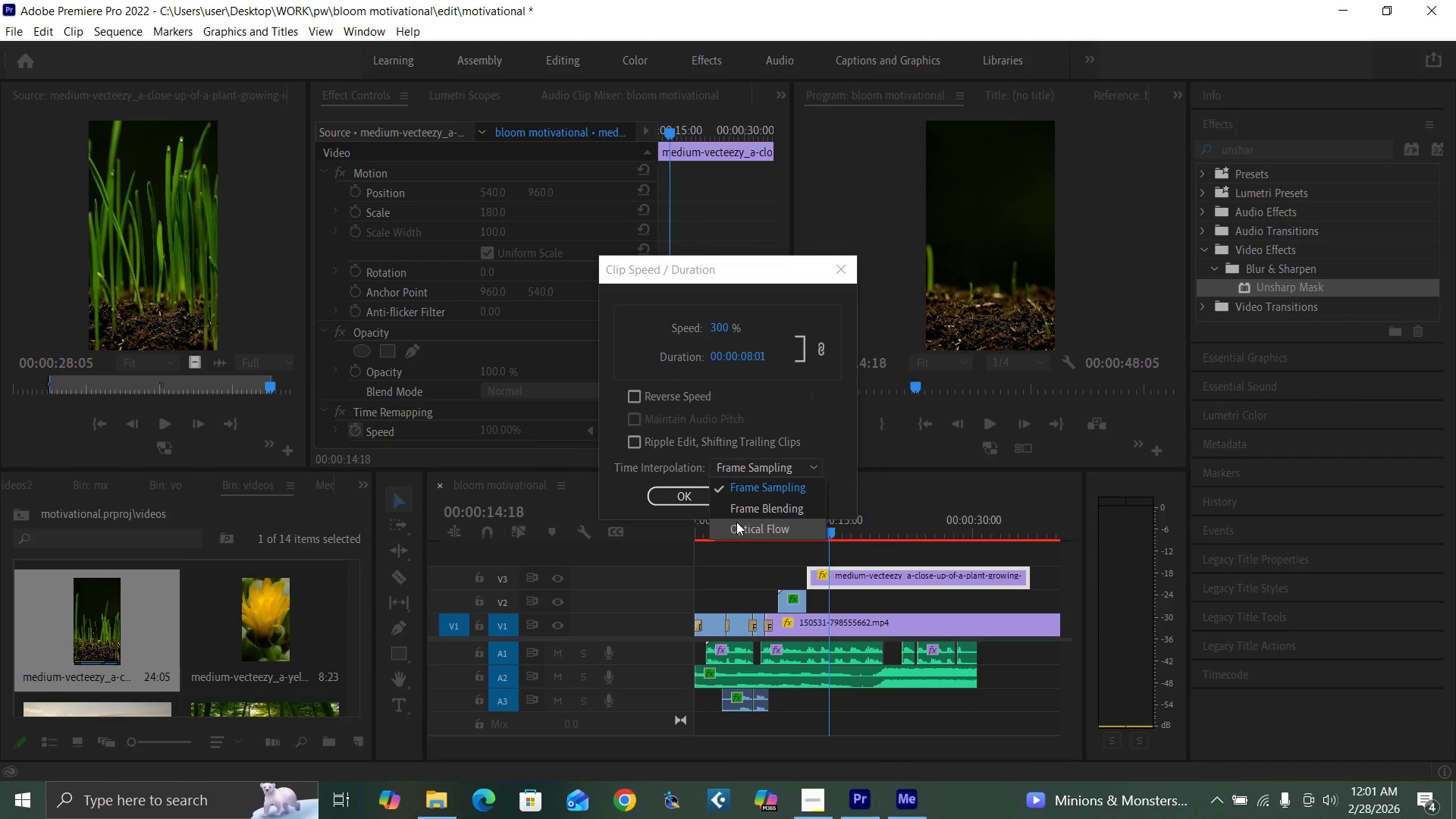 
left_click([741, 527])
 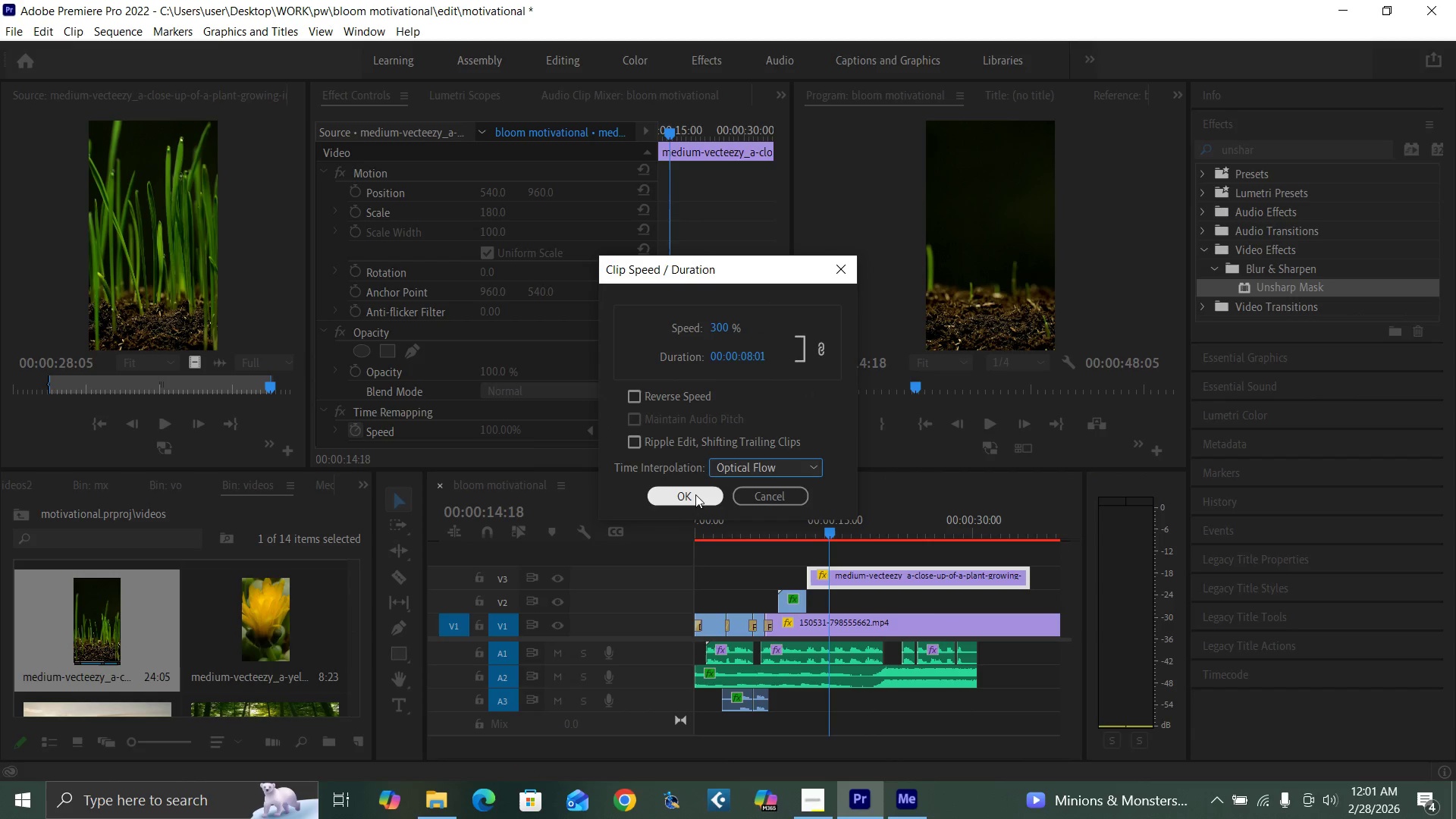 
left_click([695, 494])
 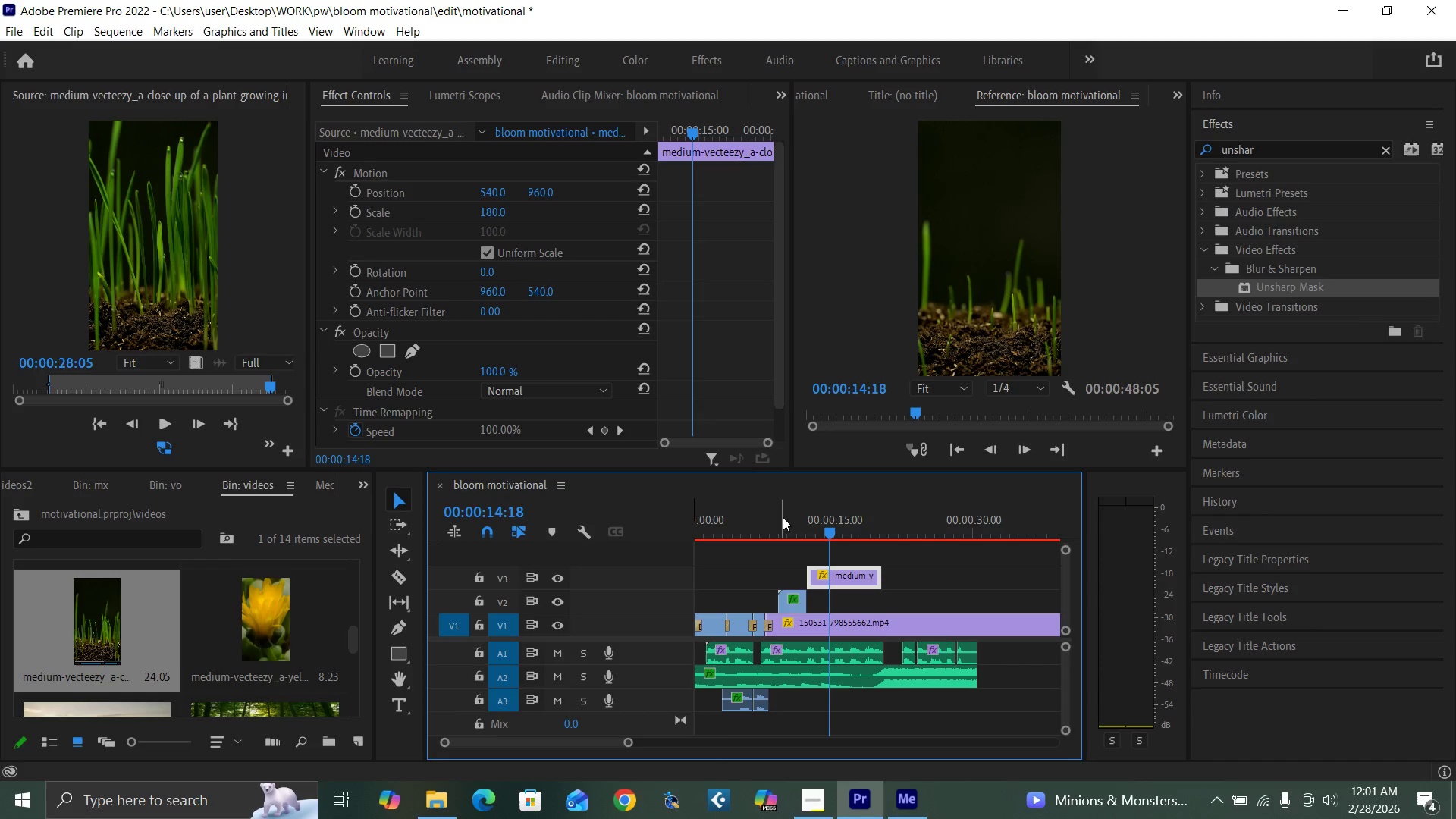 
left_click([799, 531])
 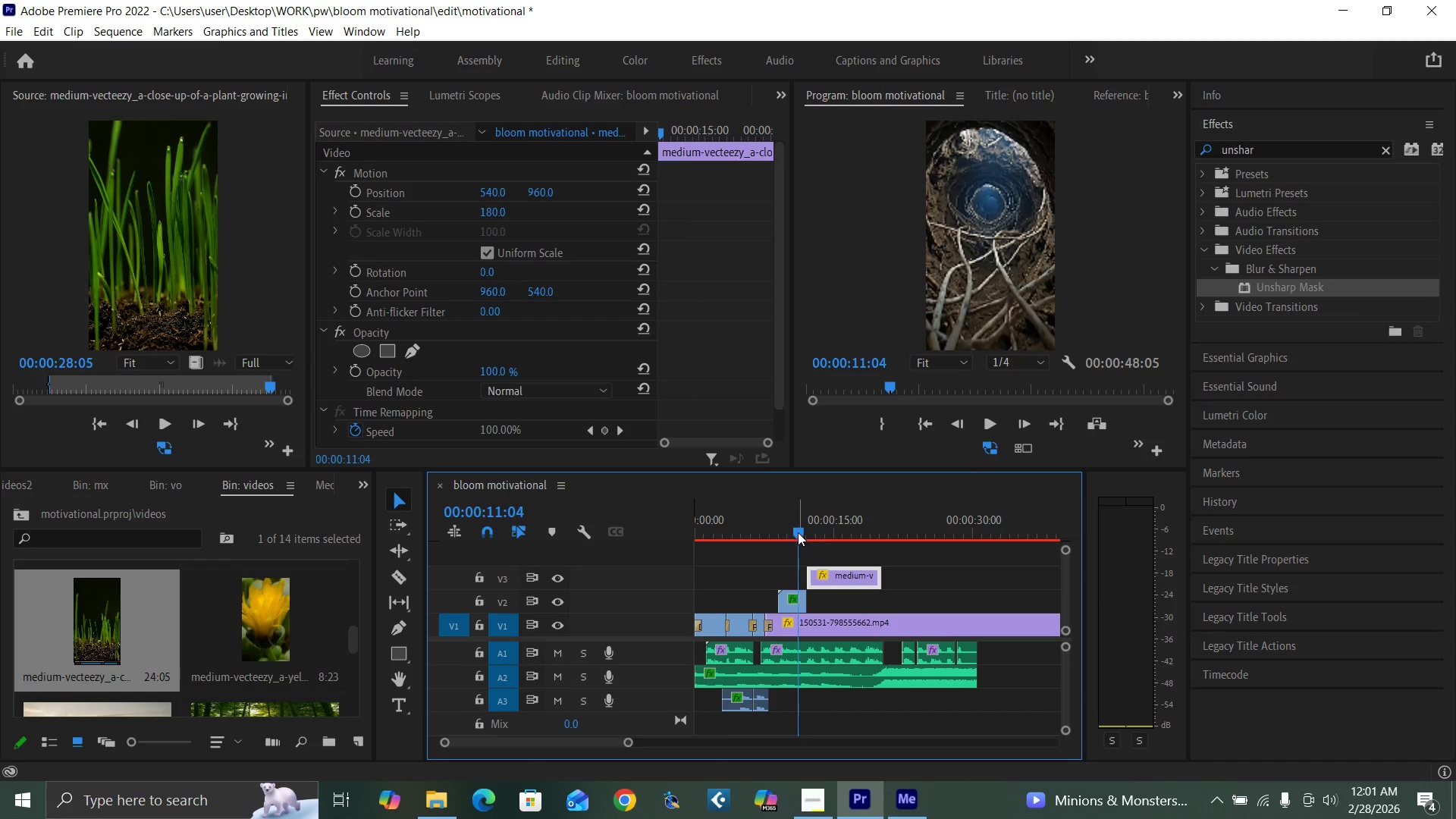 
key(Space)
 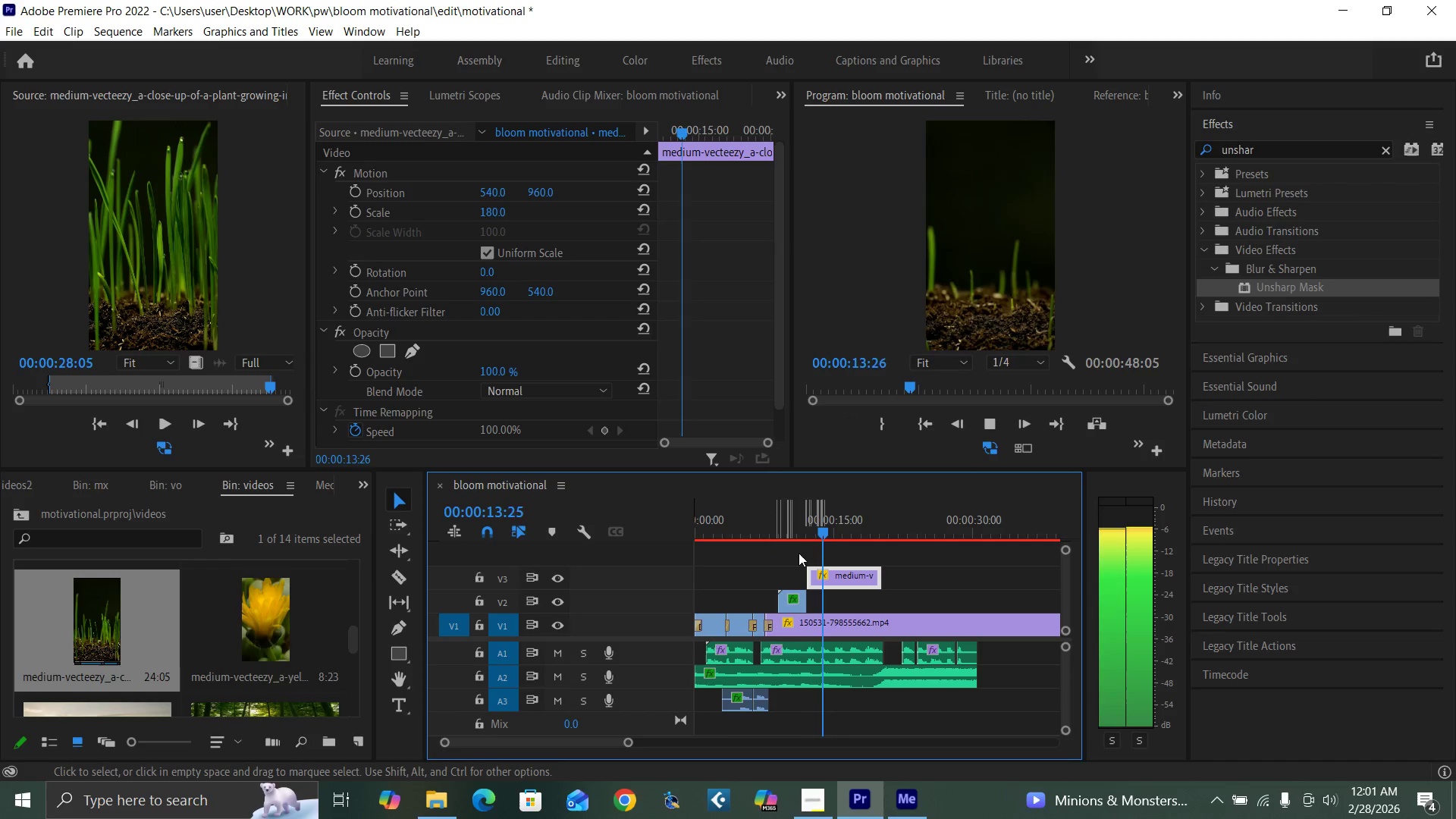 
key(Space)
 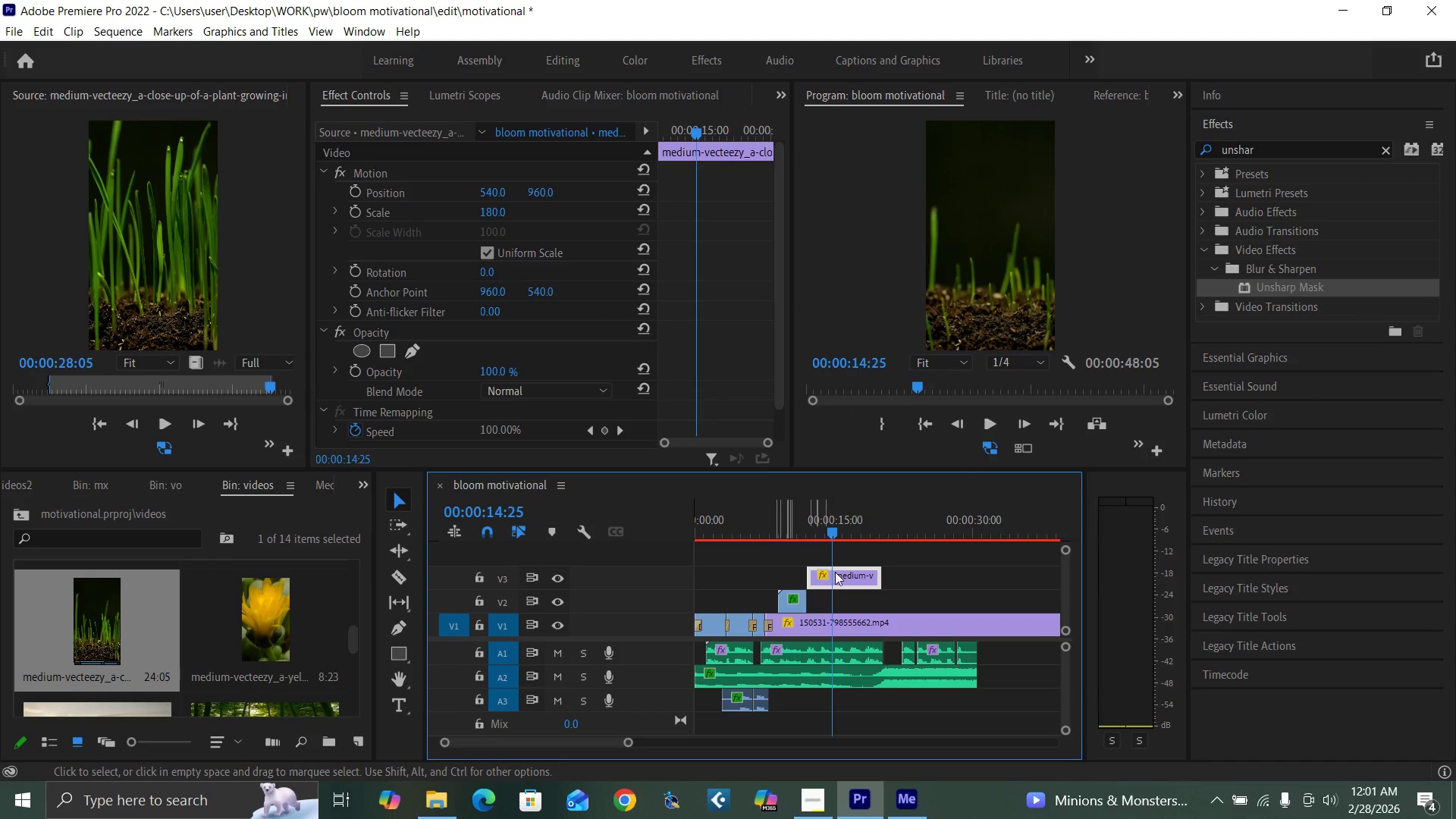 
right_click([837, 573])
 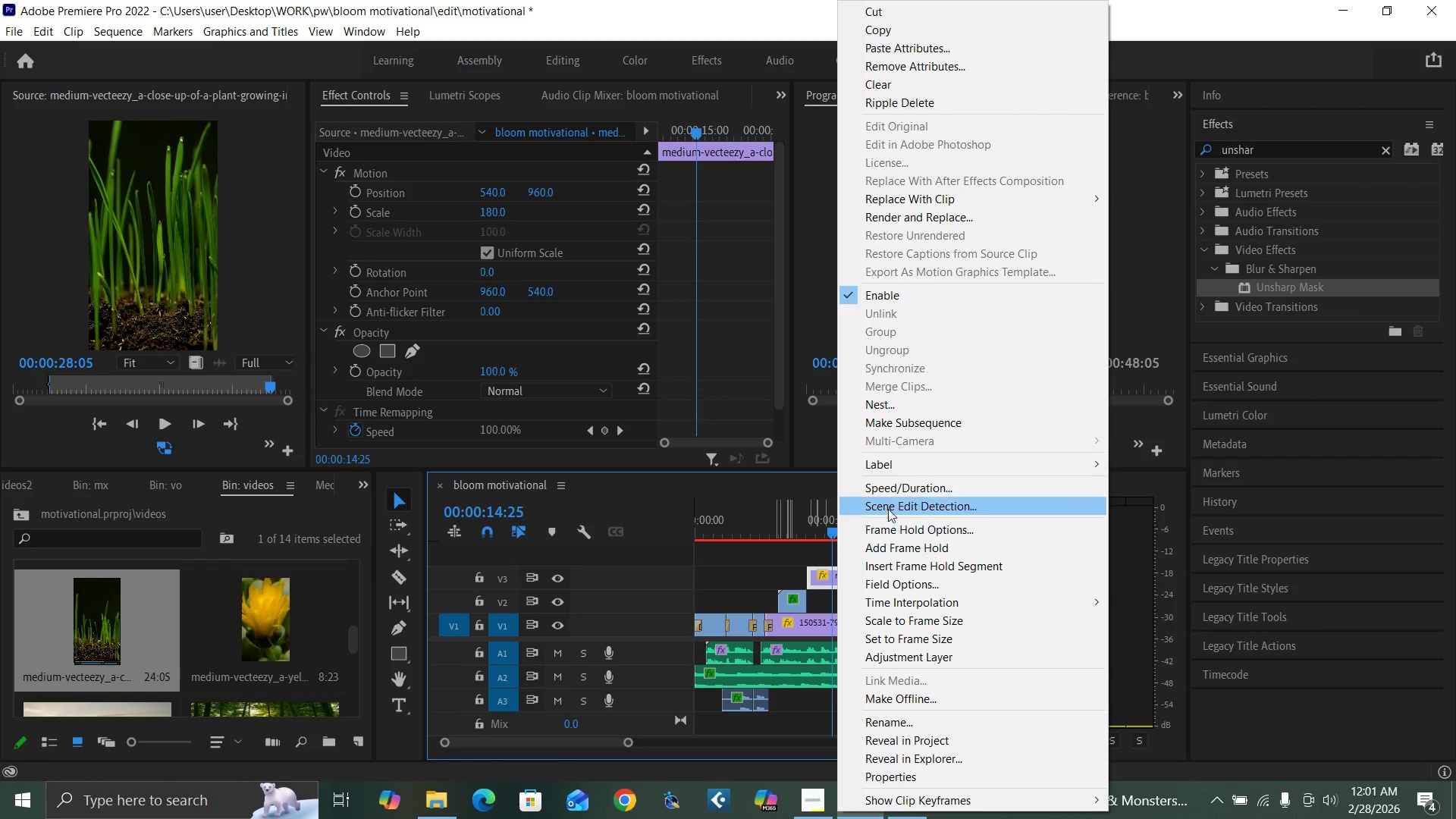 
left_click([897, 487])
 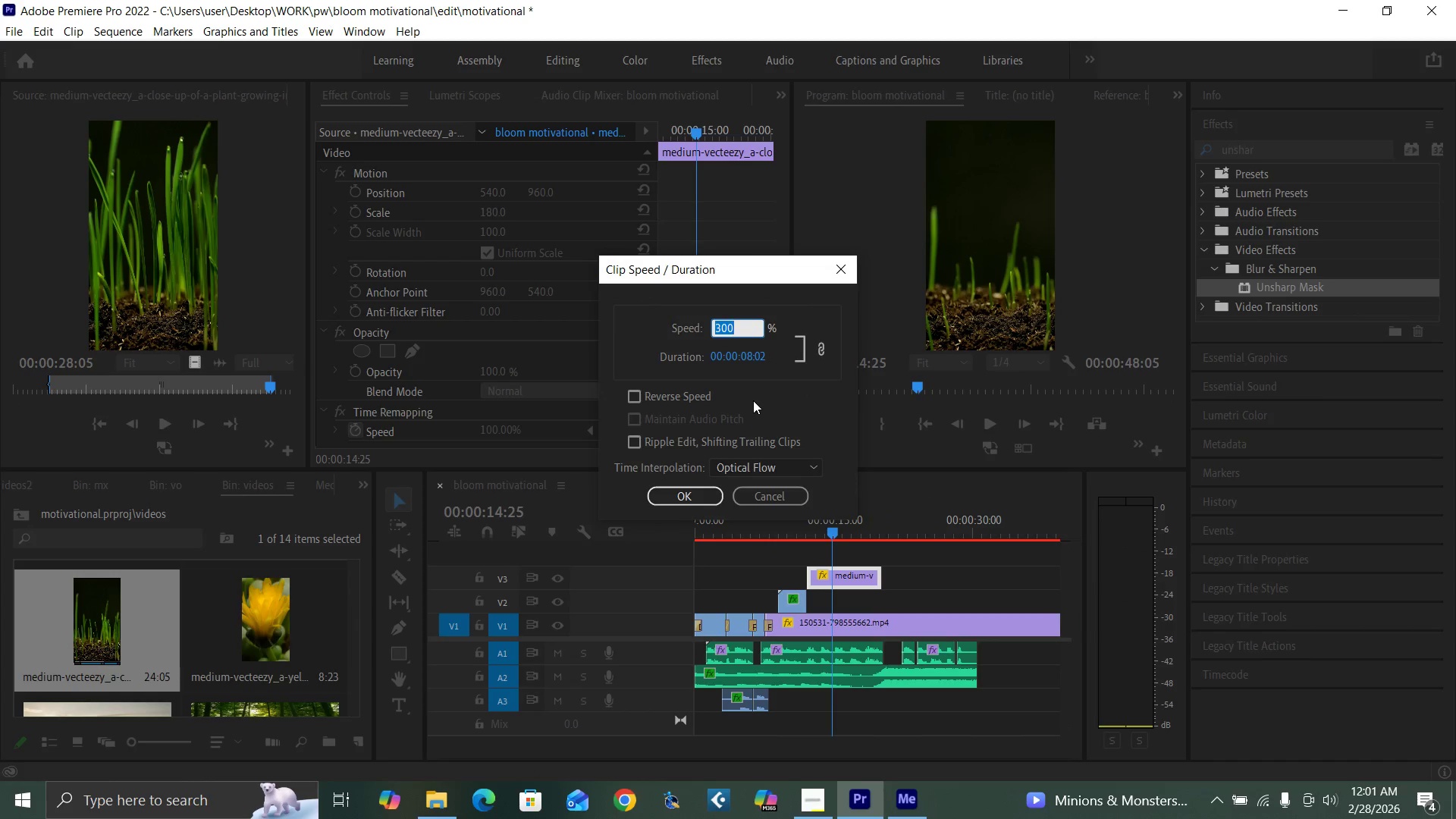 
type(500)
 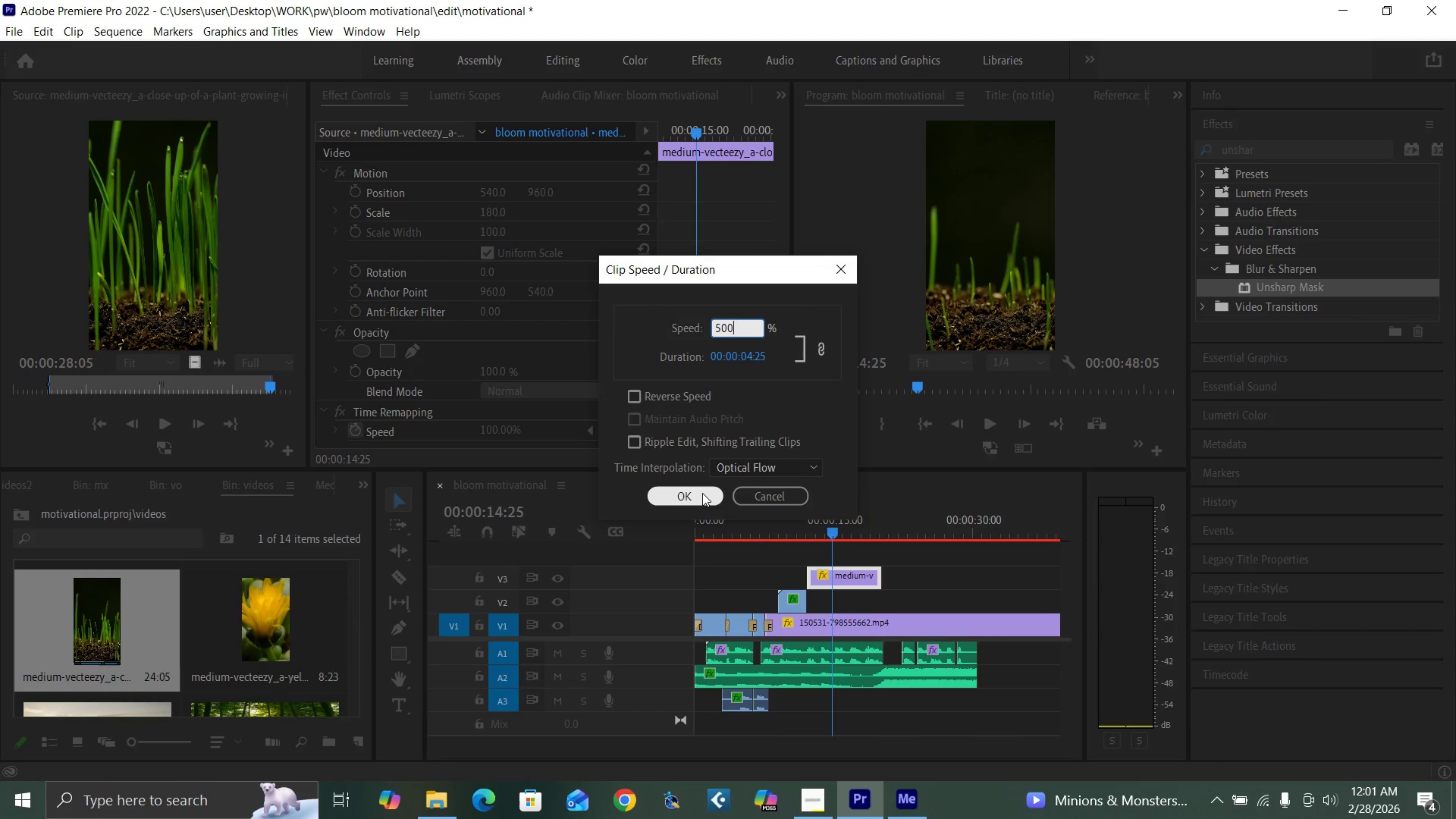 
left_click([701, 495])
 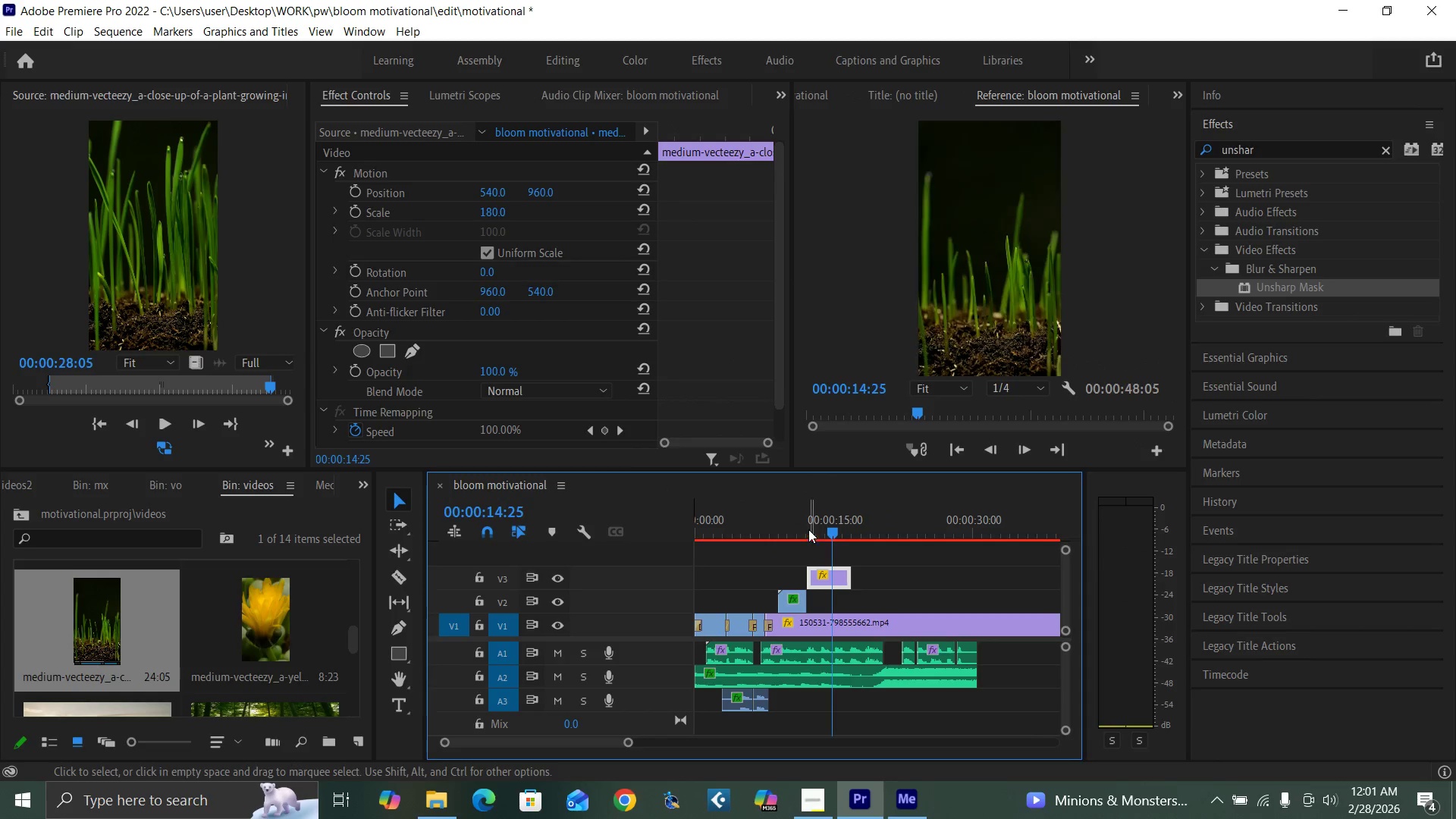 
left_click([791, 521])
 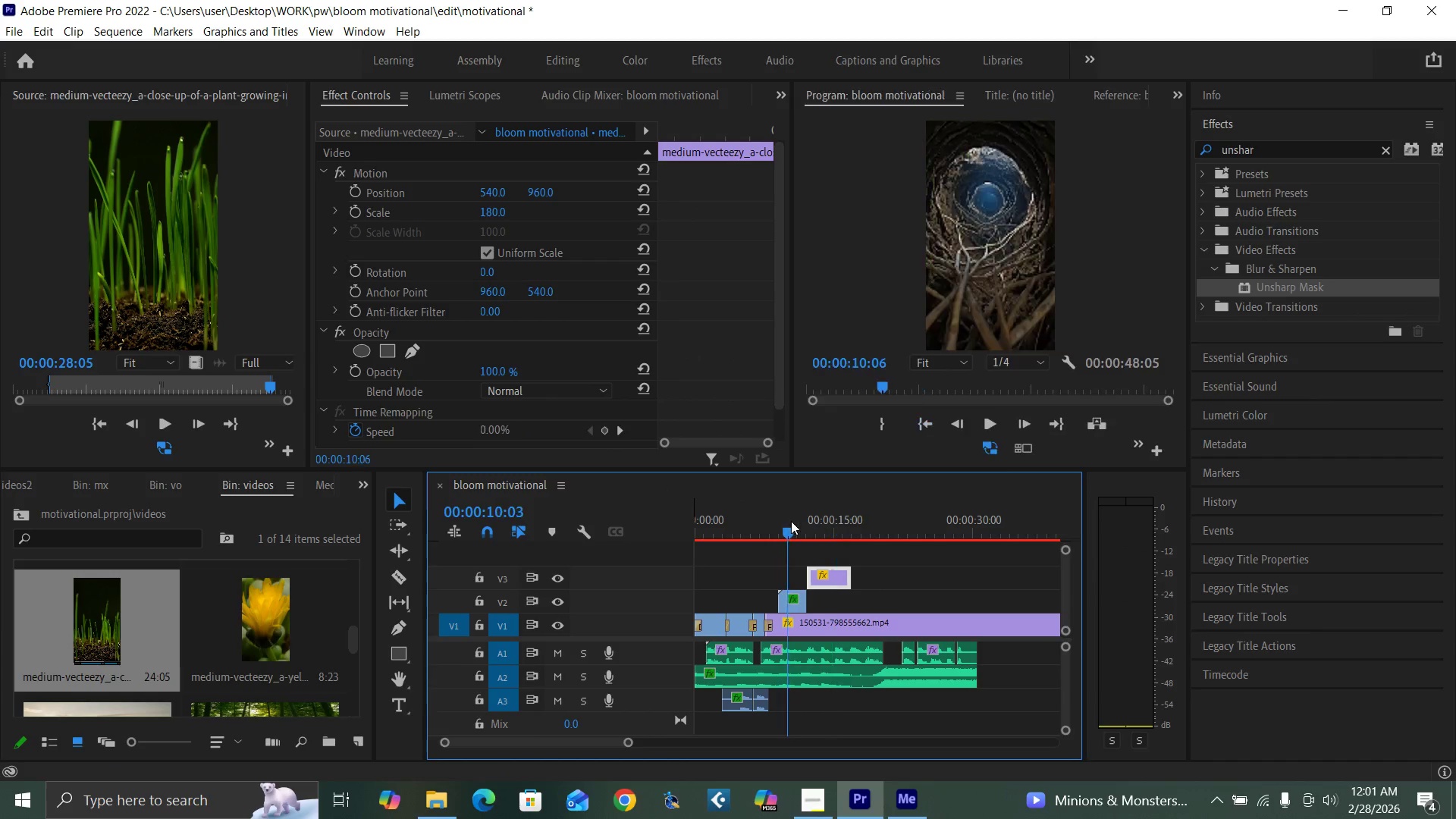 
key(Space)
 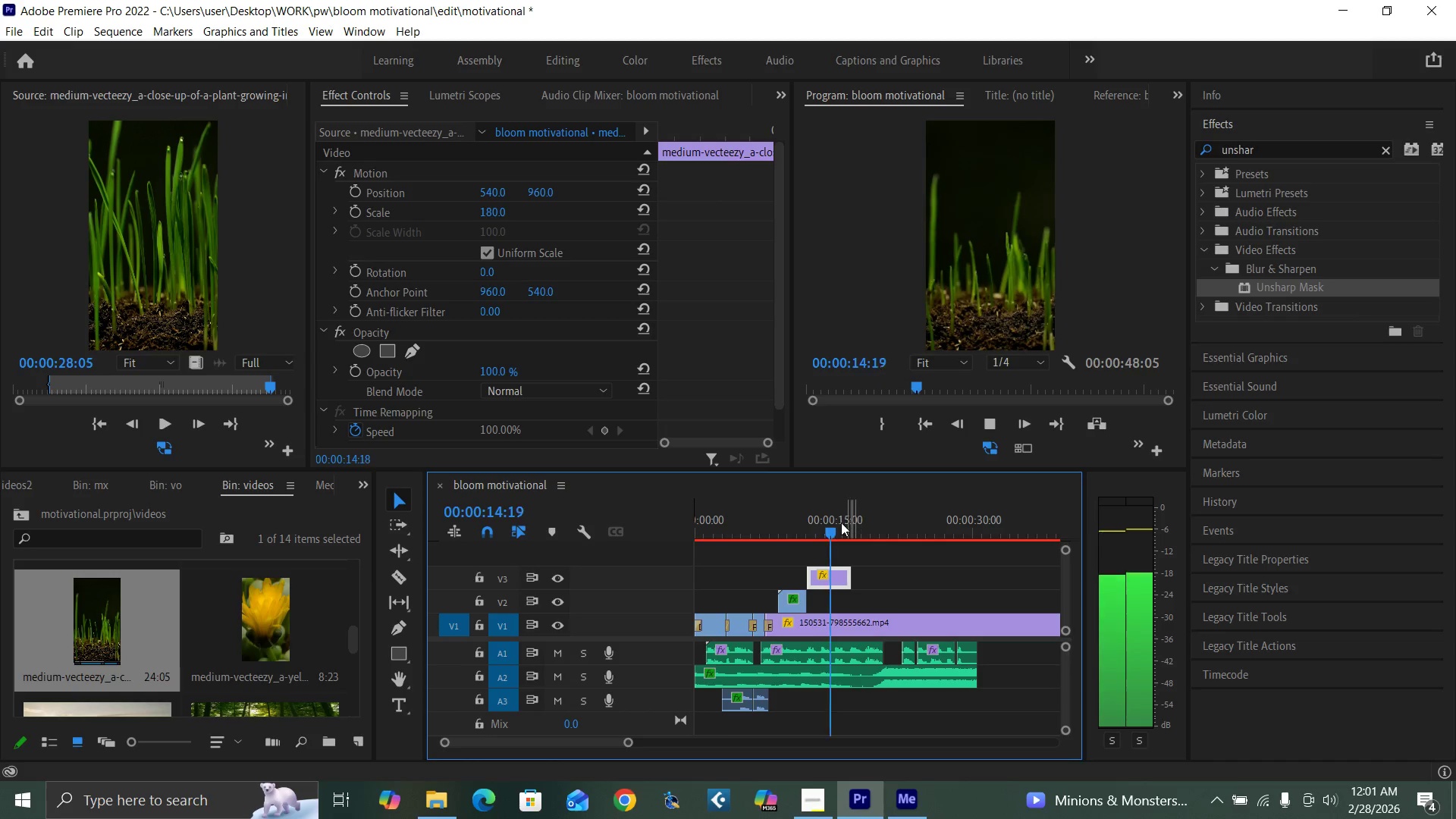 
wait(6.42)
 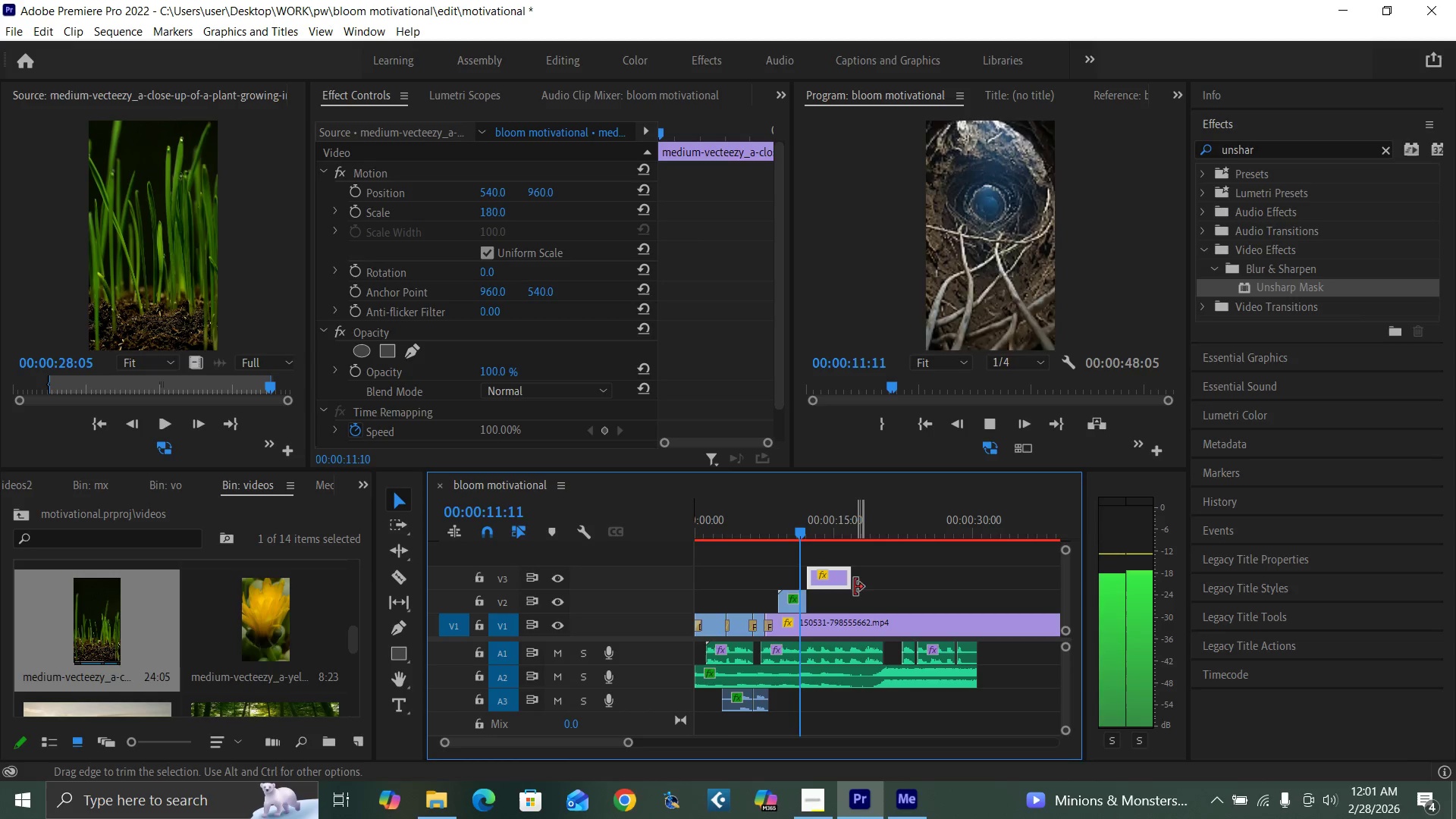 
key(Space)
 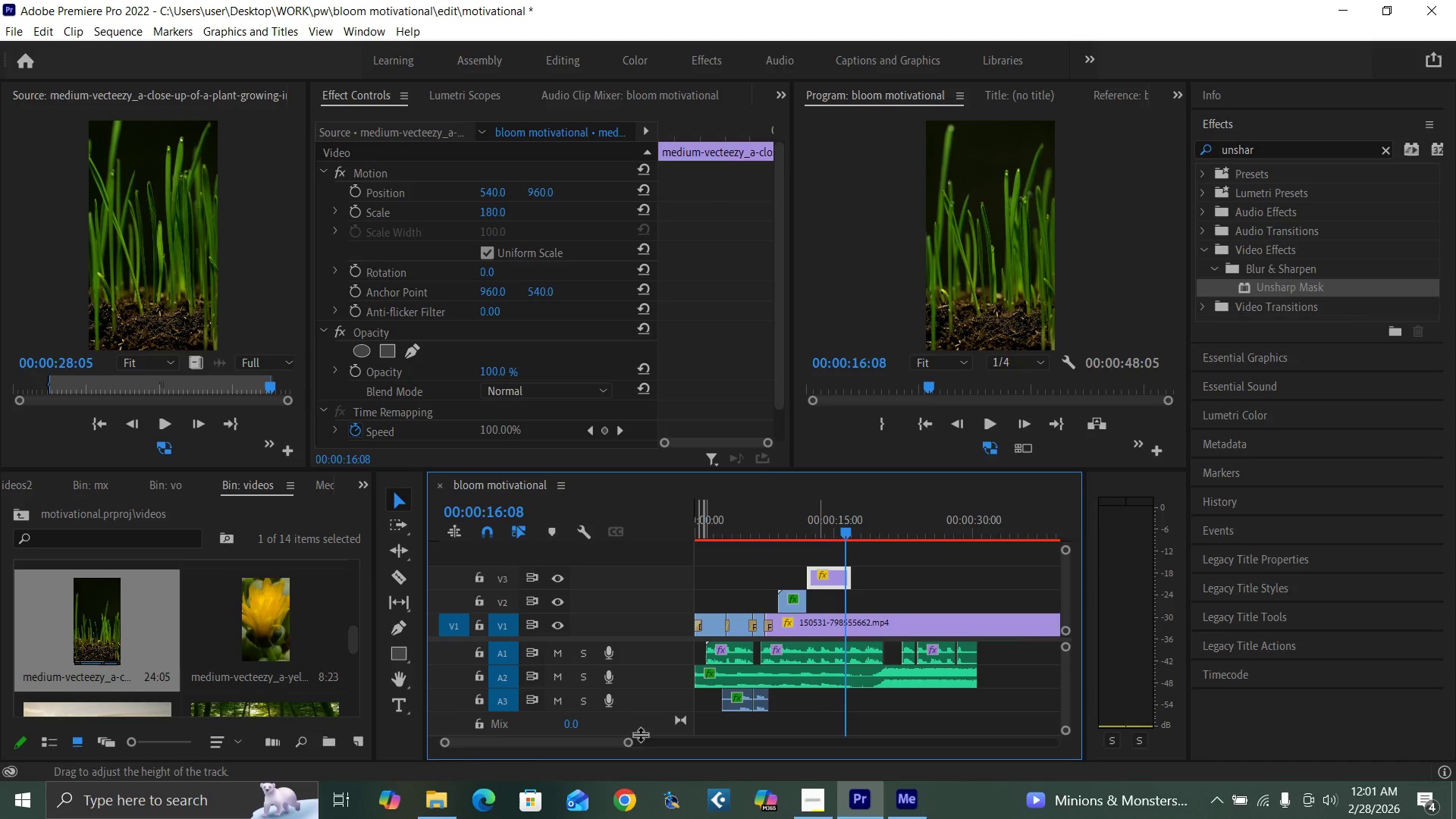 
left_click_drag(start_coordinate=[629, 739], to_coordinate=[608, 738])
 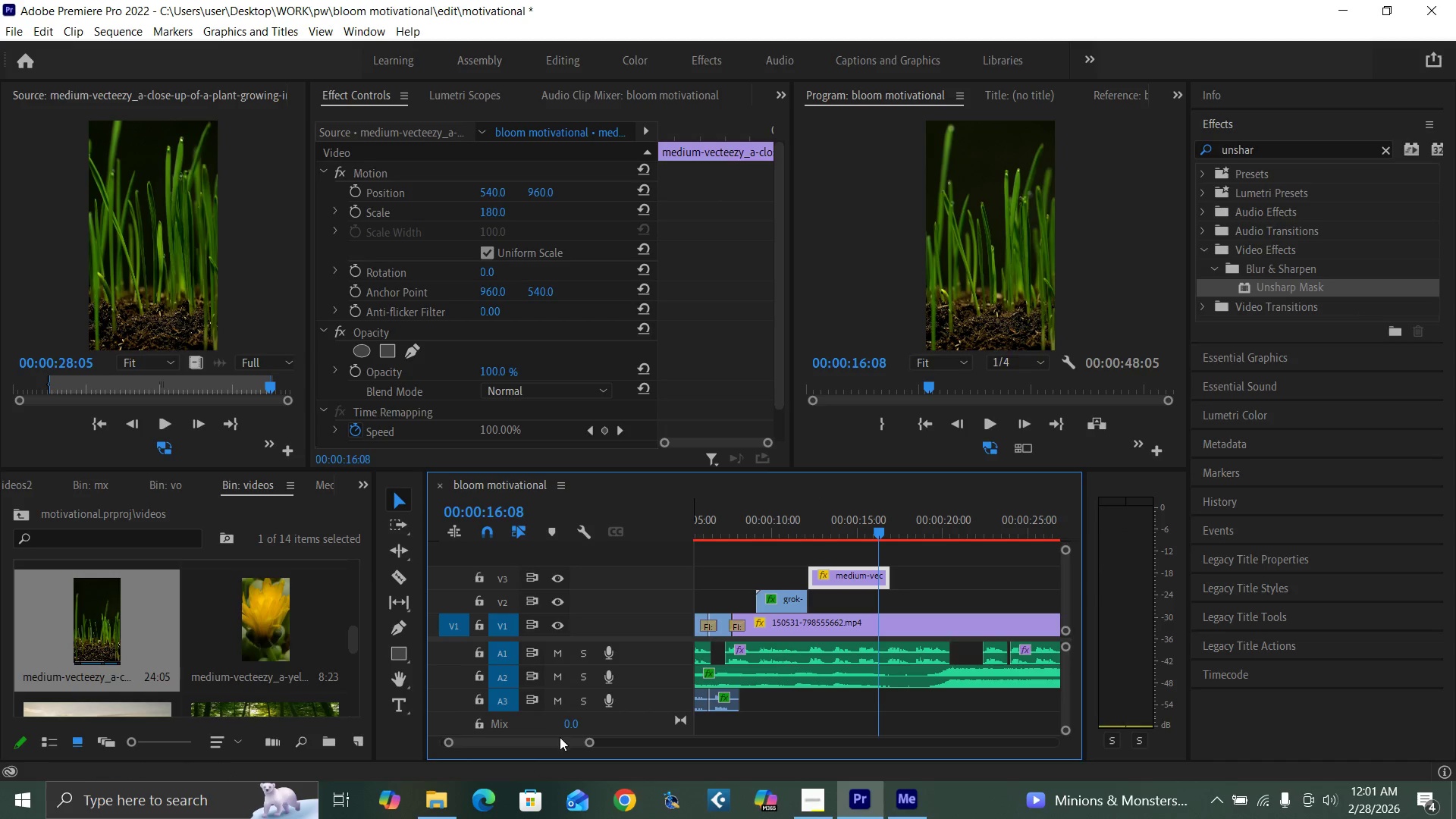 
left_click_drag(start_coordinate=[557, 740], to_coordinate=[542, 738])
 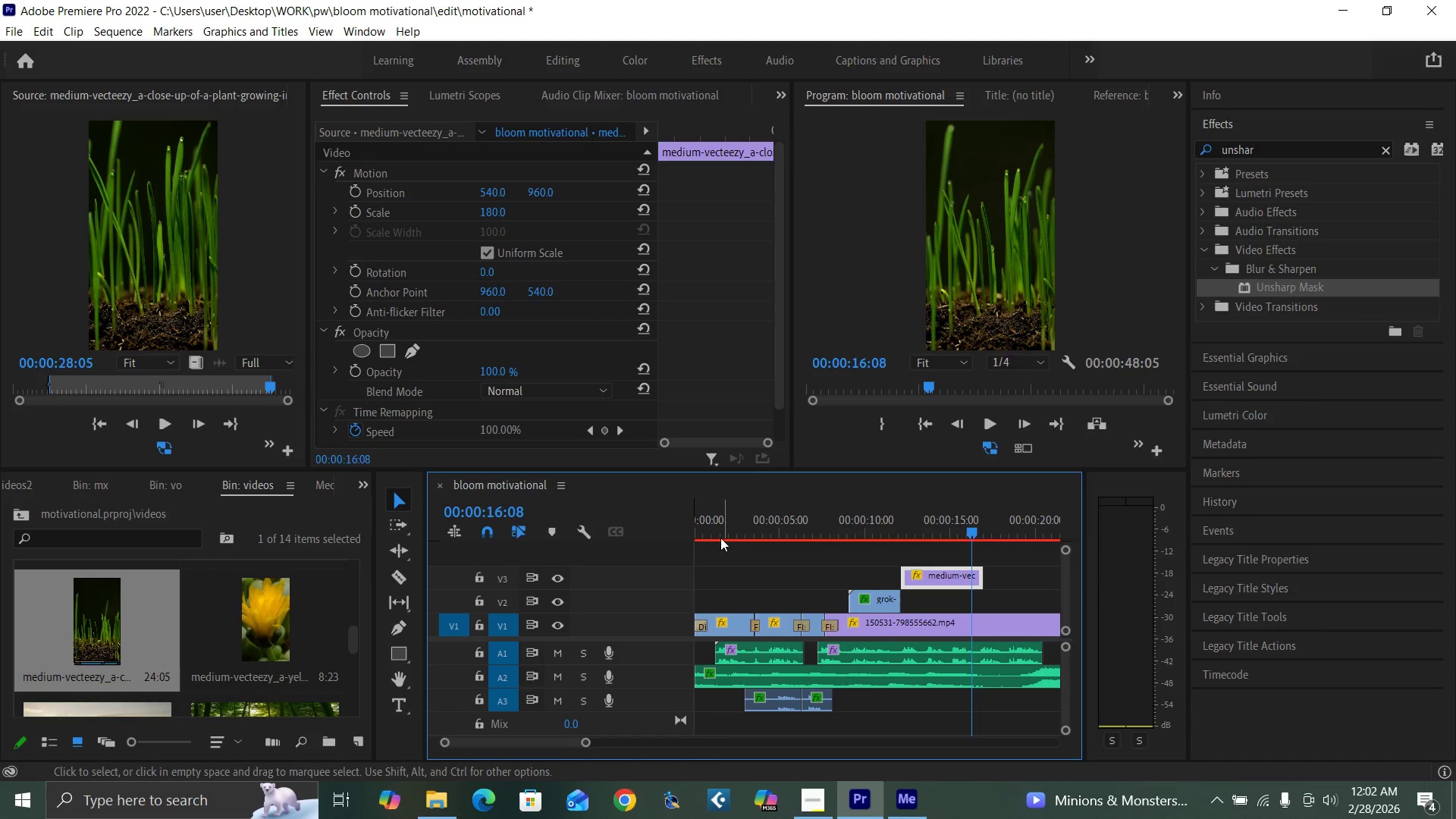 
left_click_drag(start_coordinate=[717, 530], to_coordinate=[681, 544])
 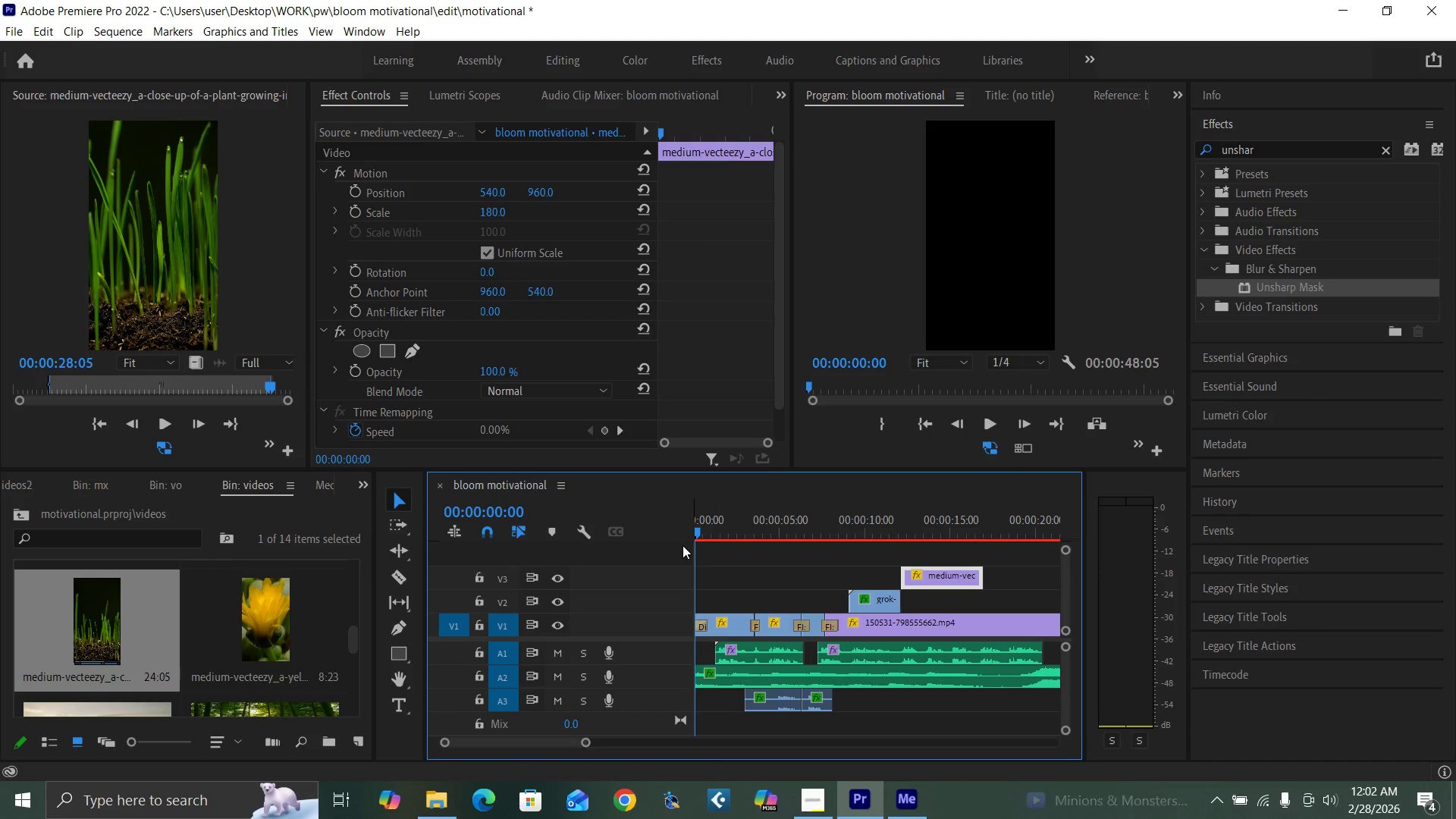 
key(Space)
 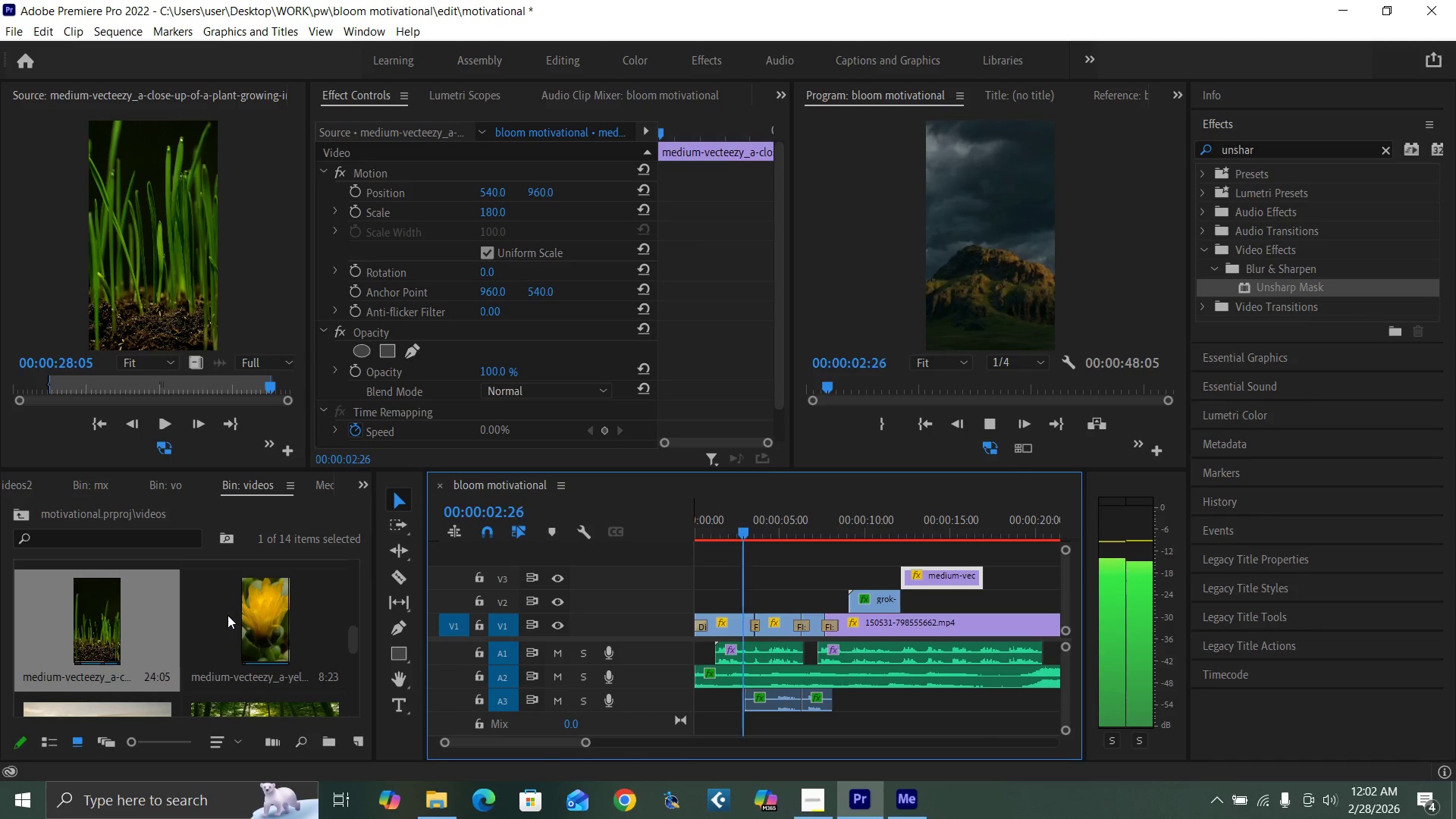 
left_click_drag(start_coordinate=[351, 642], to_coordinate=[368, 682])
 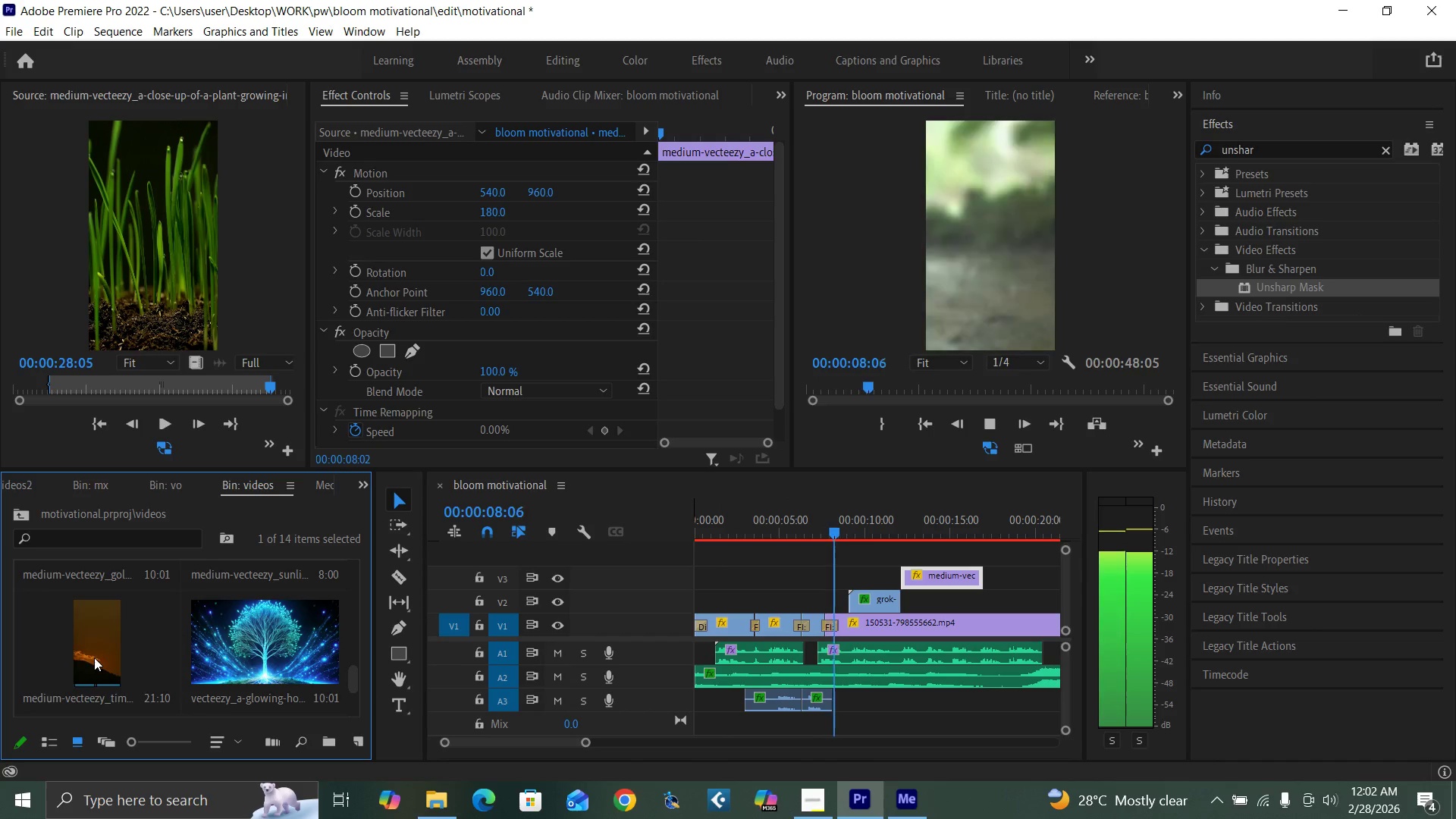 
double_click([93, 657])
 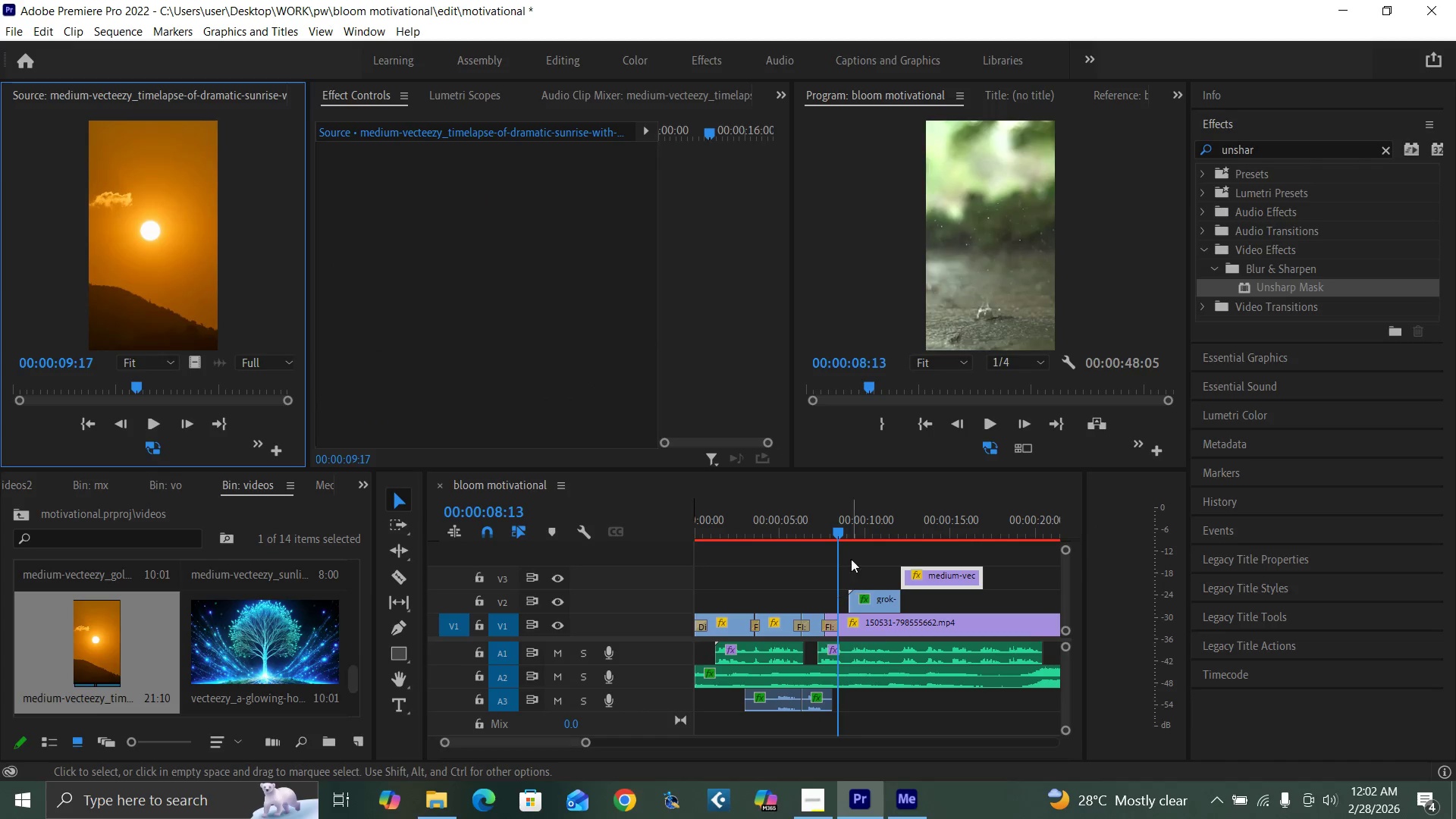 
left_click([811, 526])
 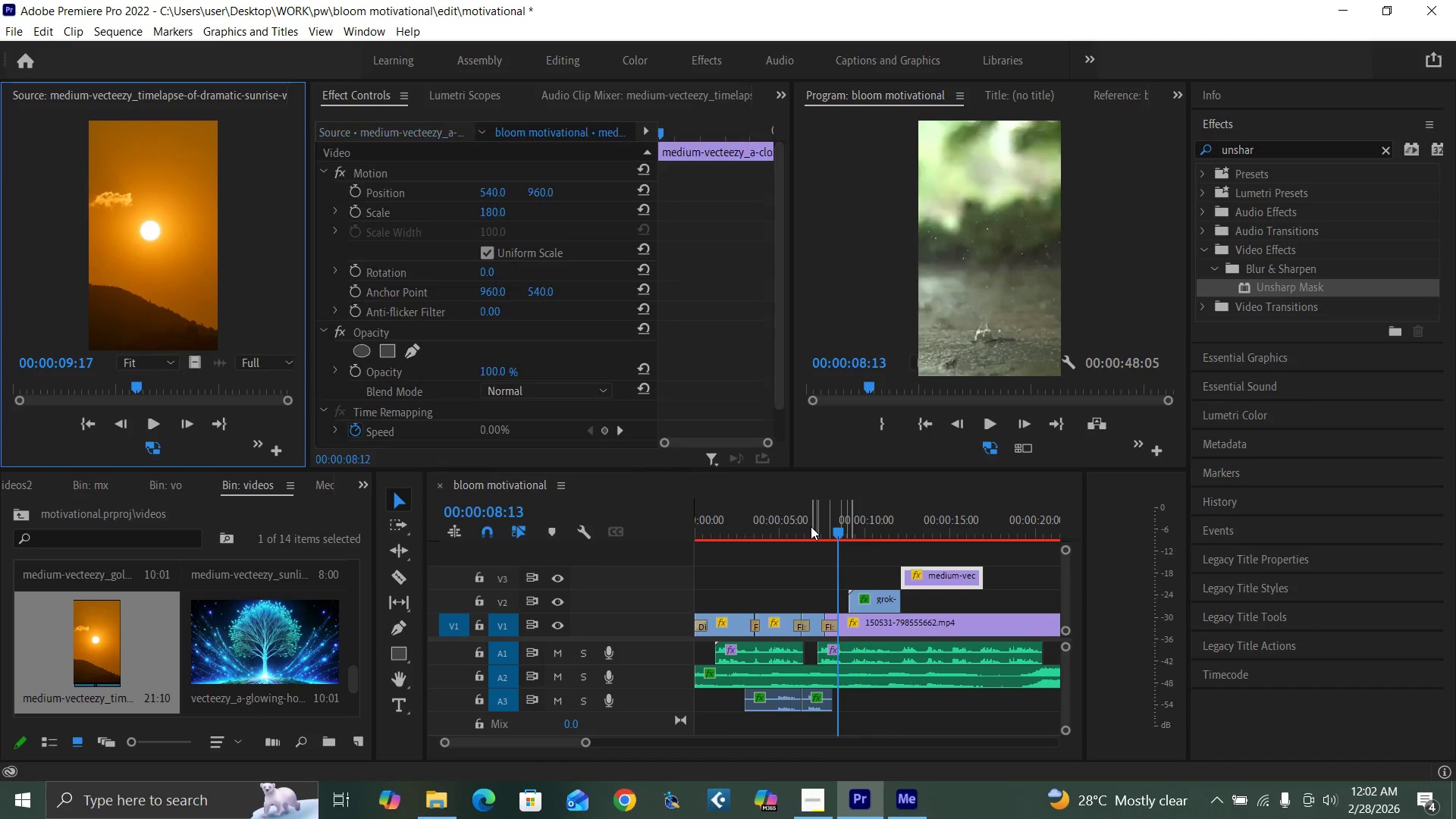 
key(Space)
 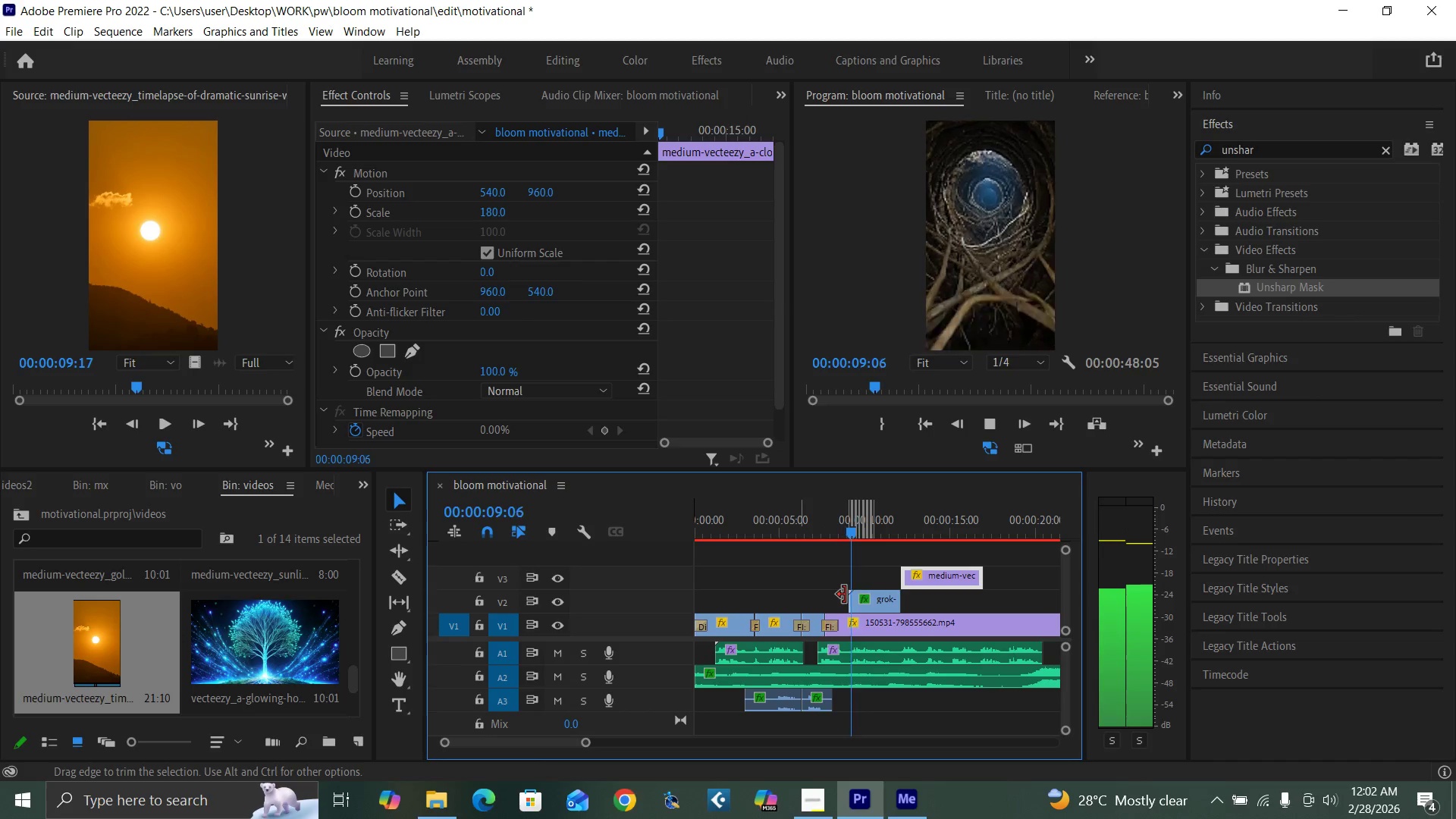 
left_click([807, 531])
 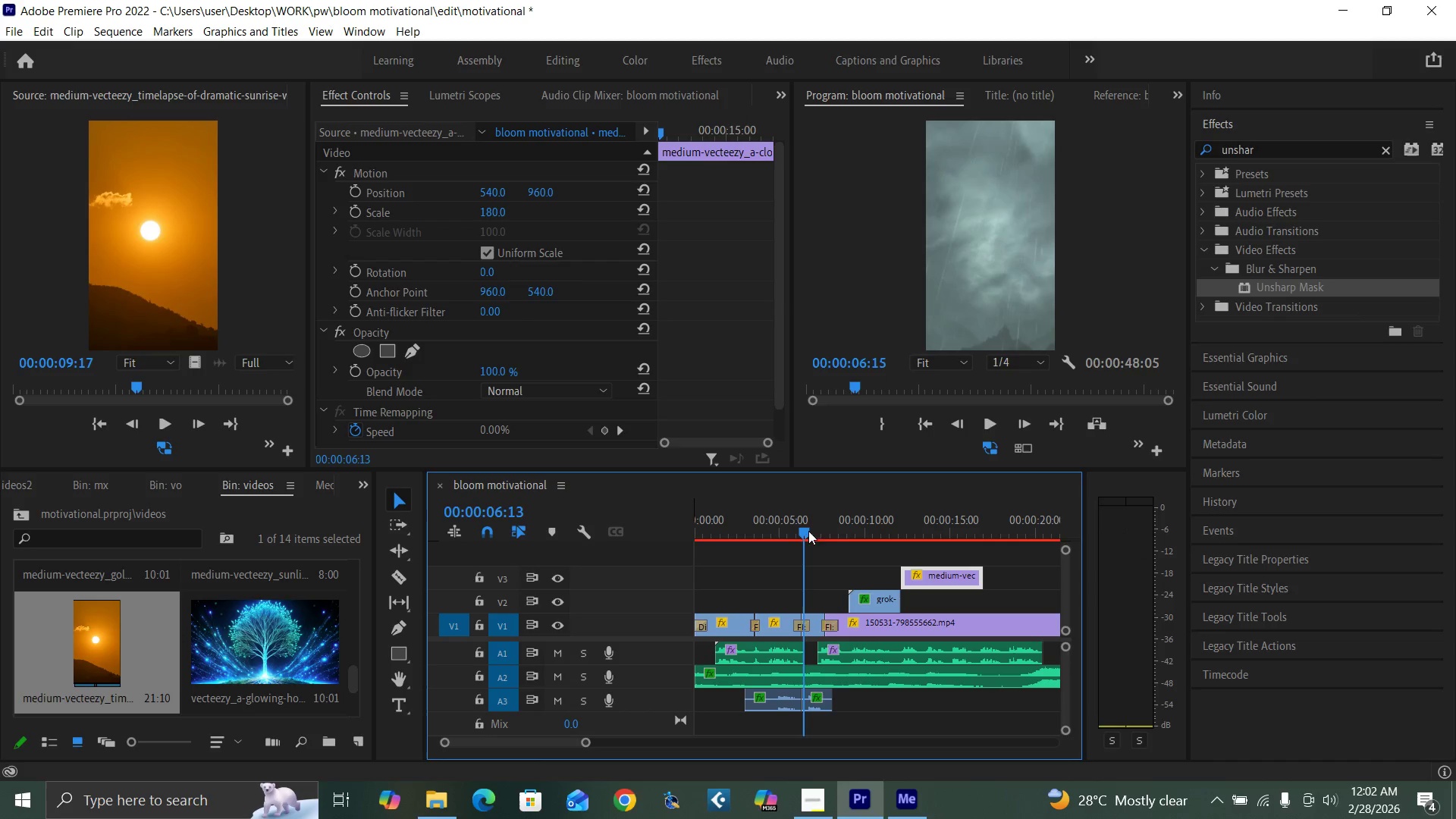 
key(Space)
 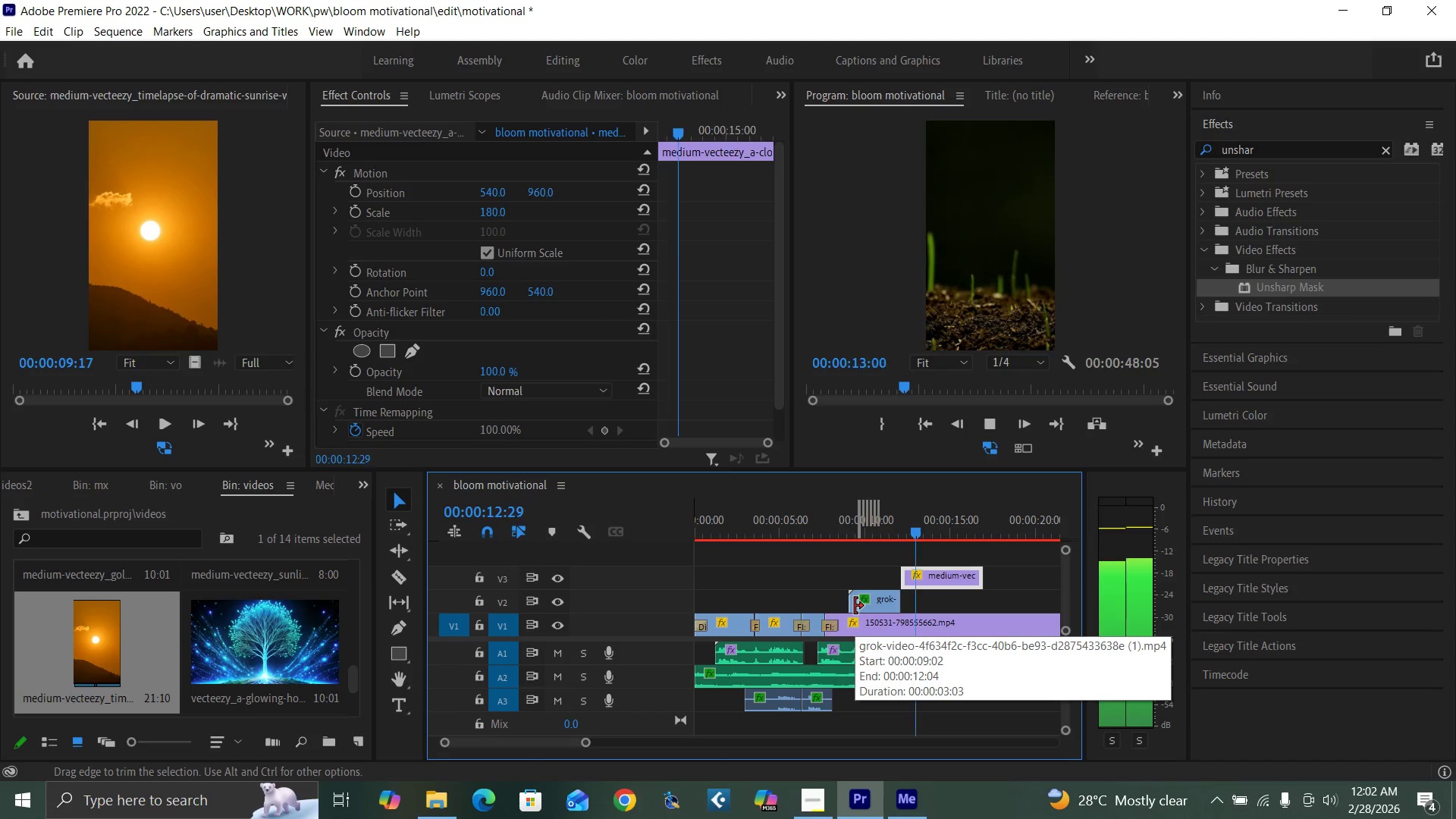 
wait(12.06)
 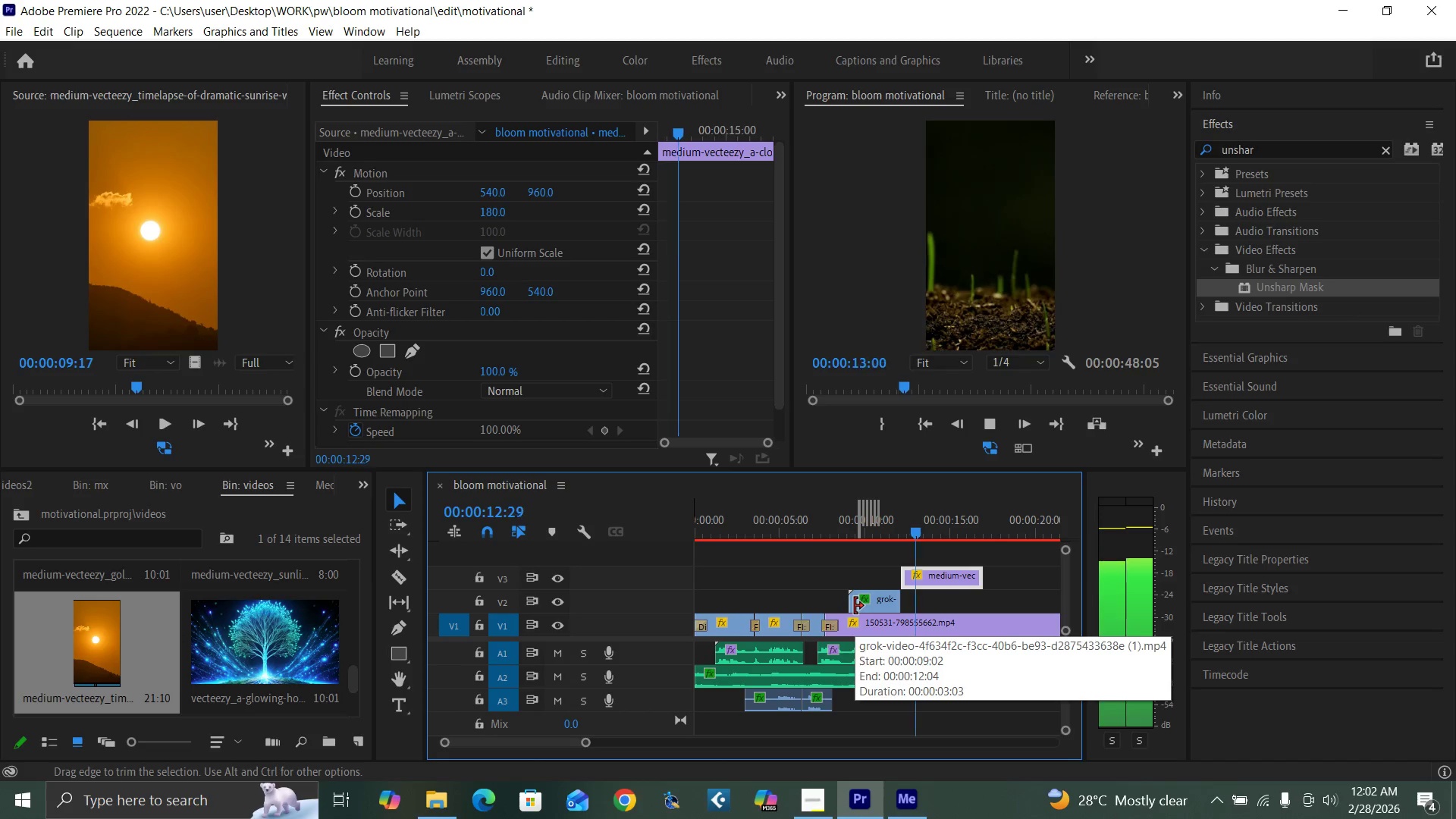 
key(Space)
 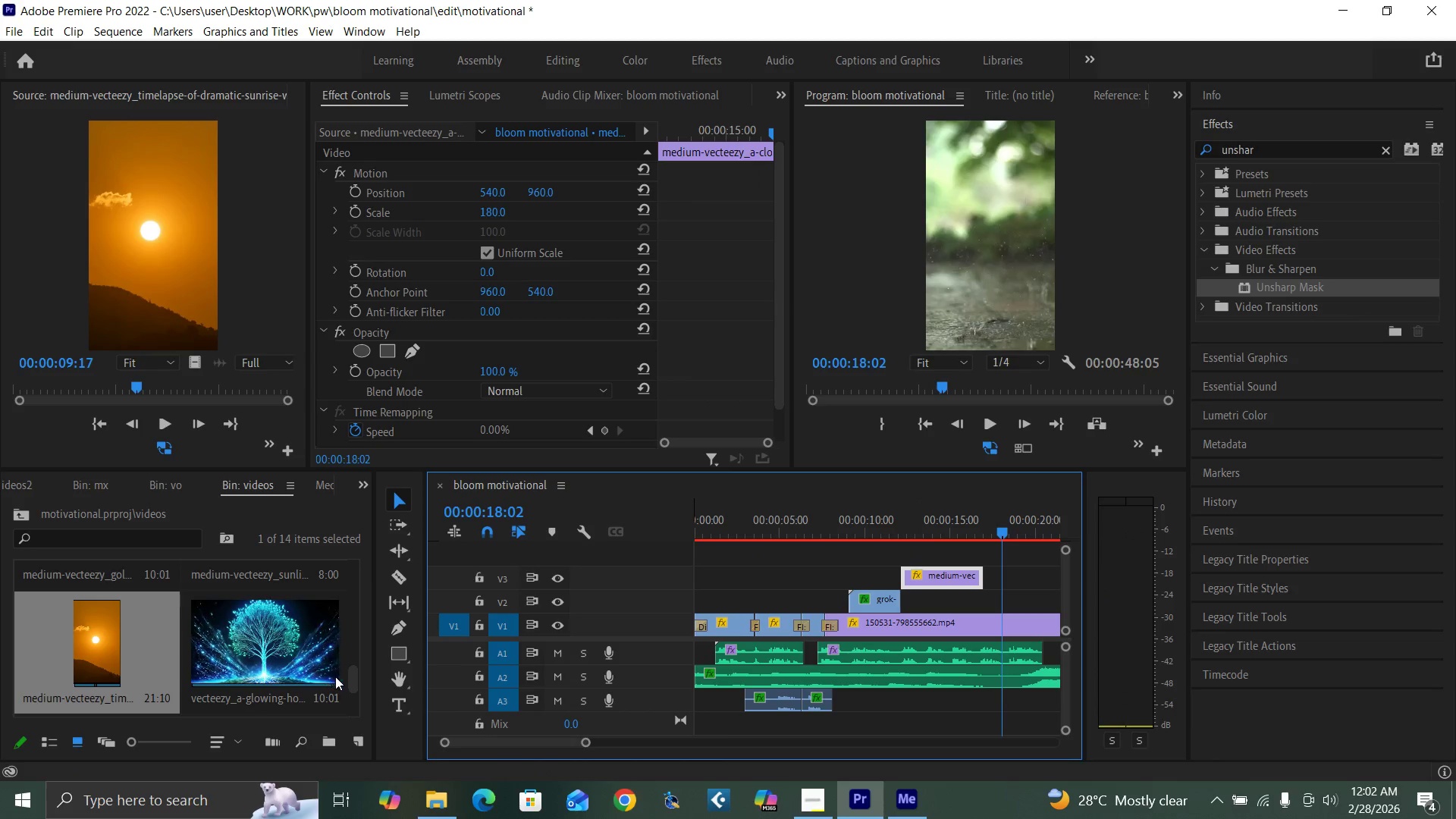 
left_click_drag(start_coordinate=[348, 680], to_coordinate=[347, 658])
 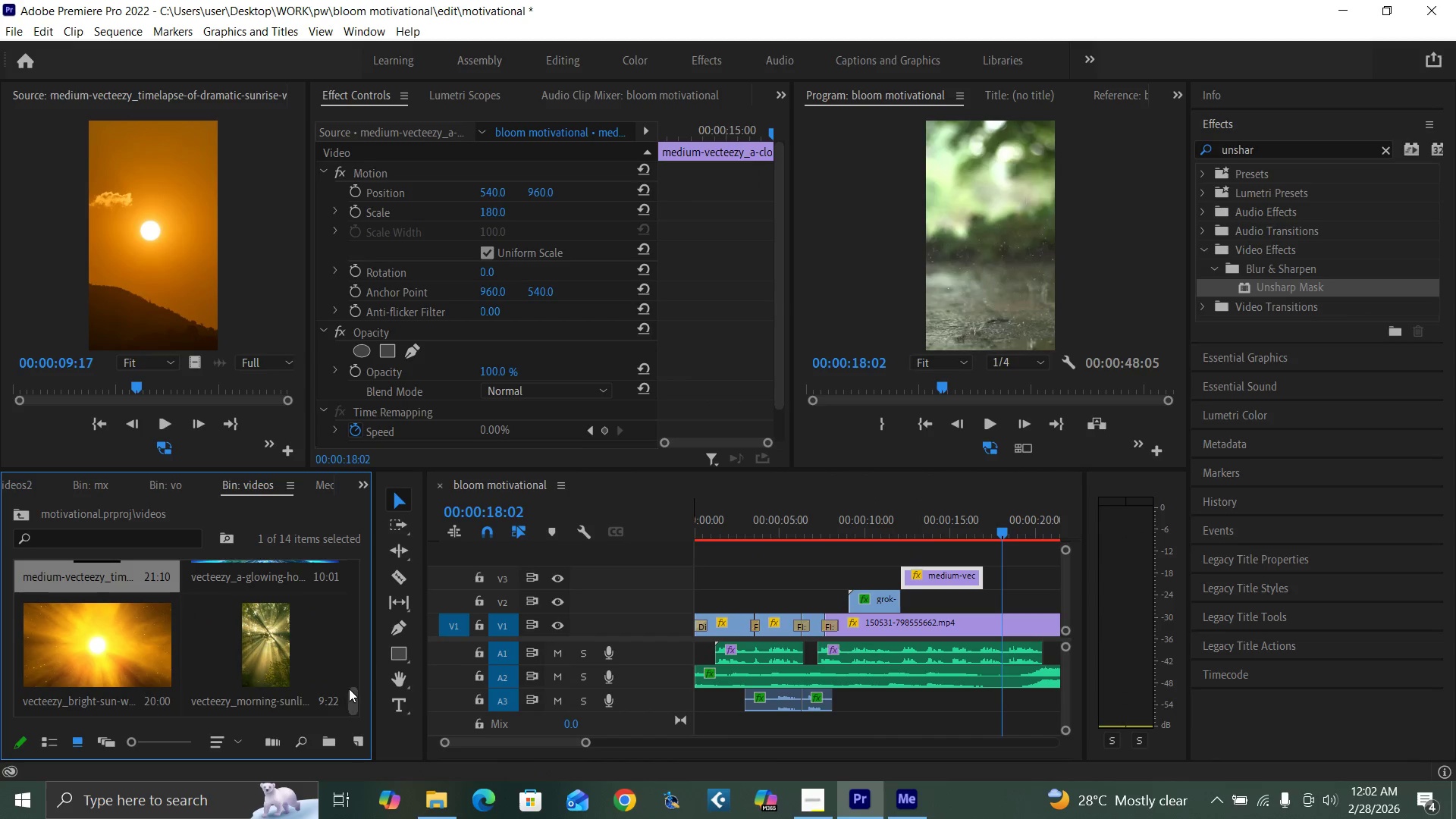 
left_click_drag(start_coordinate=[352, 692], to_coordinate=[340, 587])
 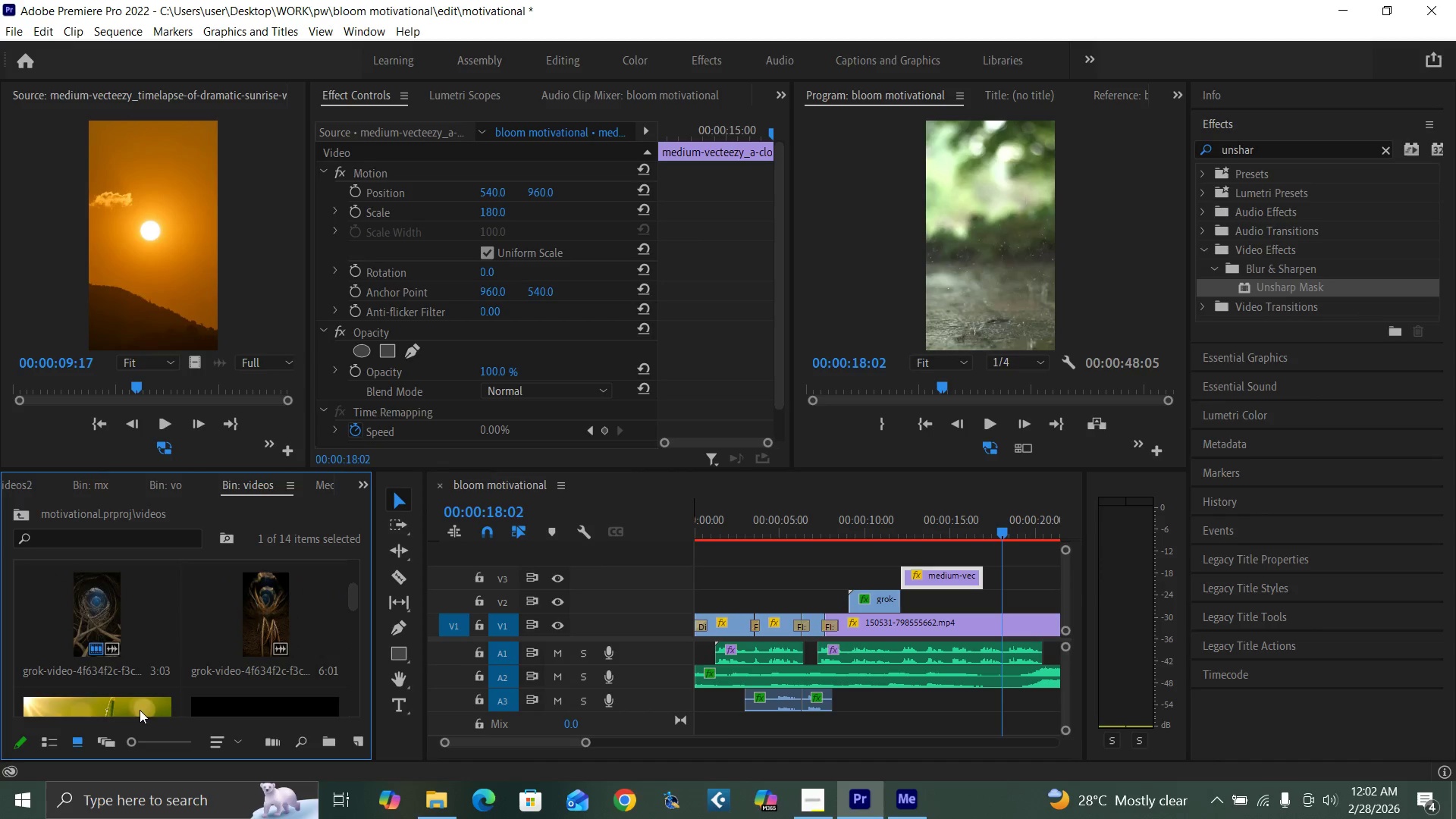 
double_click([140, 710])
 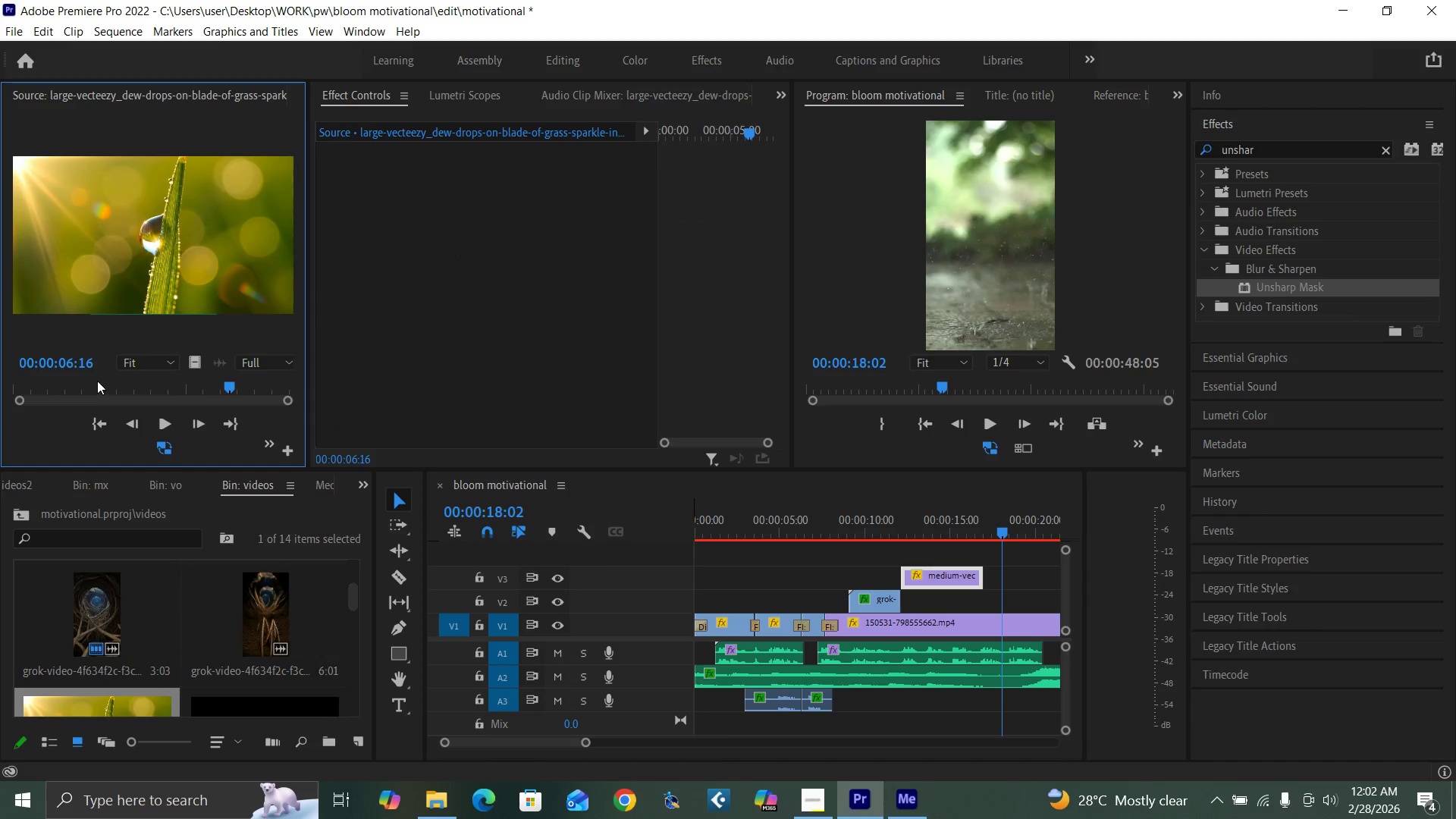 
left_click_drag(start_coordinate=[97, 381], to_coordinate=[209, 413])
 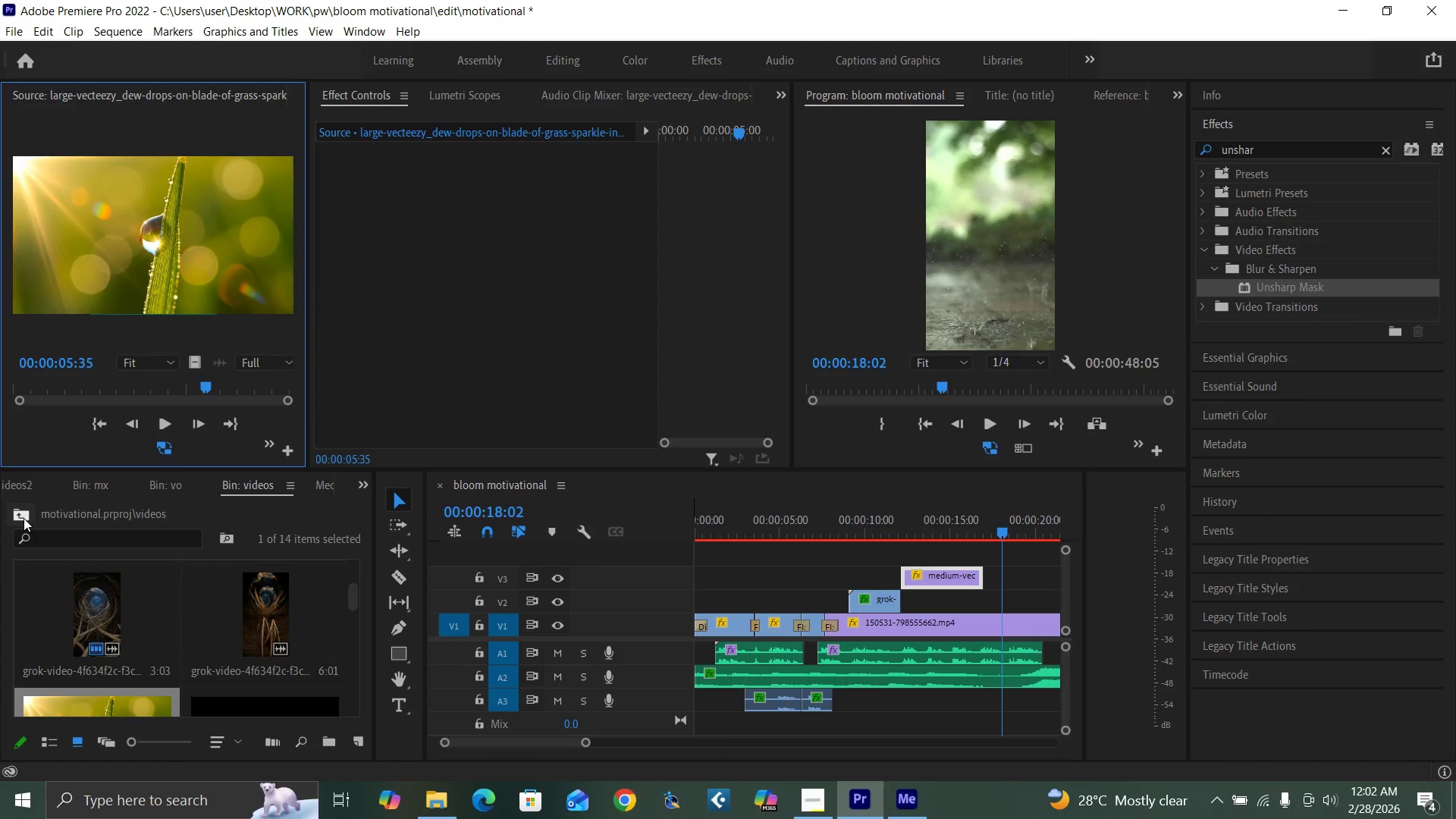 
left_click([22, 517])
 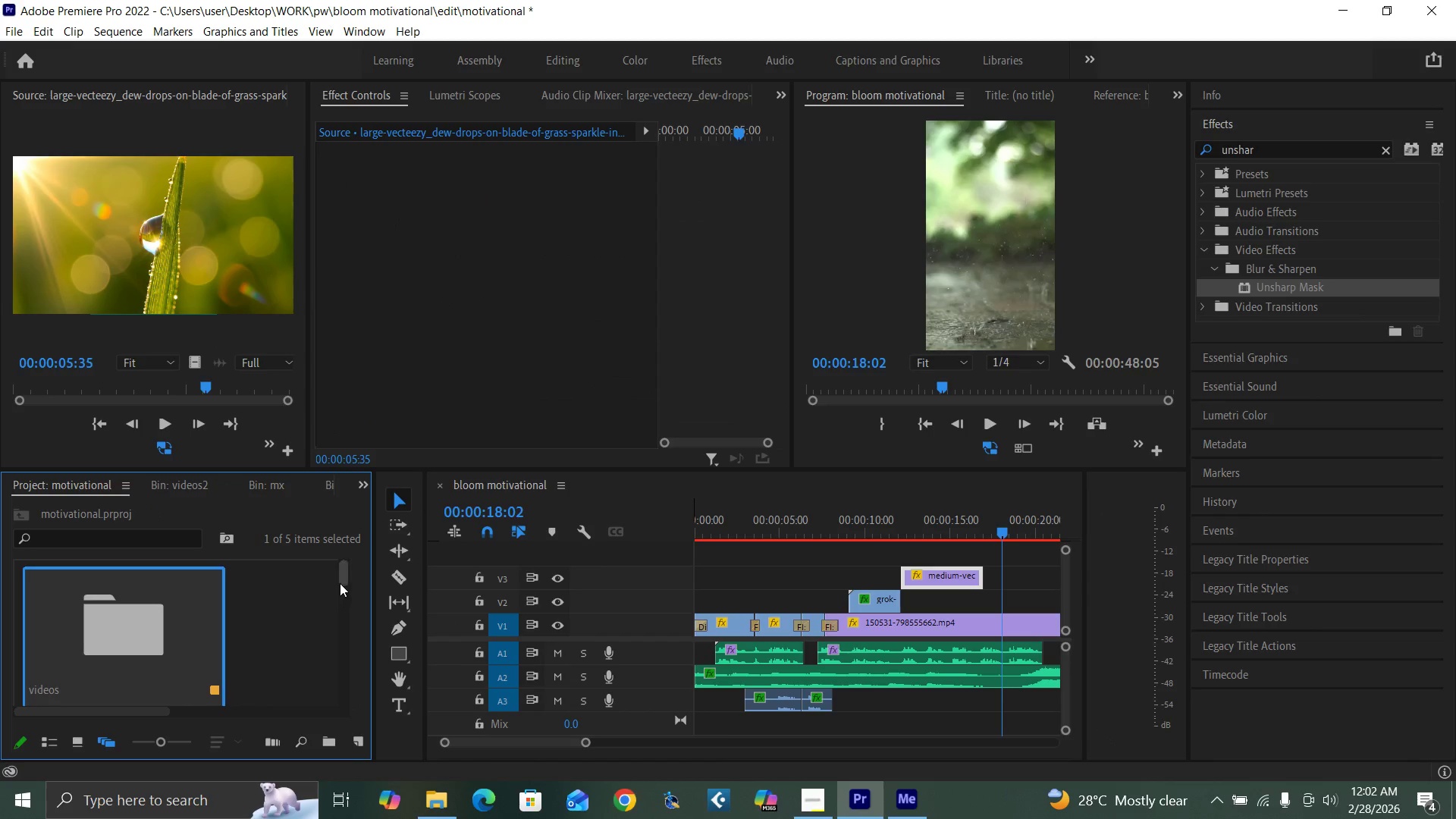 
left_click_drag(start_coordinate=[339, 578], to_coordinate=[366, 704])
 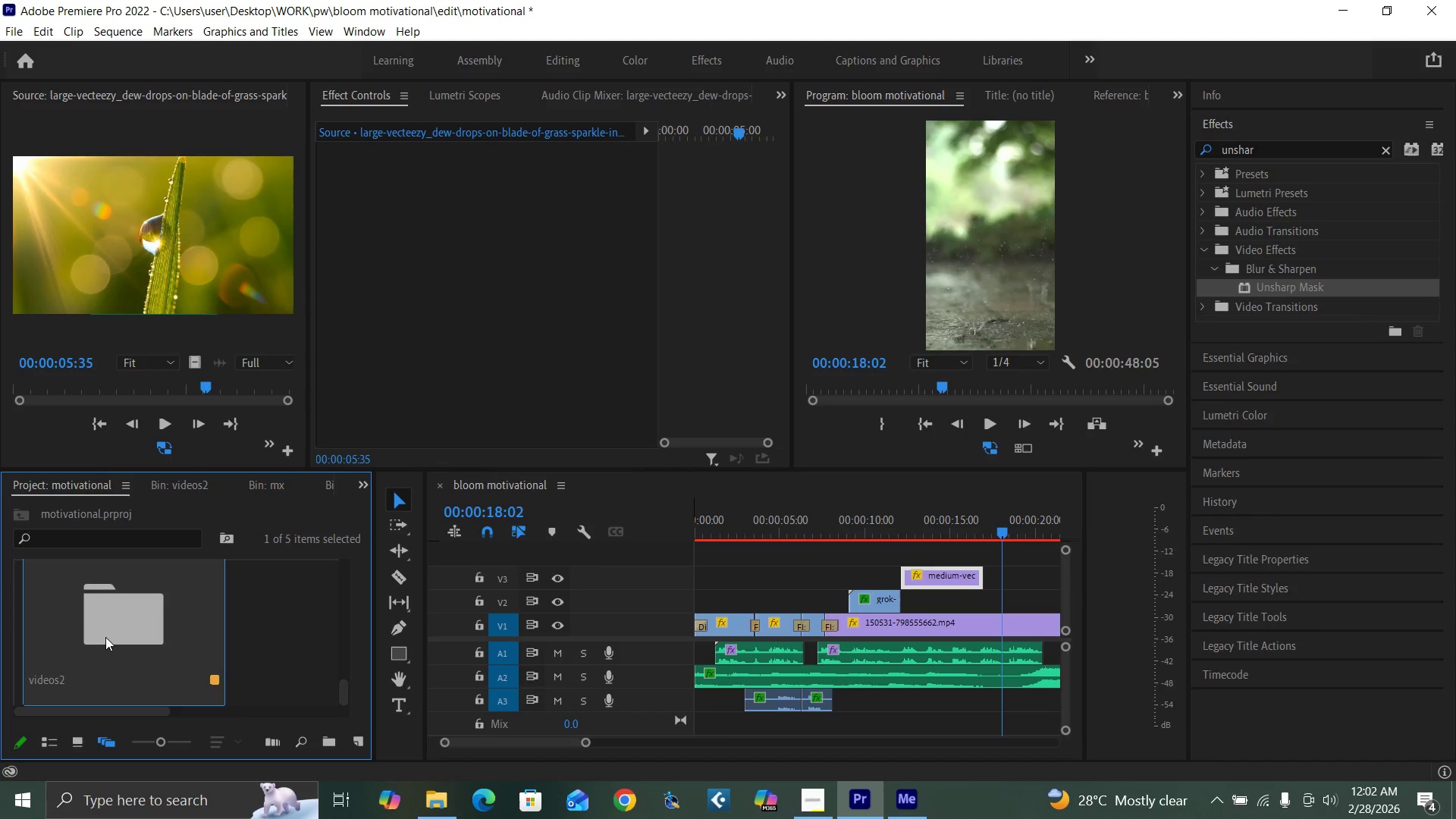 
double_click([105, 637])
 